 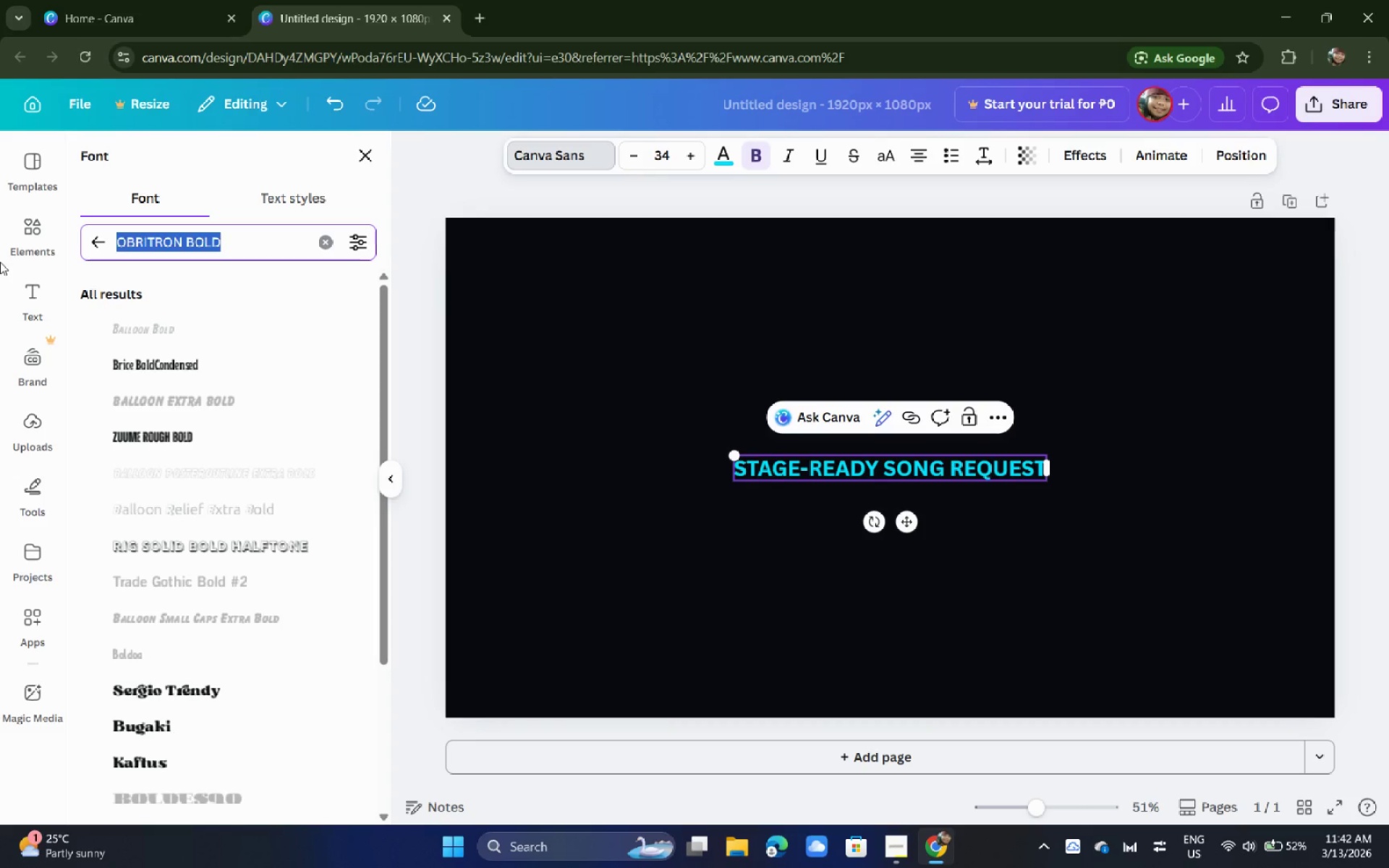 
type(audiowide)
 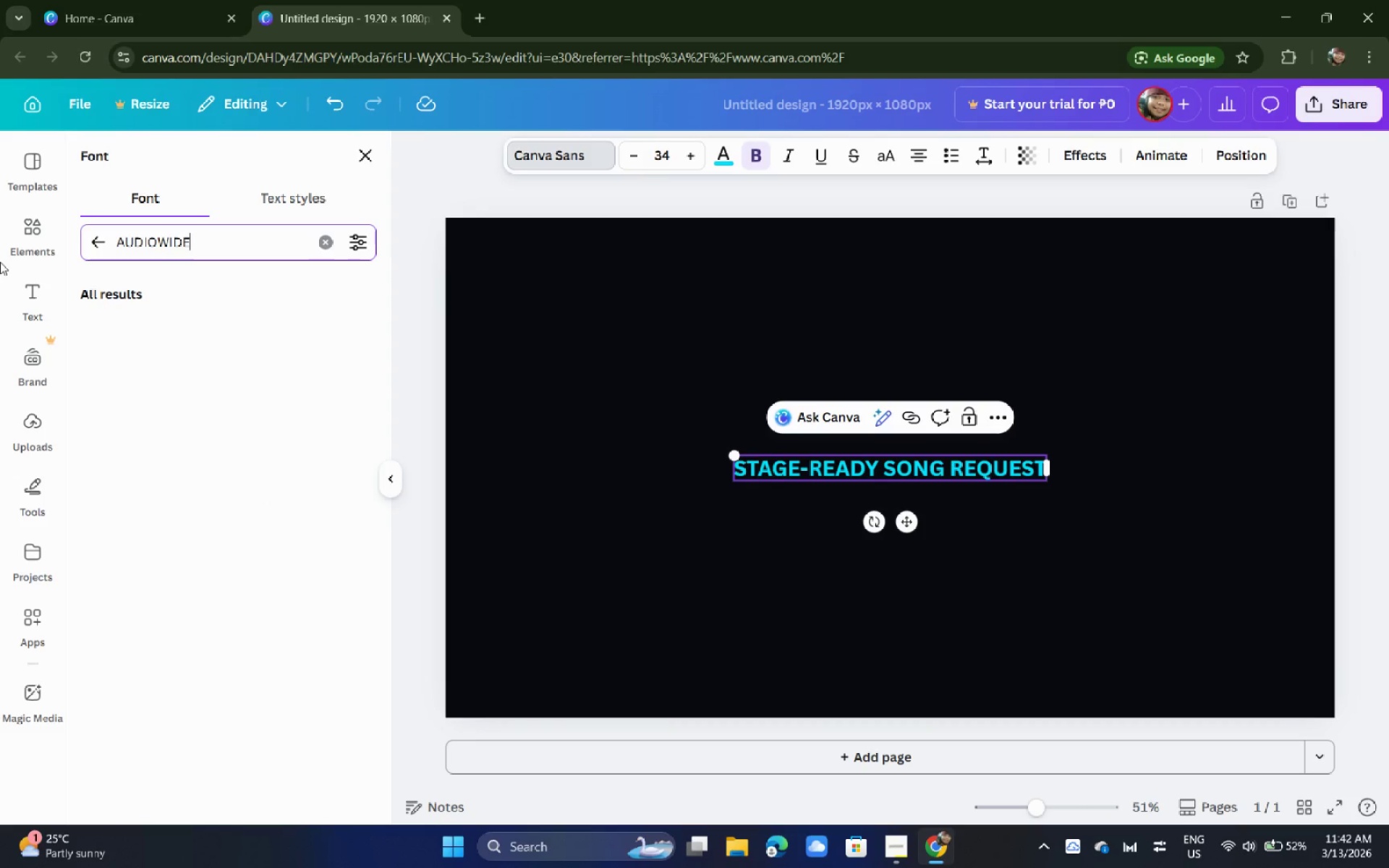 
key(Enter)
 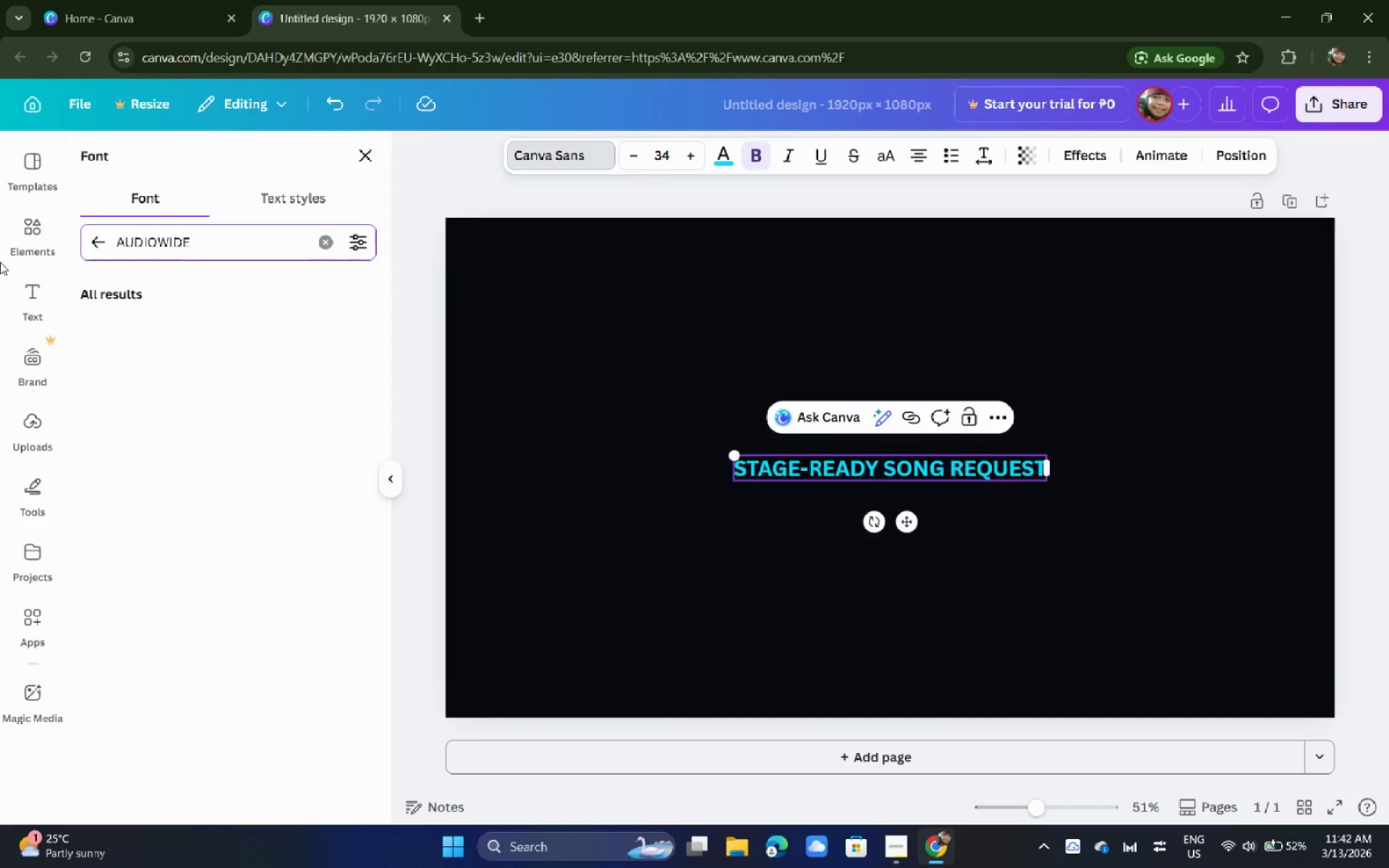 
key(CapsLock)
 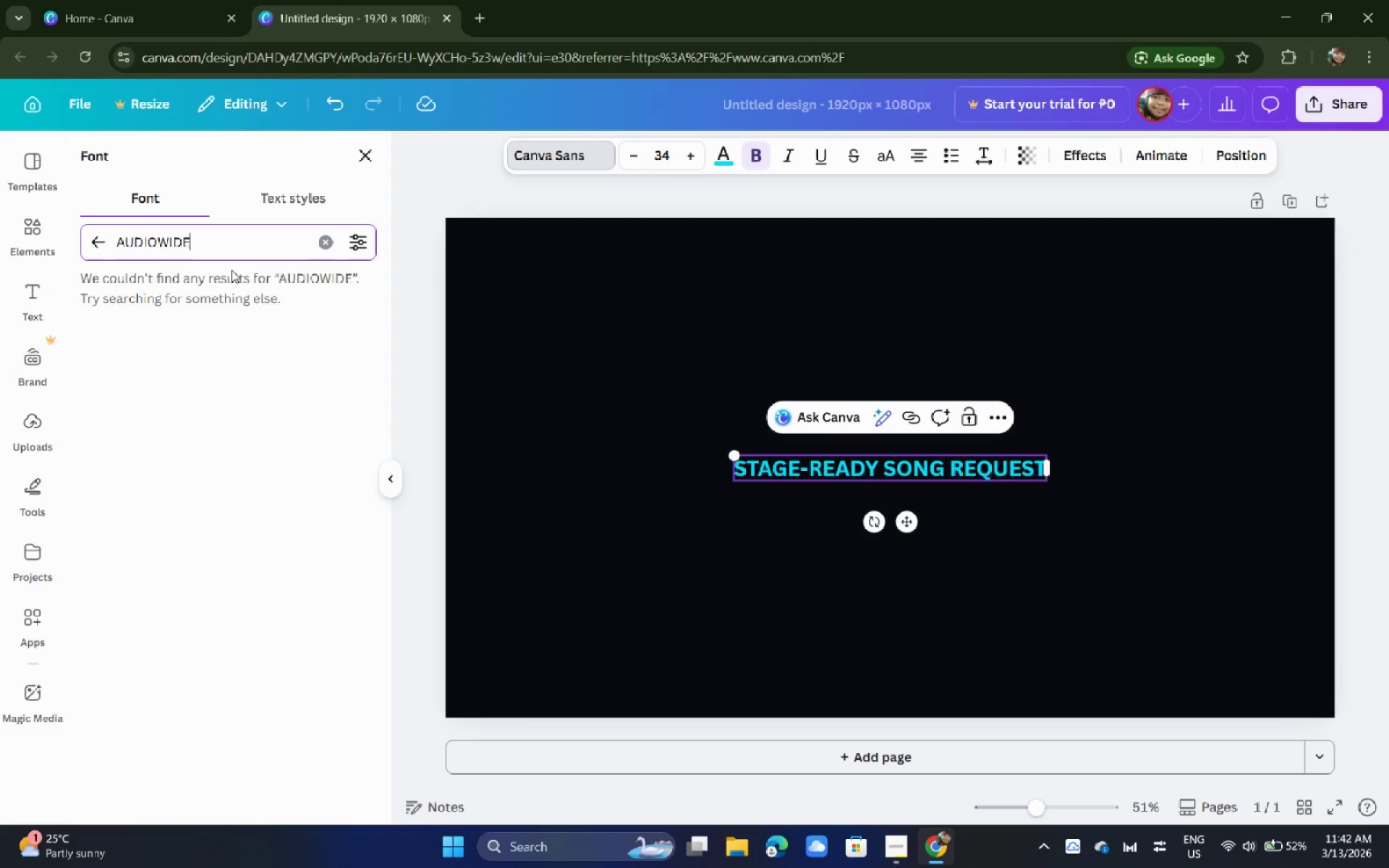 
left_click_drag(start_coordinate=[220, 245], to_coordinate=[0, 252])
 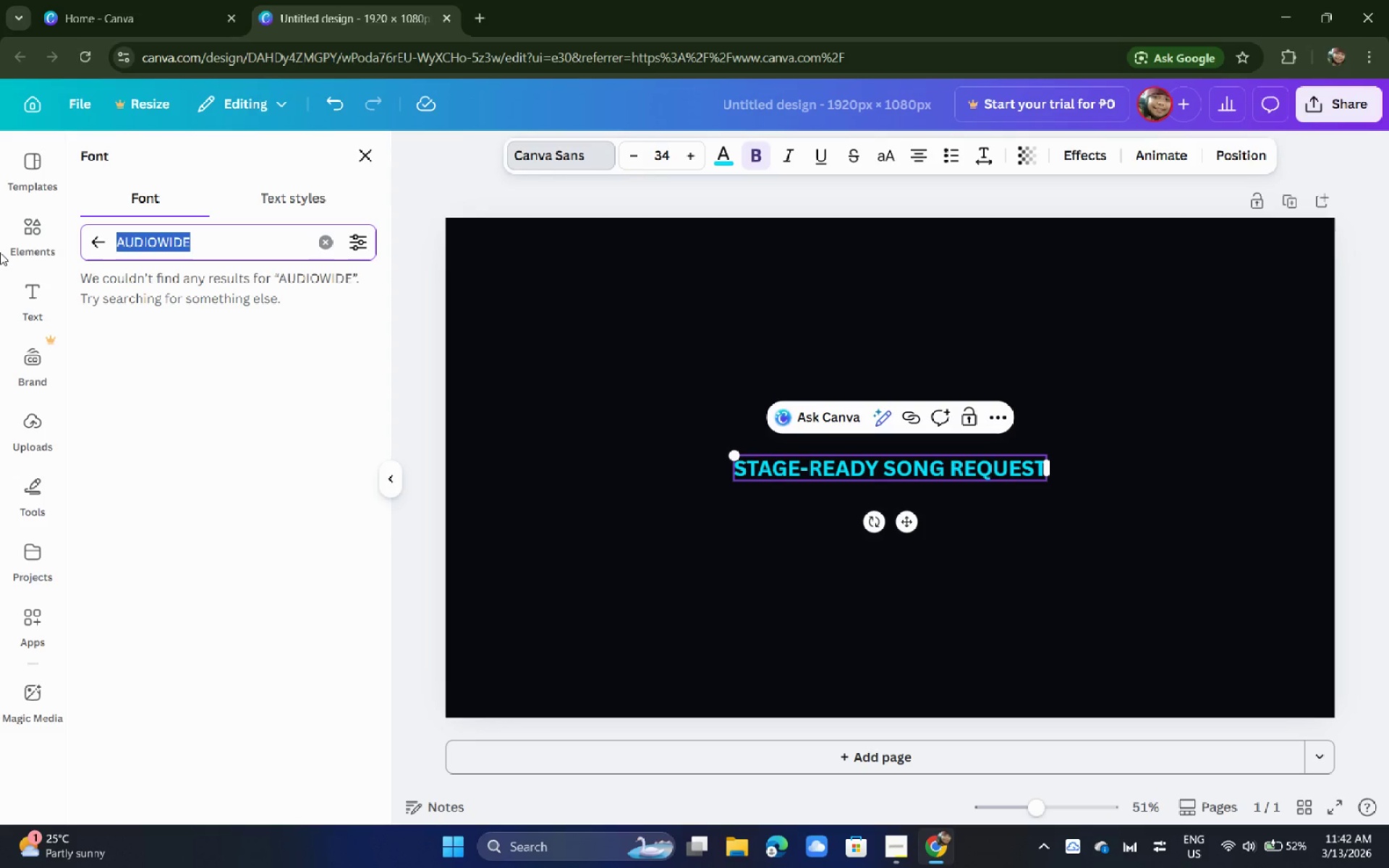 
key(Backspace)
key(Backspace)
key(Backspace)
type(O)
key(Backspace)
key(Backspace)
type(A)
key(Backspace)
key(Backspace)
type(obri)
key(Backspace)
key(Backspace)
key(Backspace)
type(rbitron bold)
 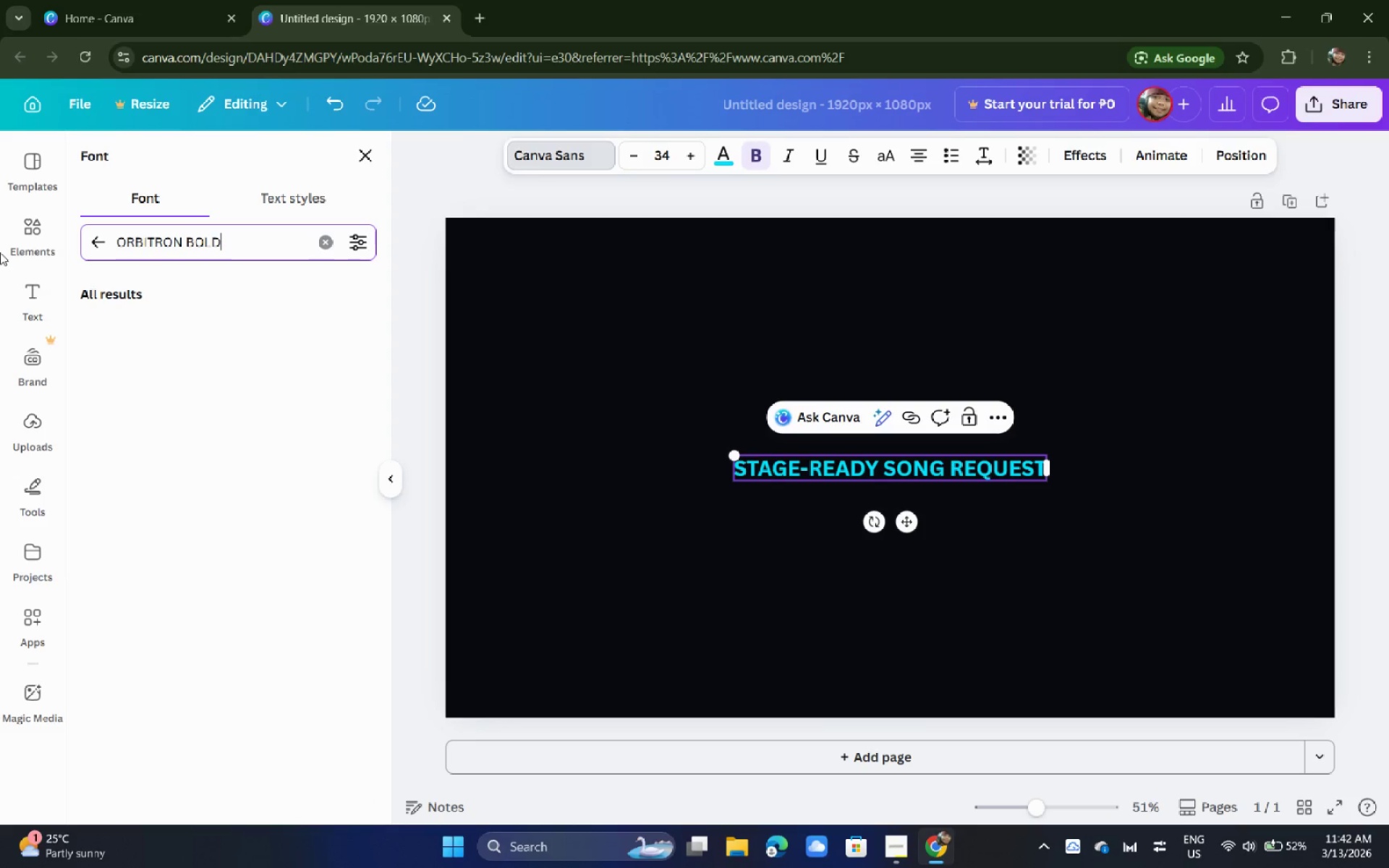 
key(Enter)
 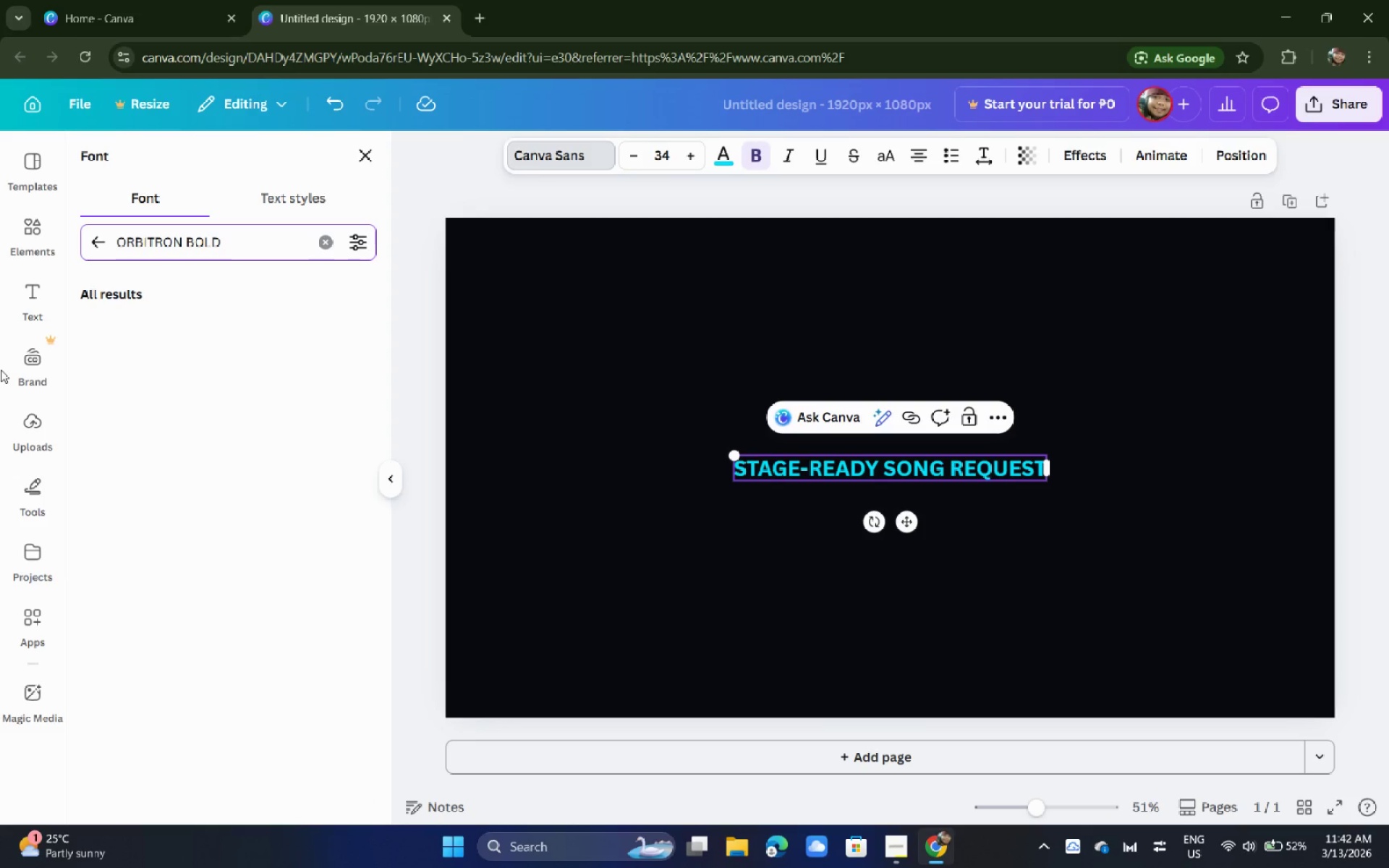 
mouse_move([177, 329])
 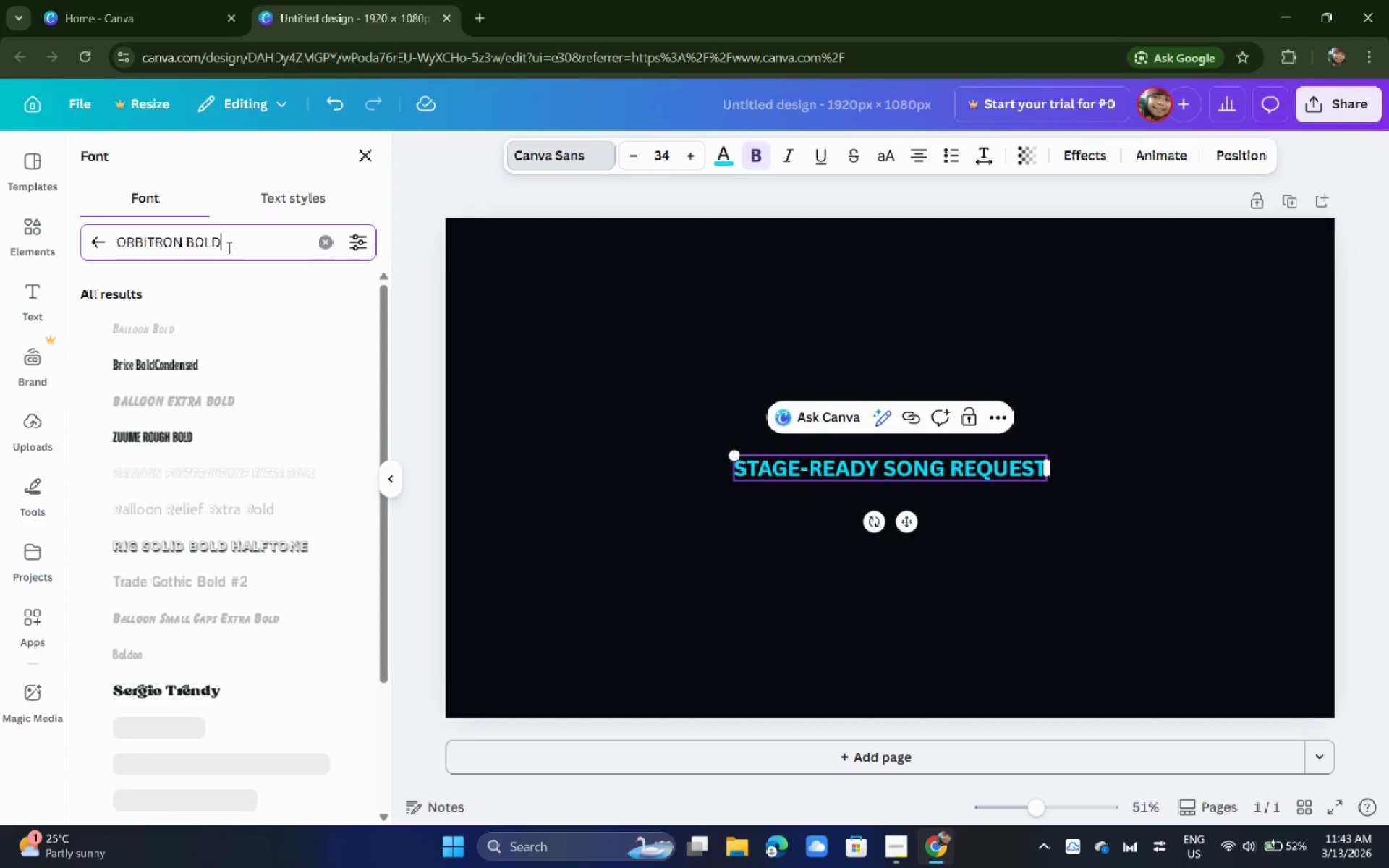 
left_click_drag(start_coordinate=[228, 247], to_coordinate=[184, 257])
 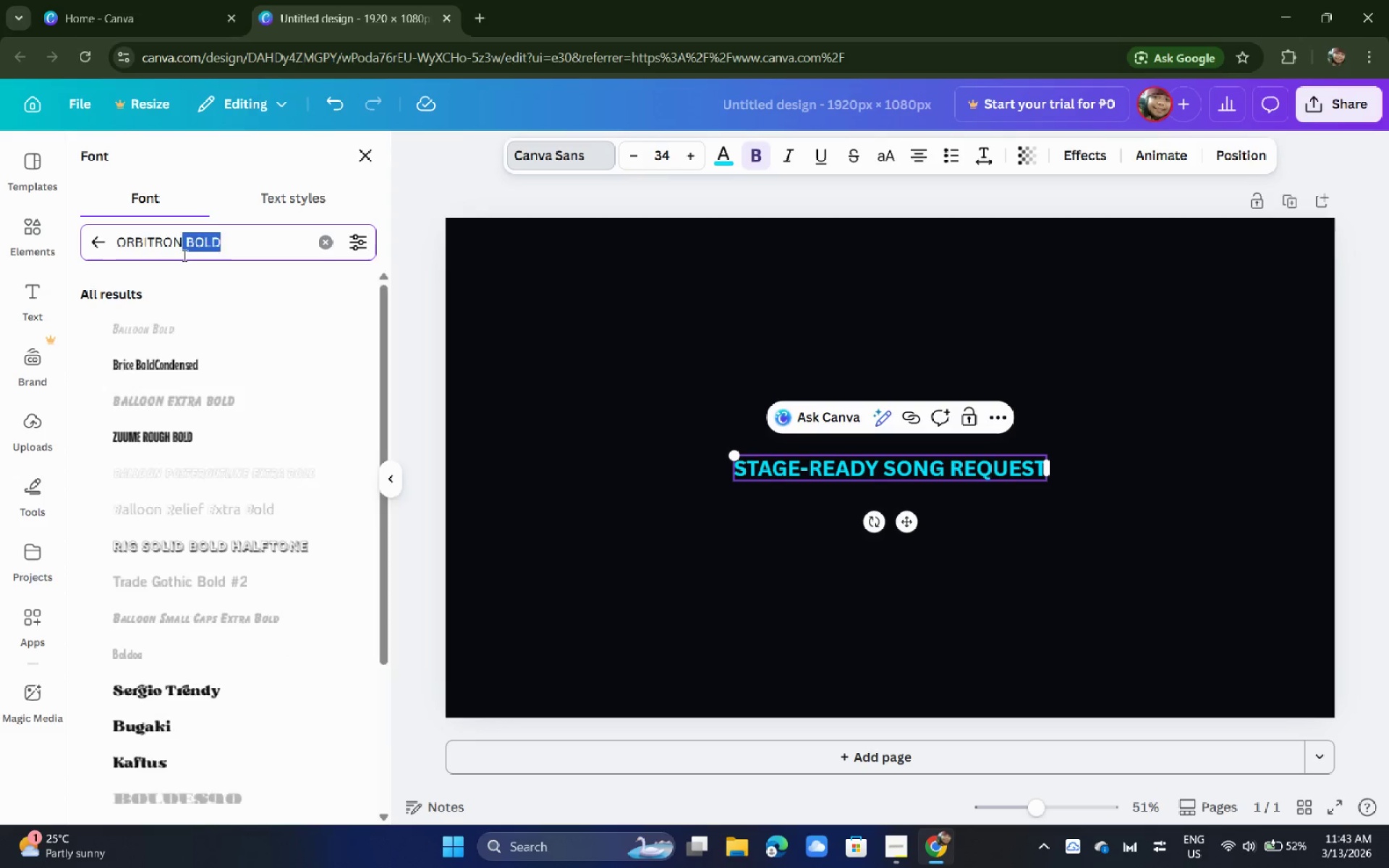 
key(Backspace)
 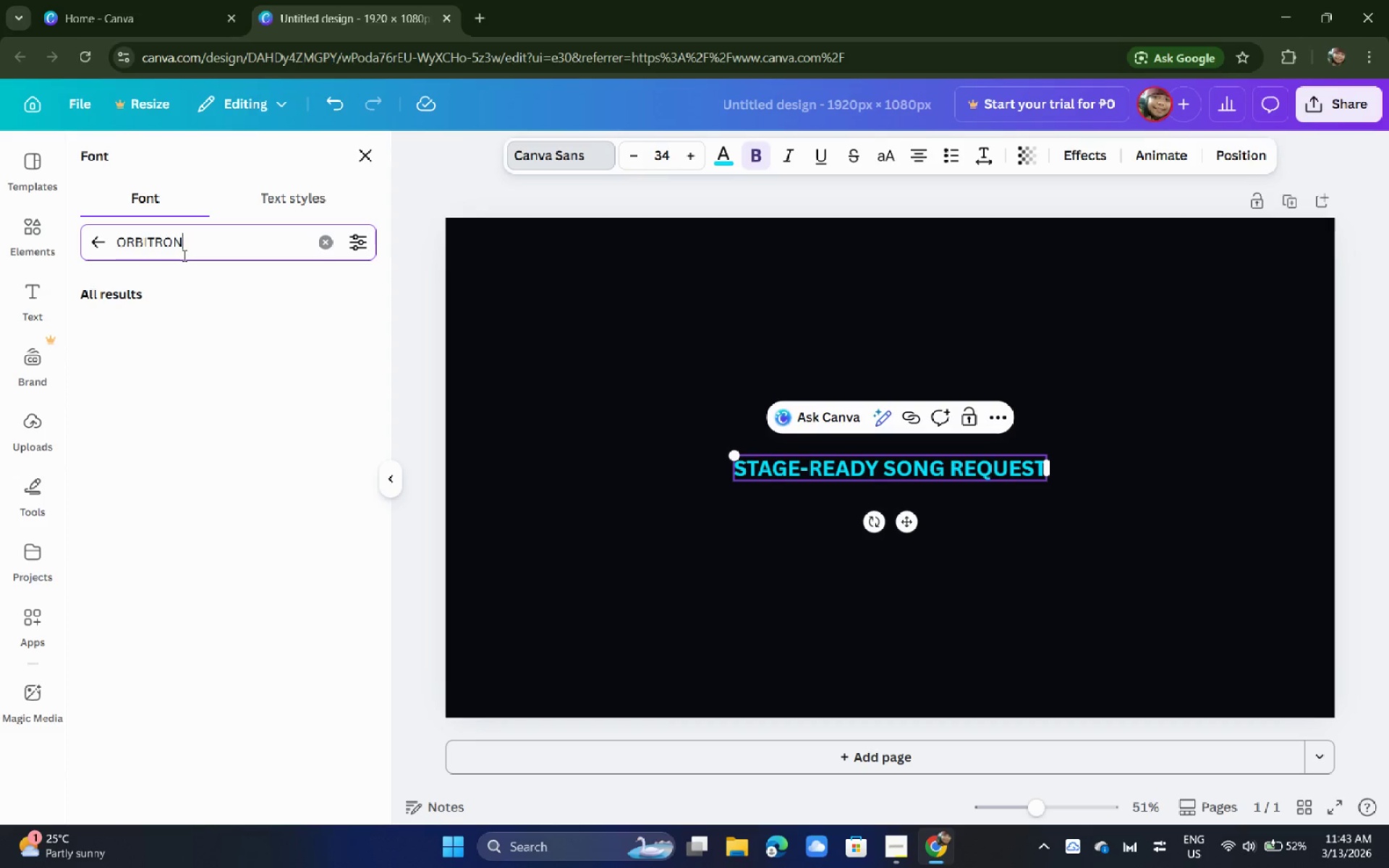 
key(Enter)
 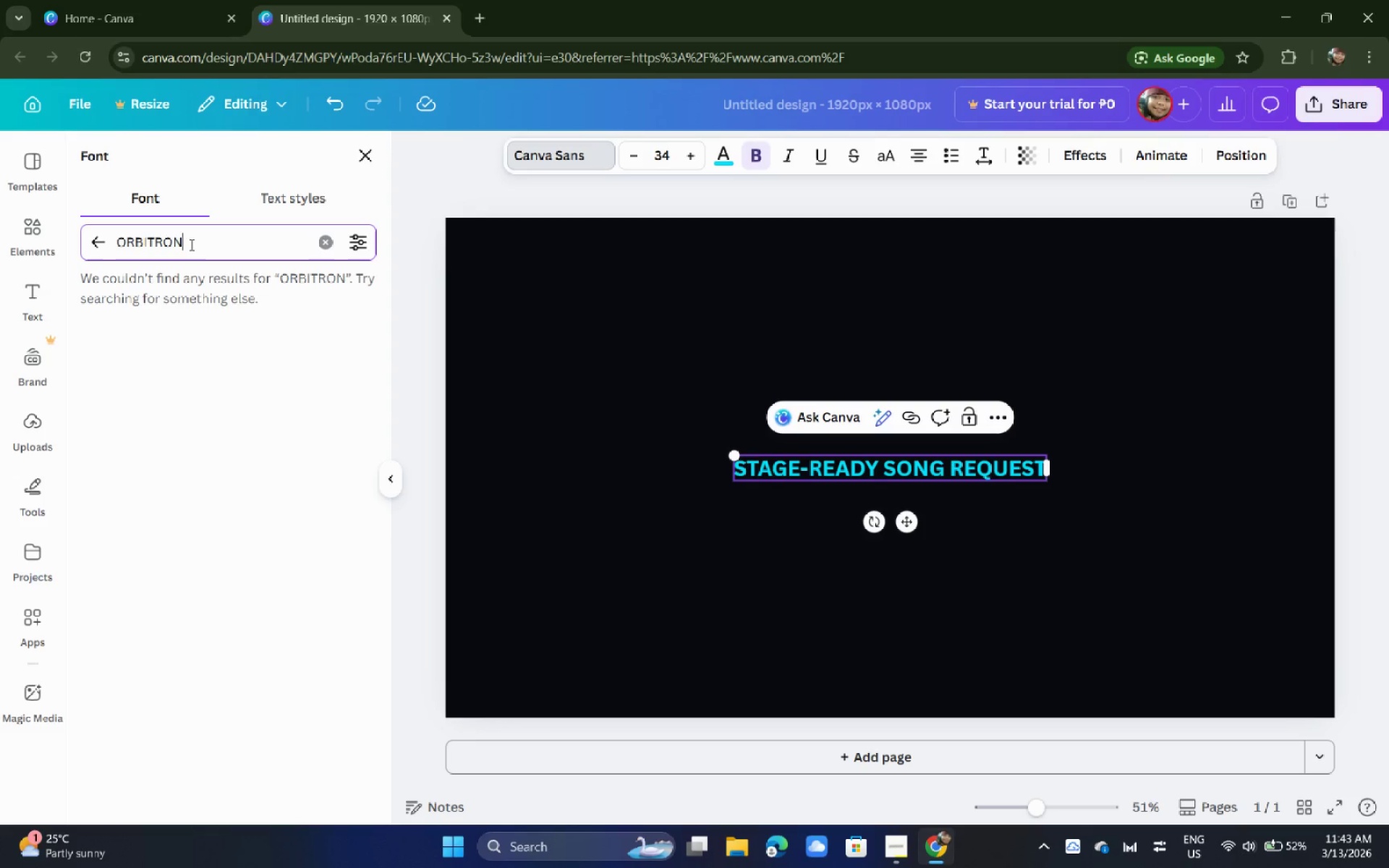 
wait(5.55)
 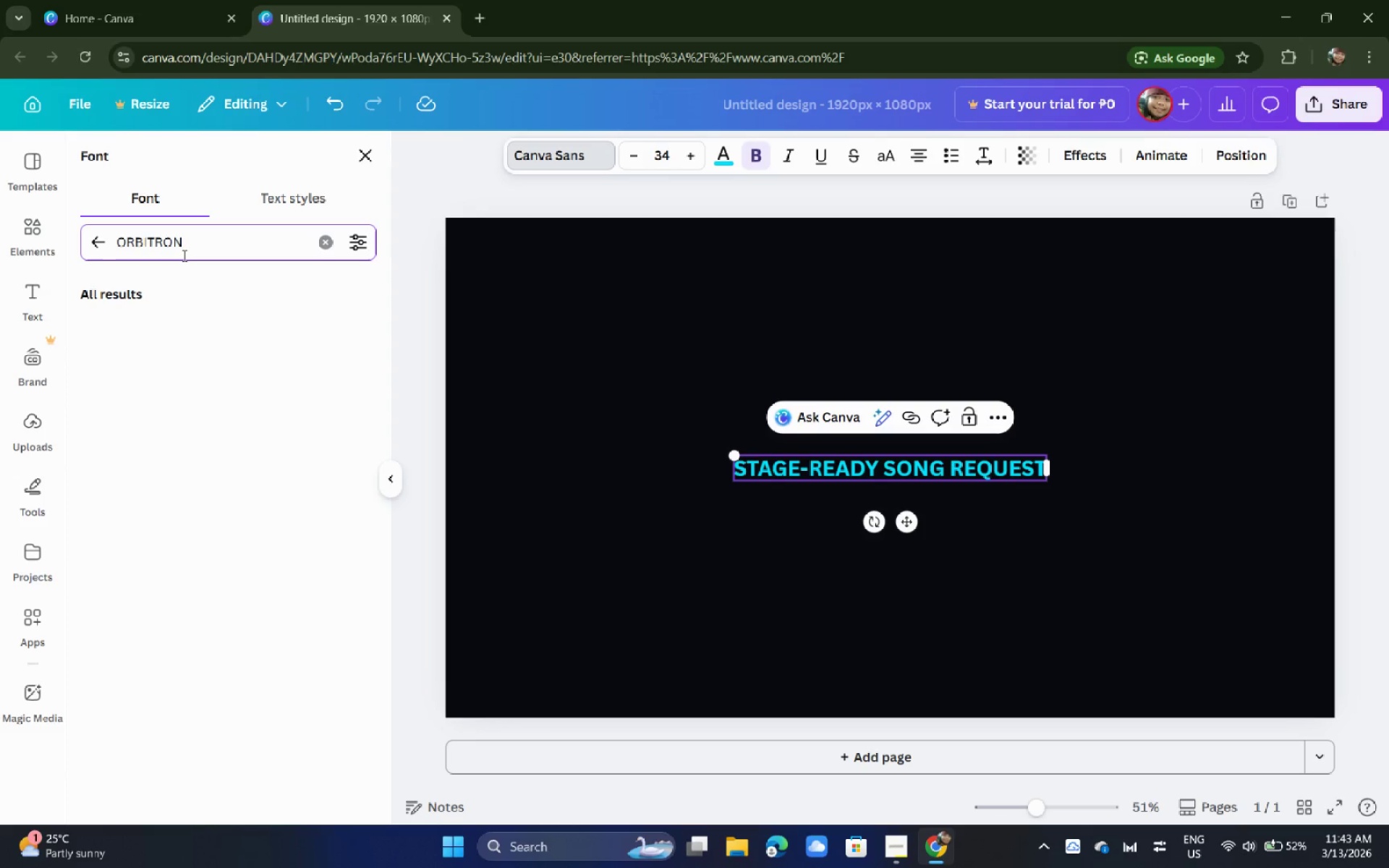 
hold_key(key=Backspace, duration=1.28)
 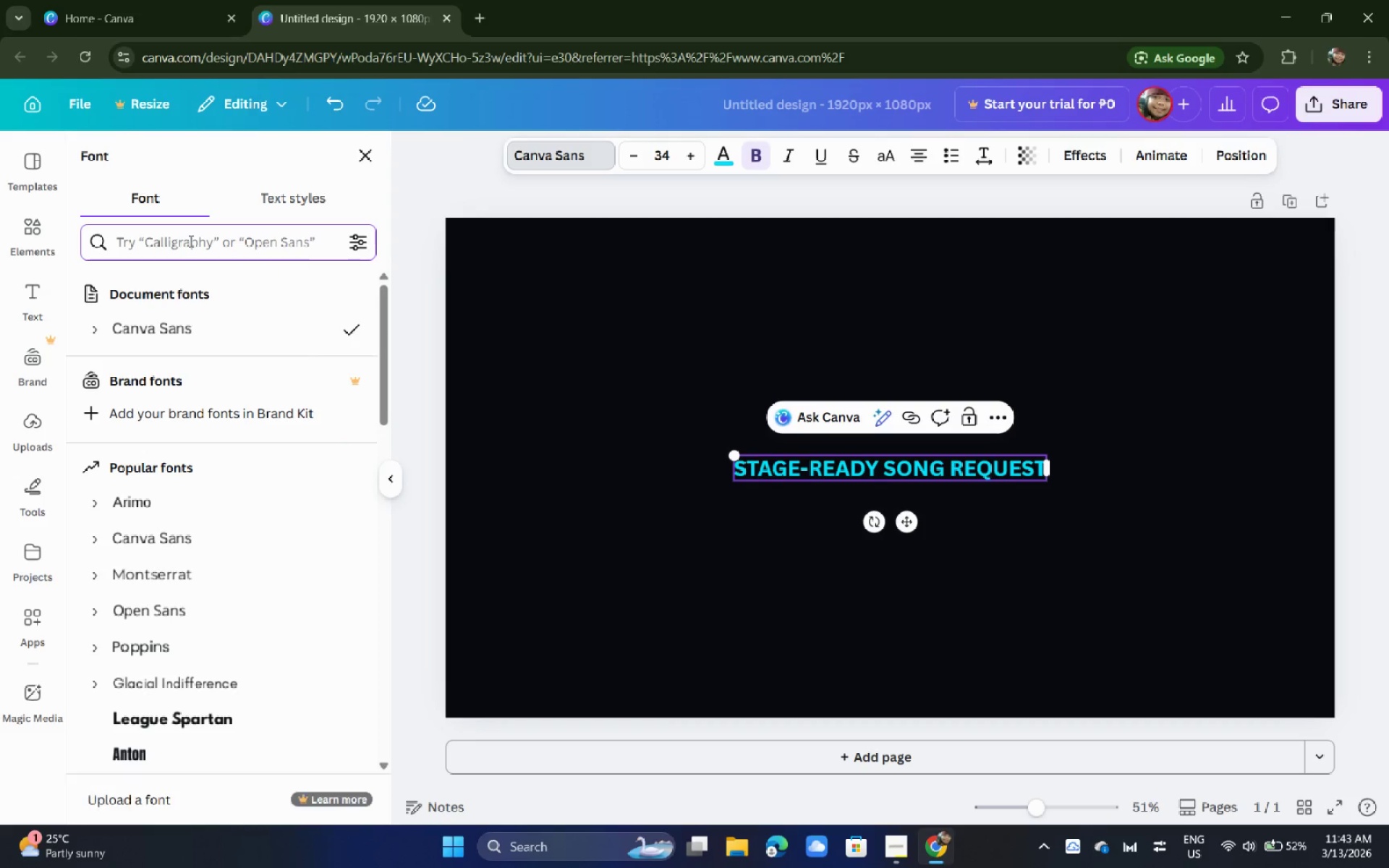 
key(Backspace)
key(Backspace)
key(Backspace)
key(Backspace)
type(montserrat)
 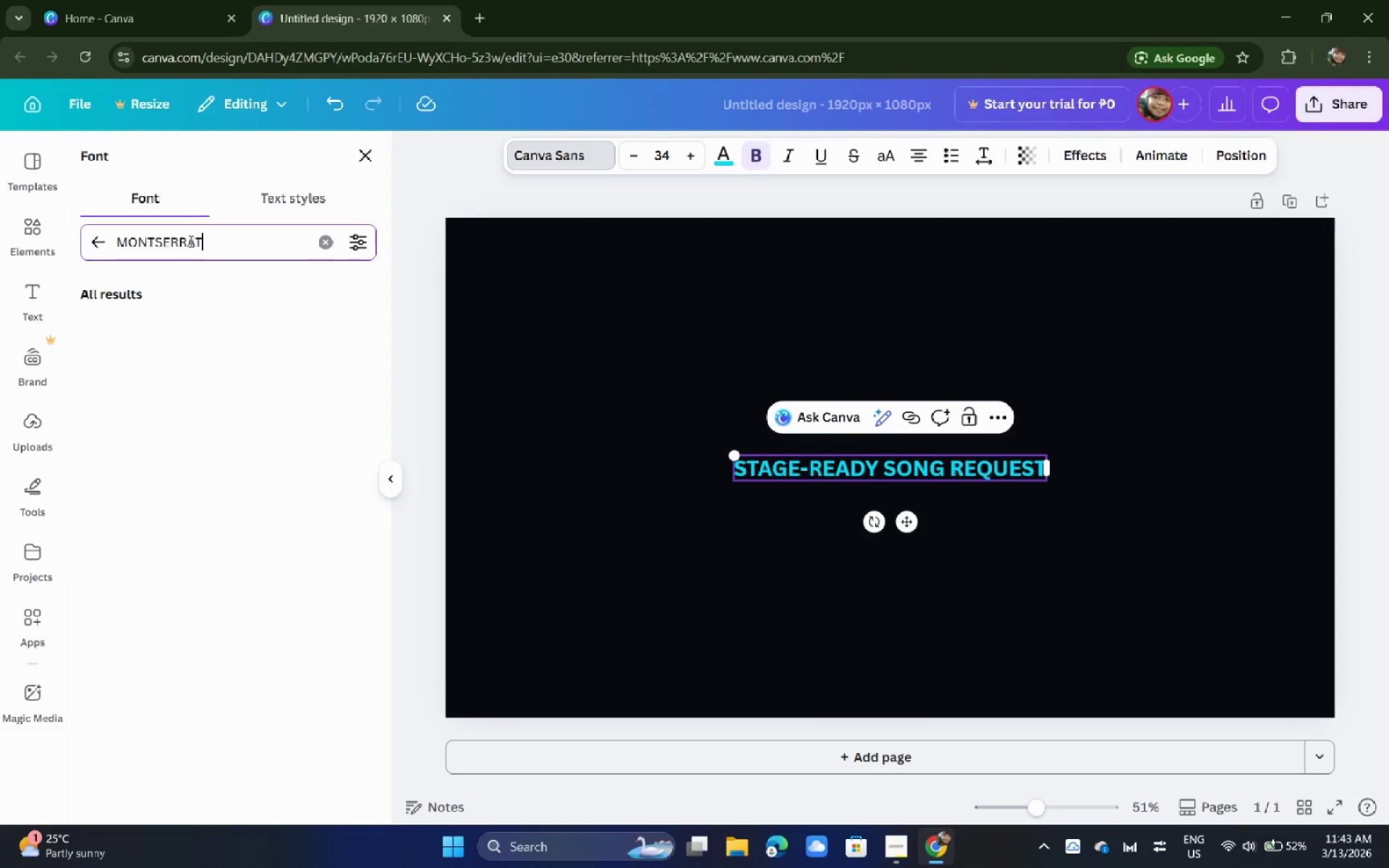 
key(Enter)
 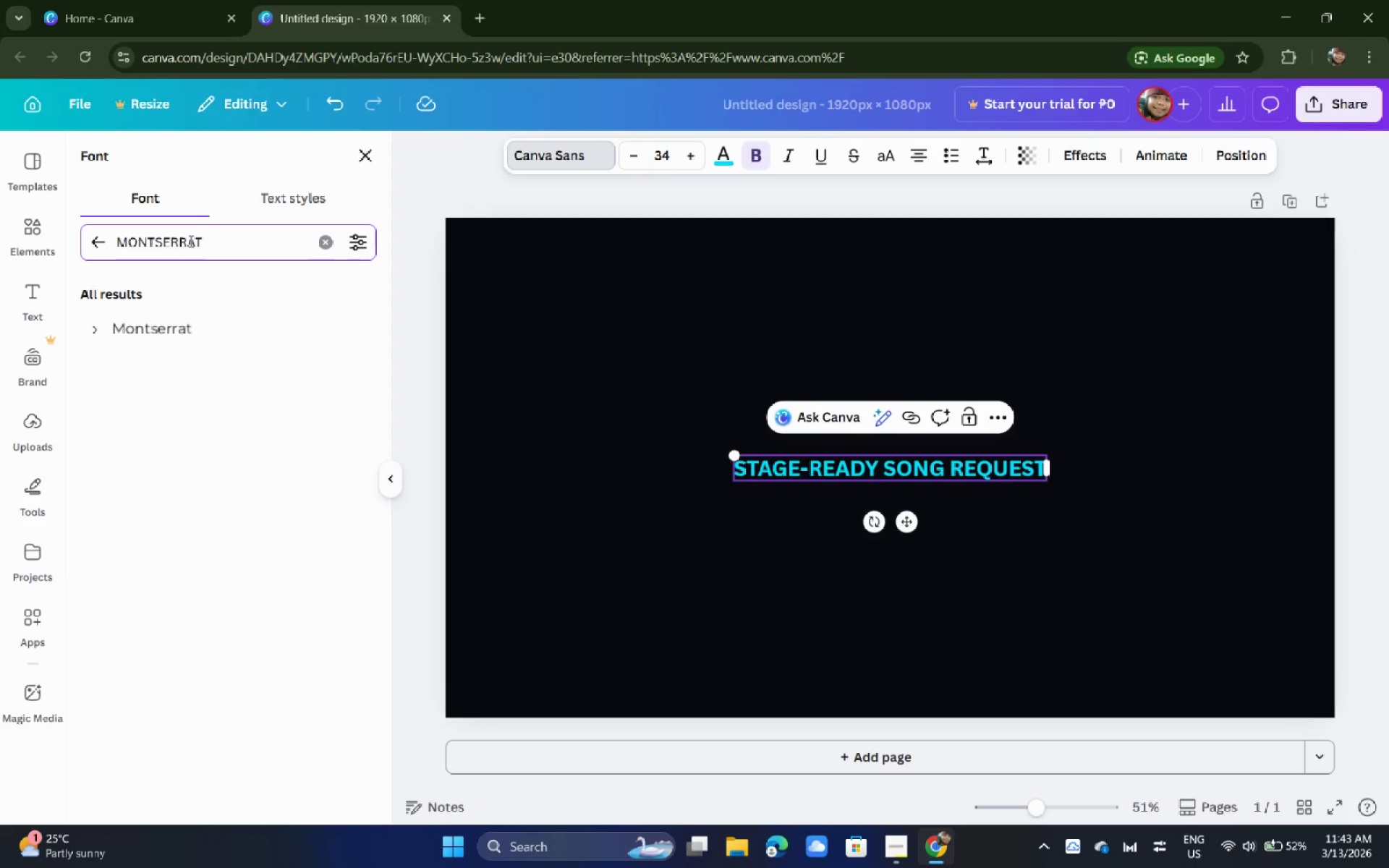 
wait(6.31)
 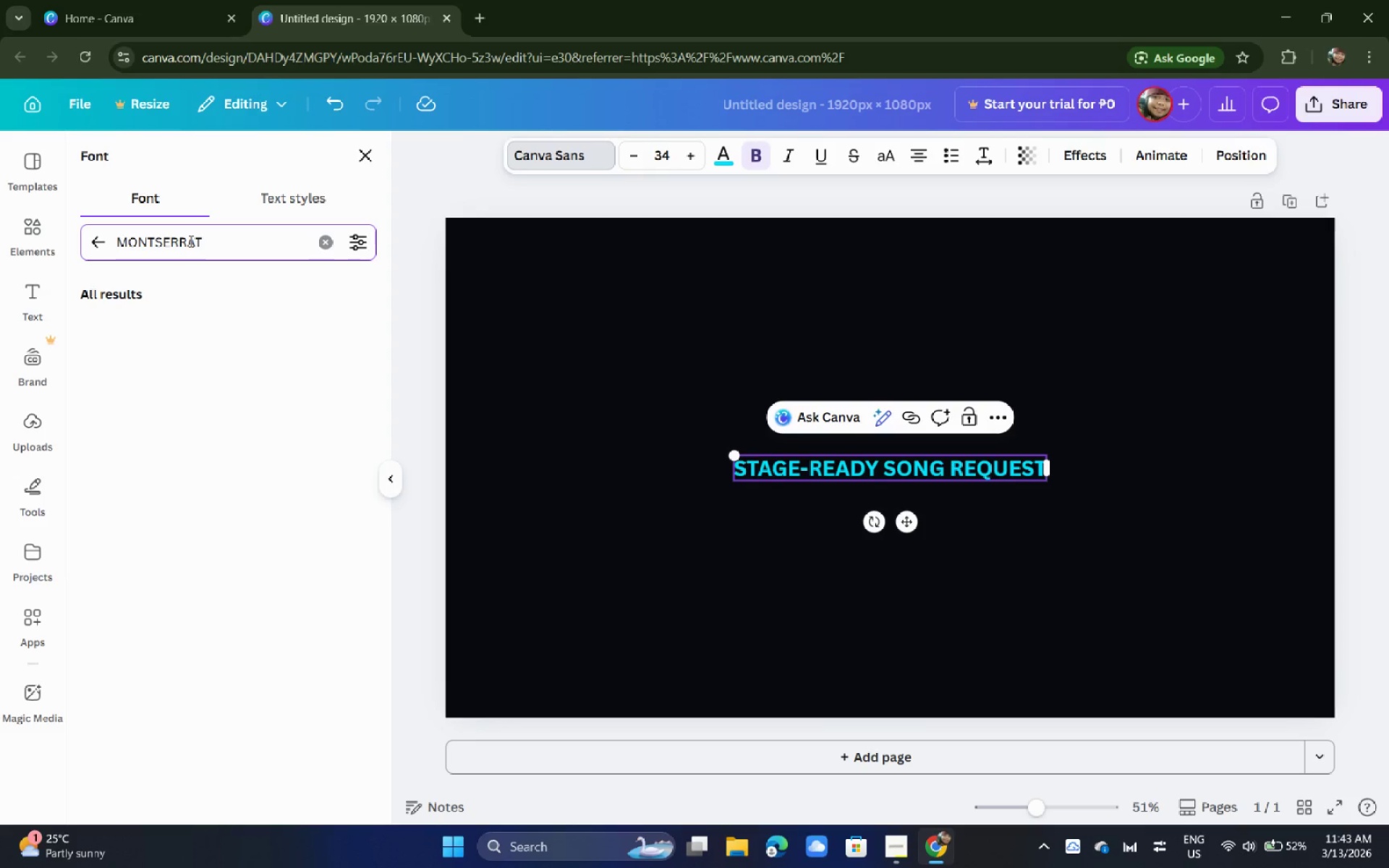 
type( d)
key(Backspace)
type(semibold)
 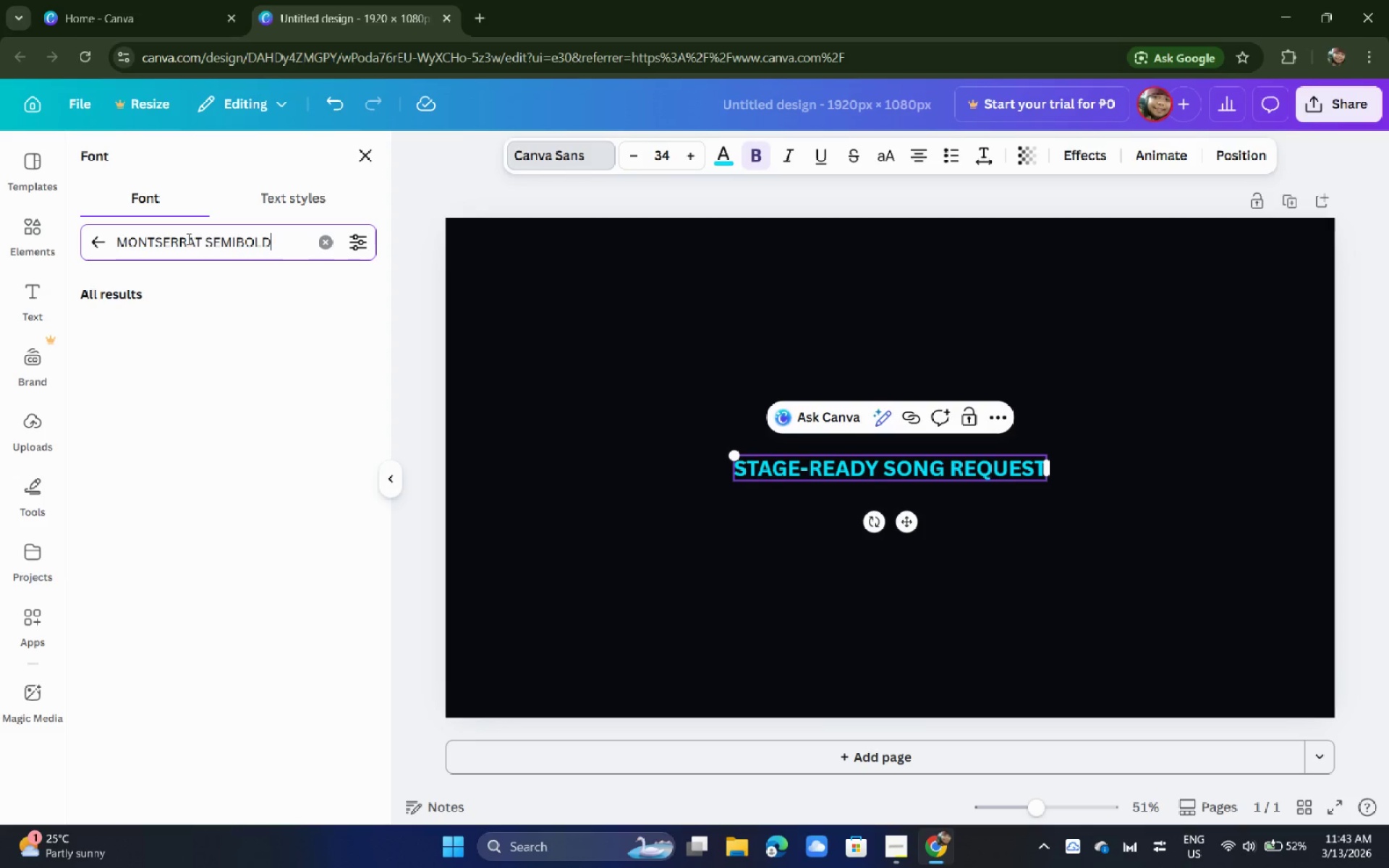 
key(Enter)
 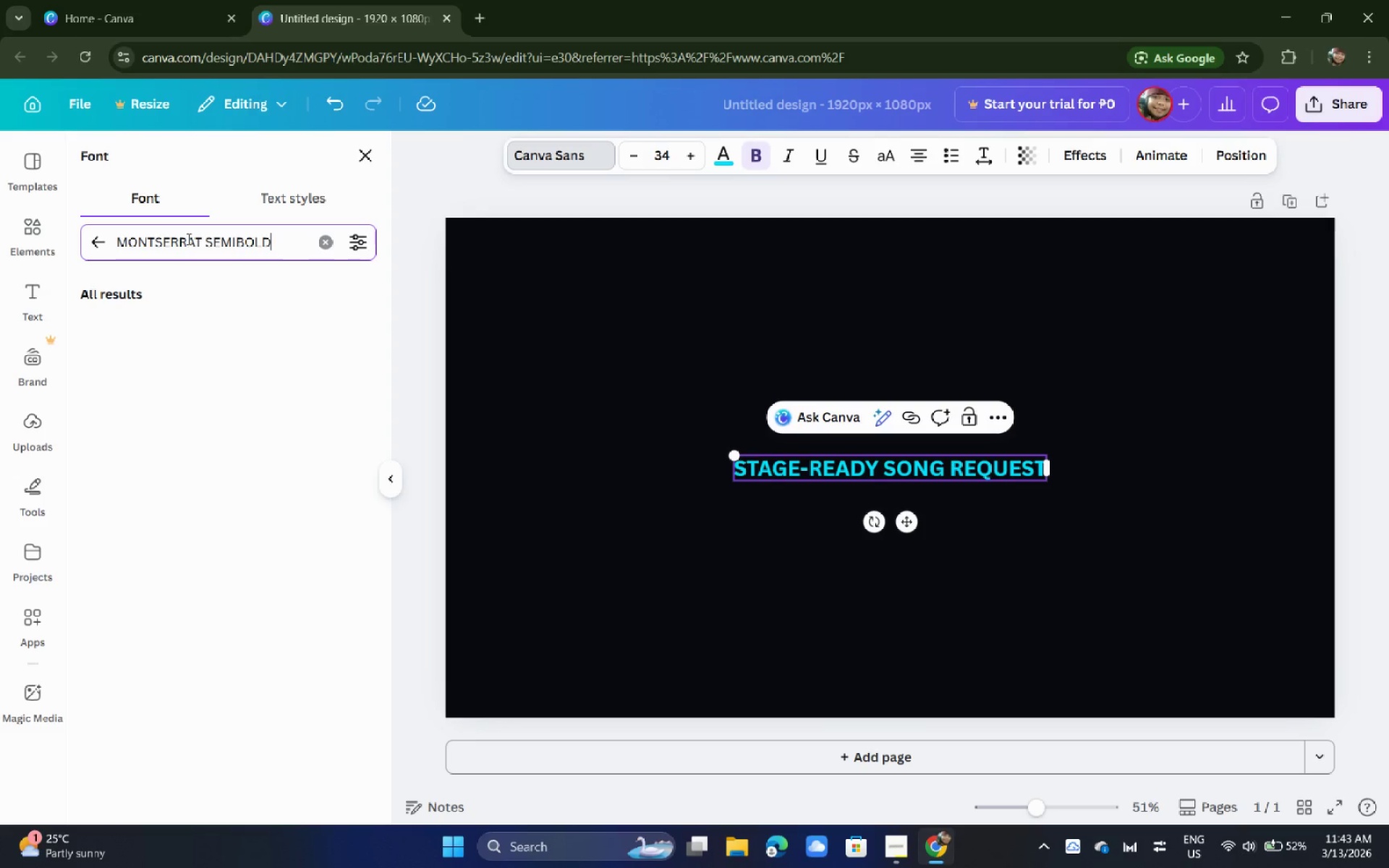 
wait(8.02)
 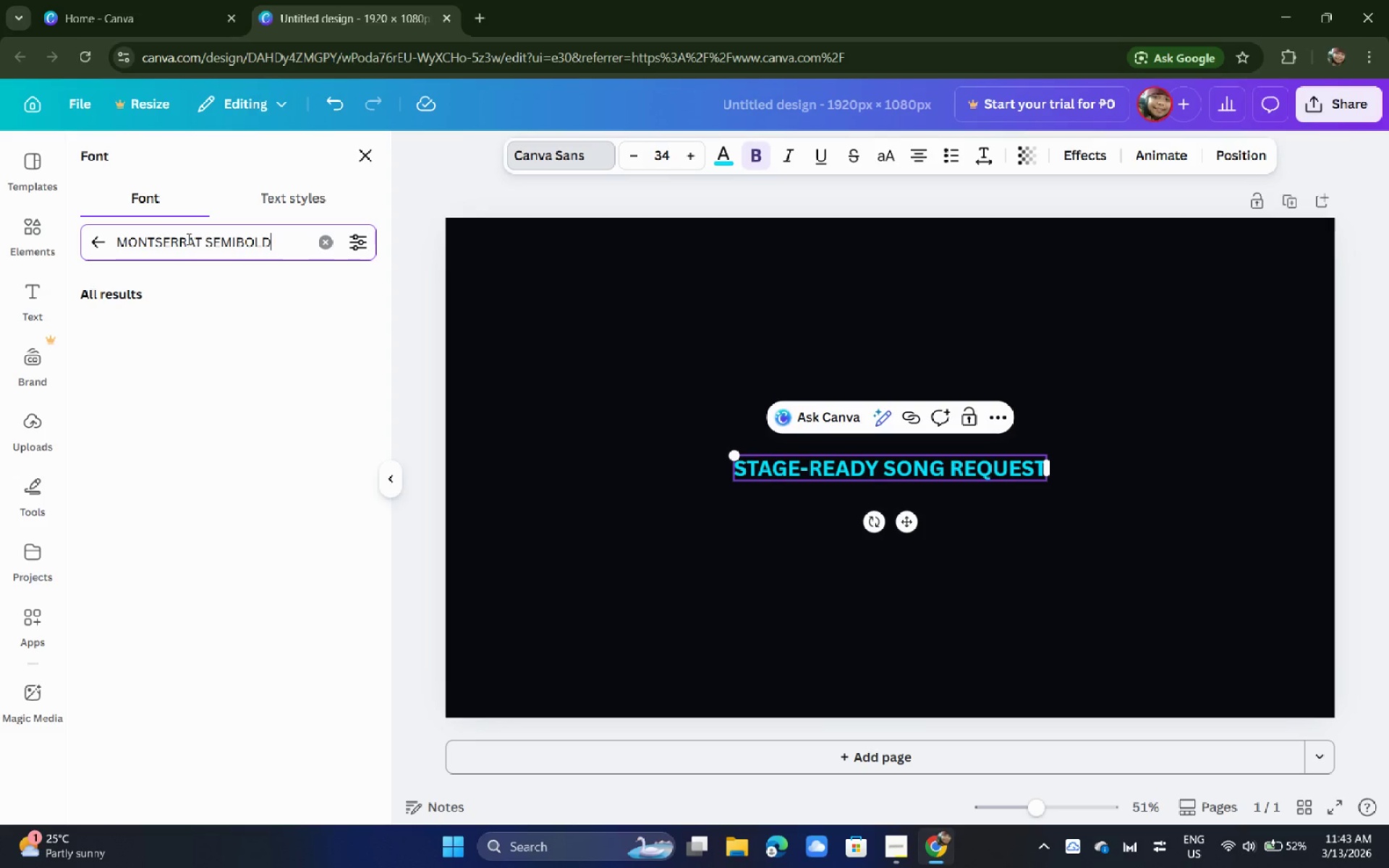 
left_click([95, 320])
 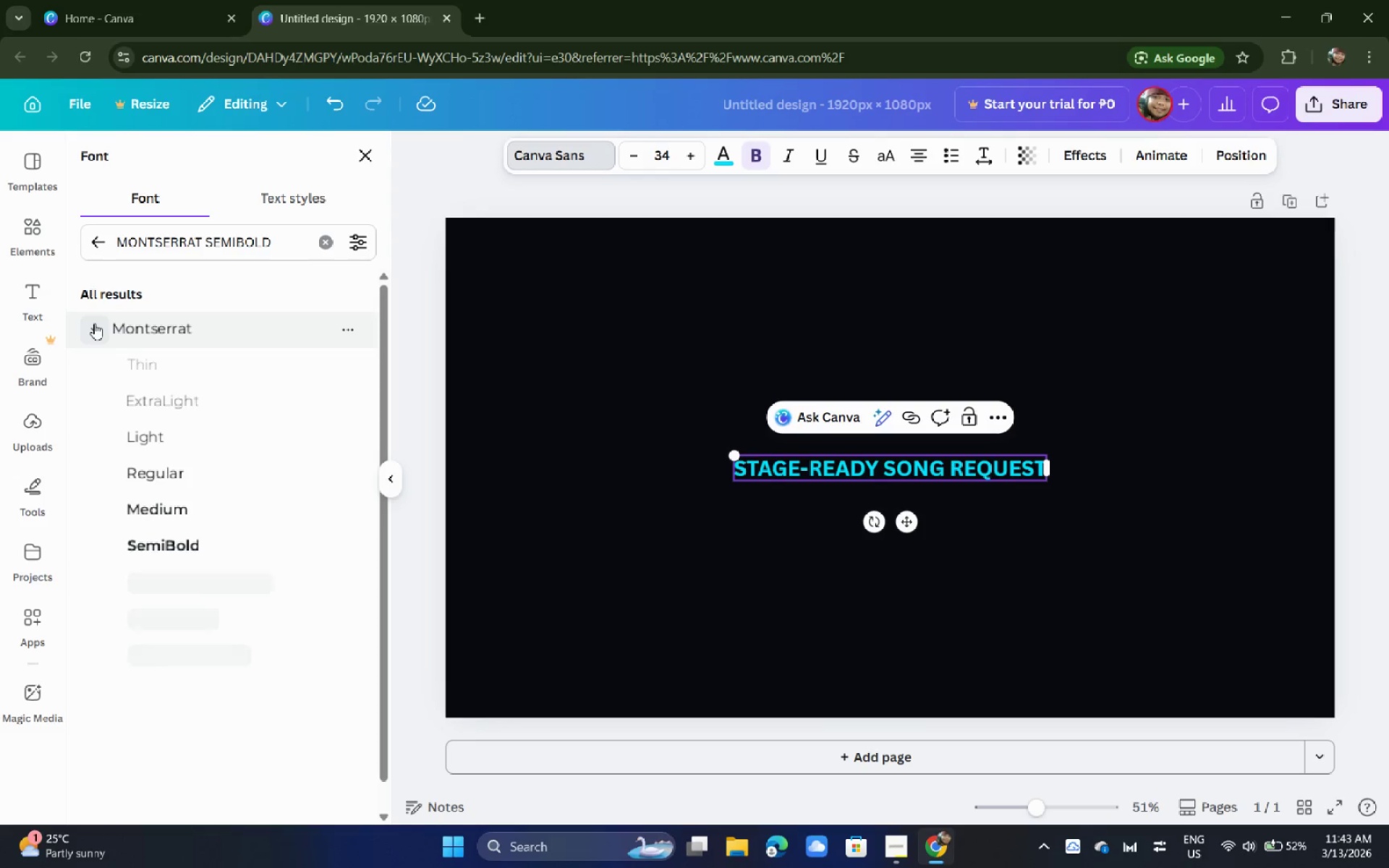 
left_click([140, 544])
 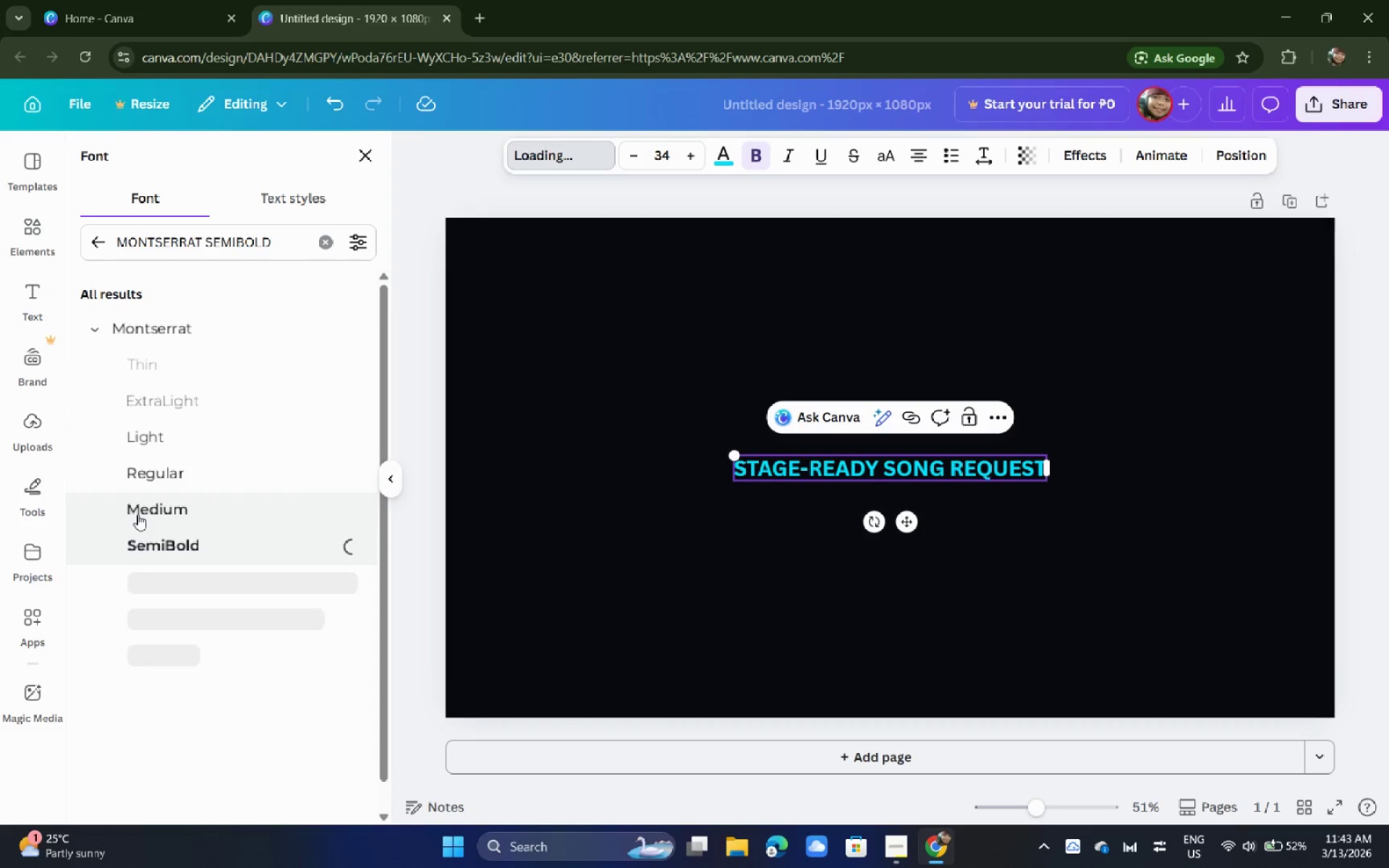 
mouse_move([151, 501])
 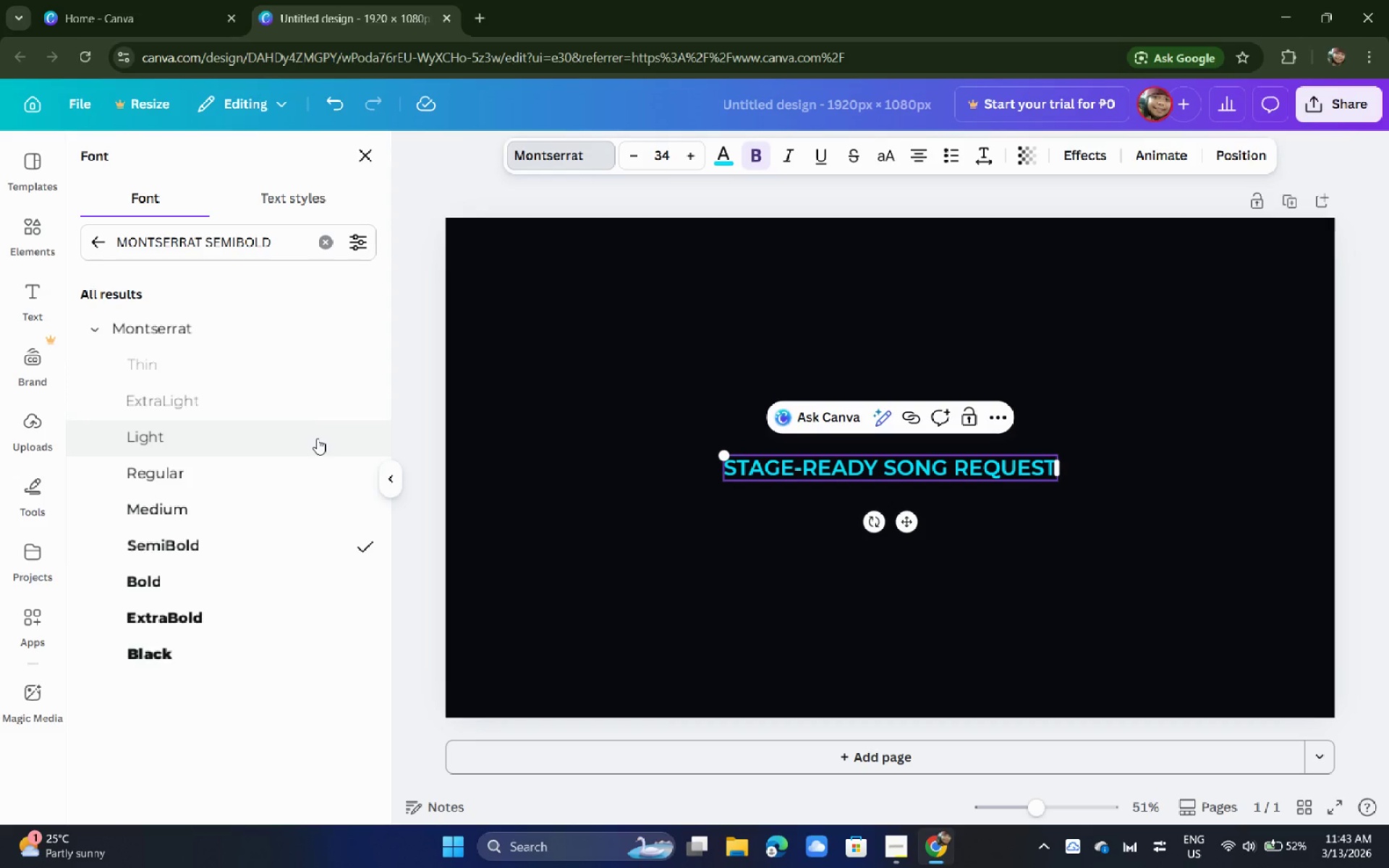 
wait(24.52)
 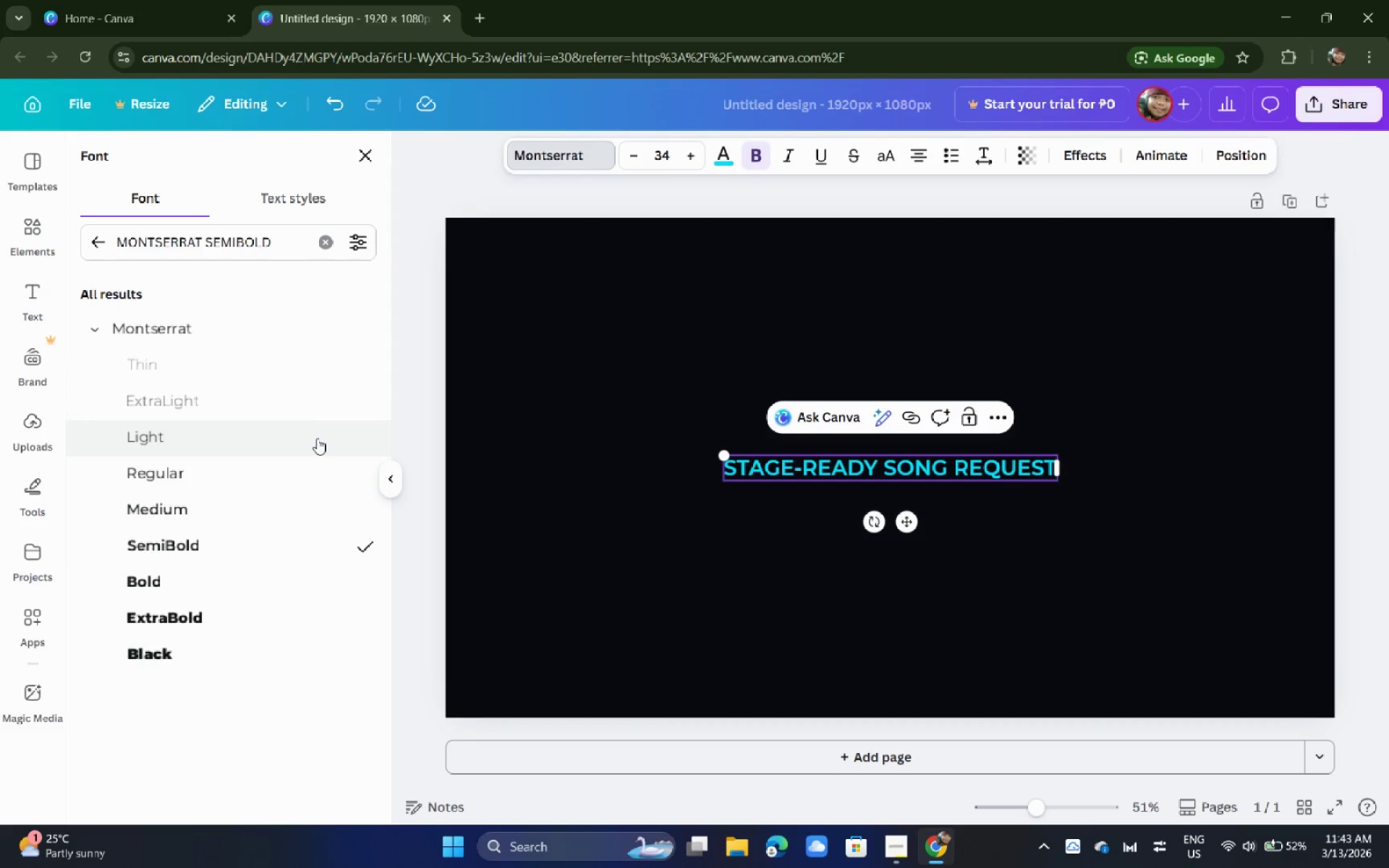 
left_click([817, 475])
 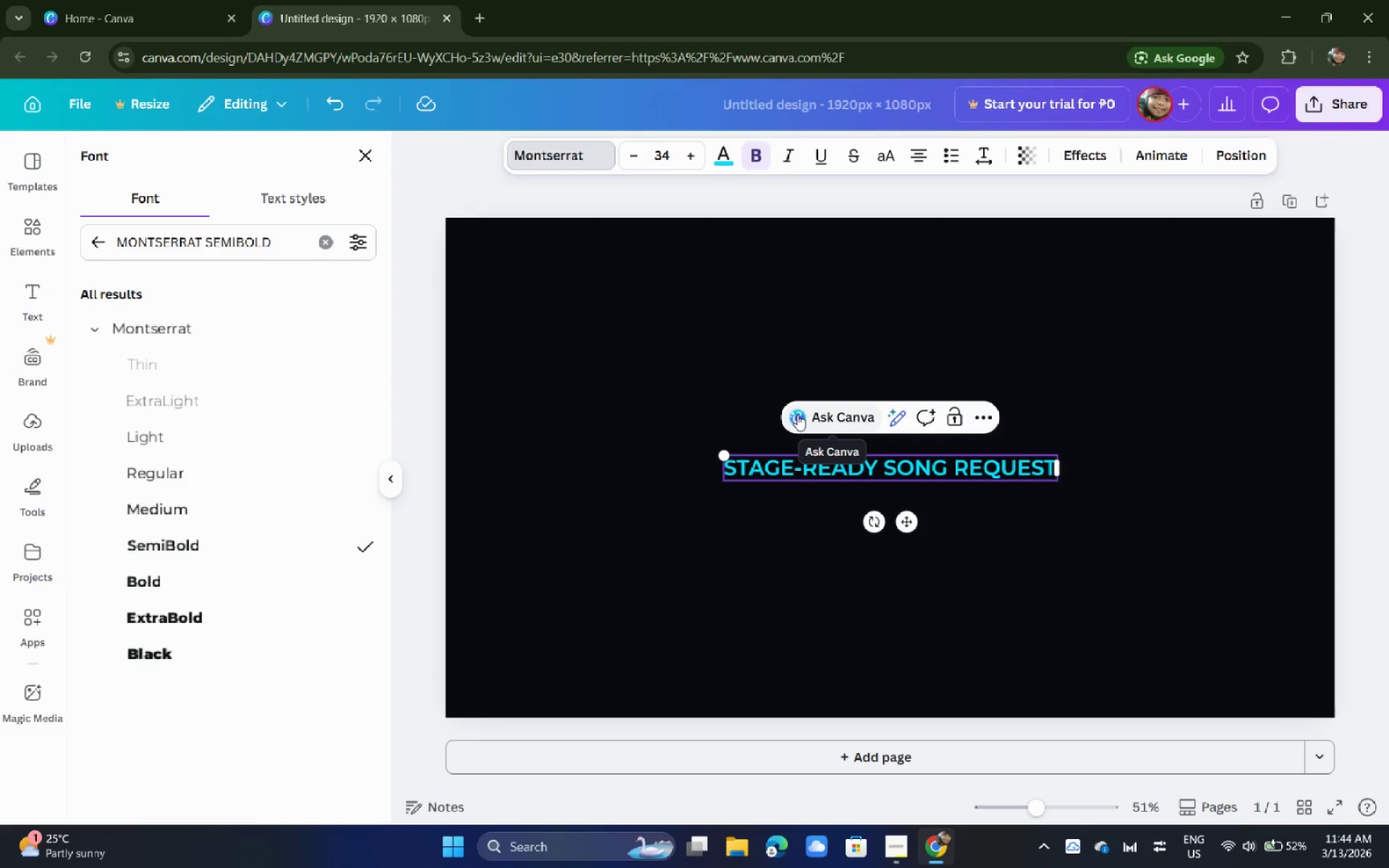 
wait(19.5)
 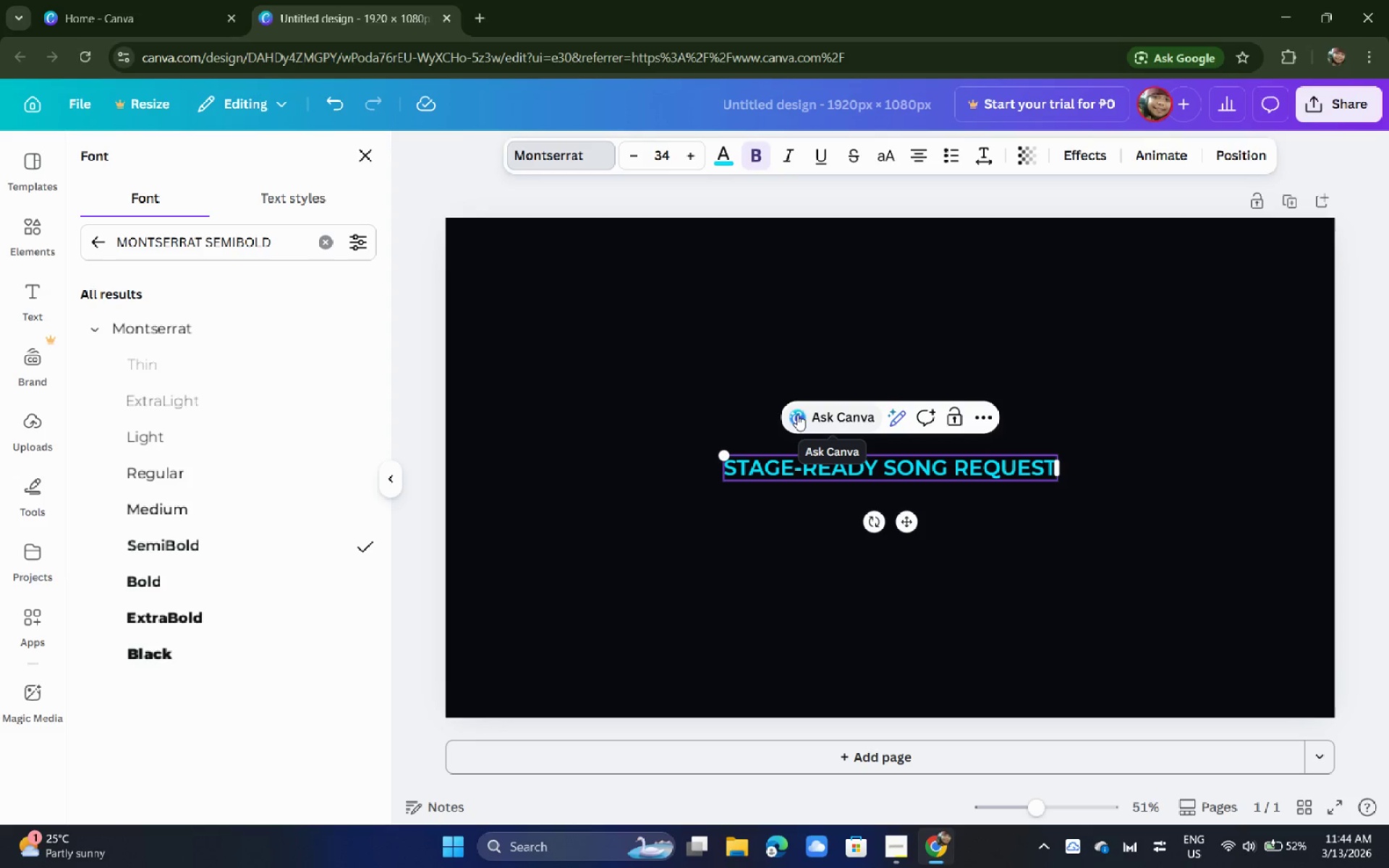 
double_click([1011, 473])
 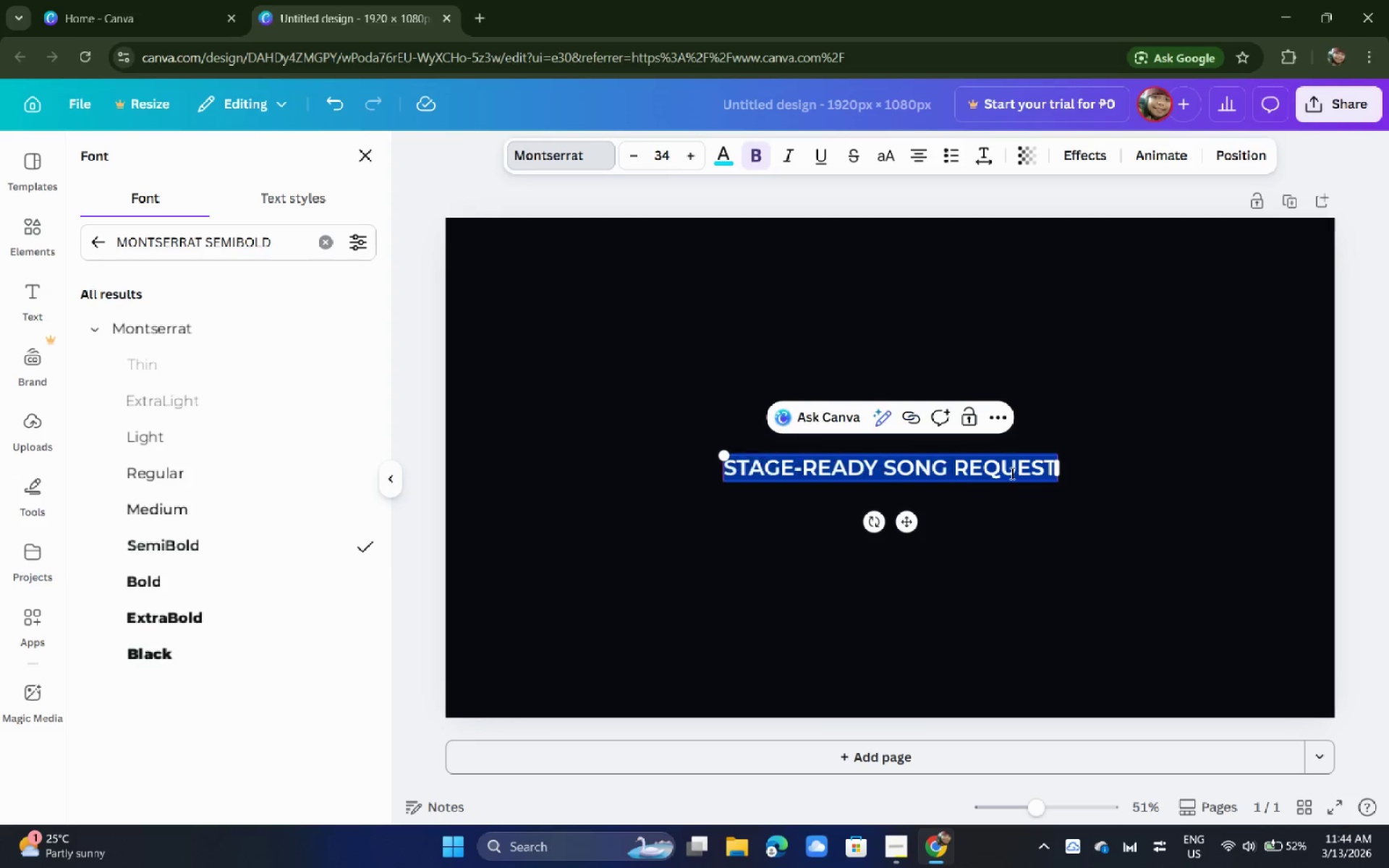 
triple_click([1011, 473])
 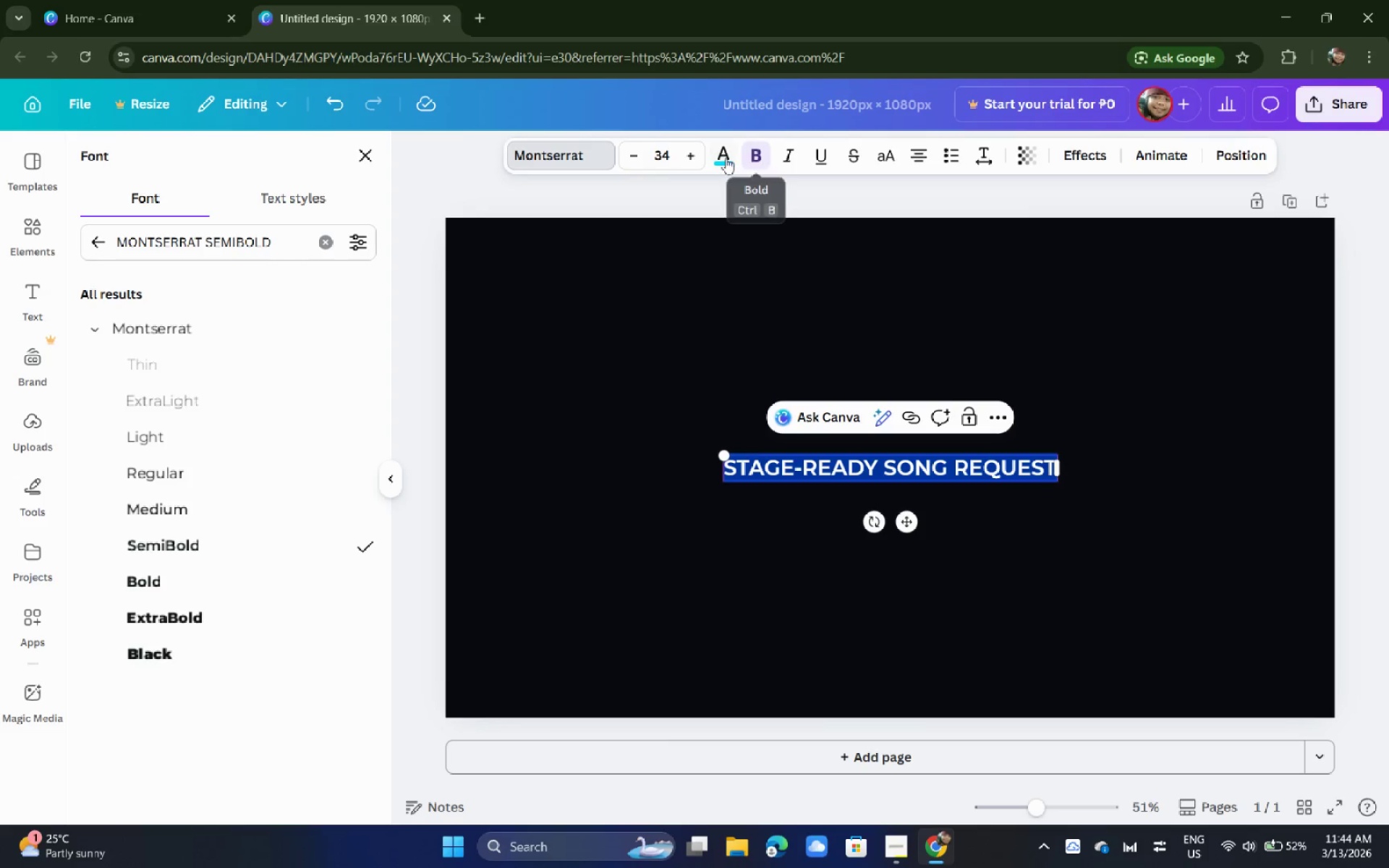 
wait(6.89)
 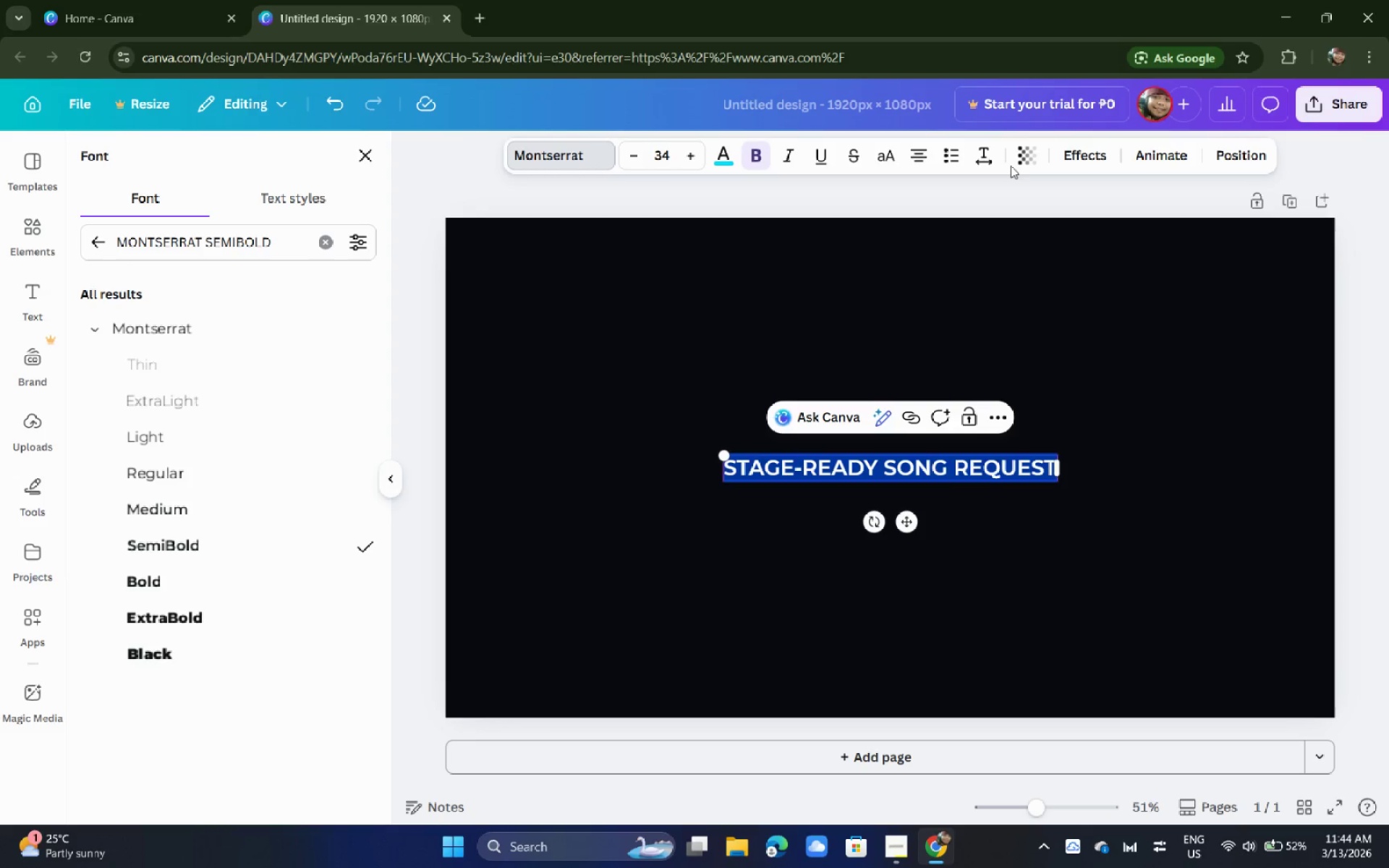 
left_click([1140, 159])
 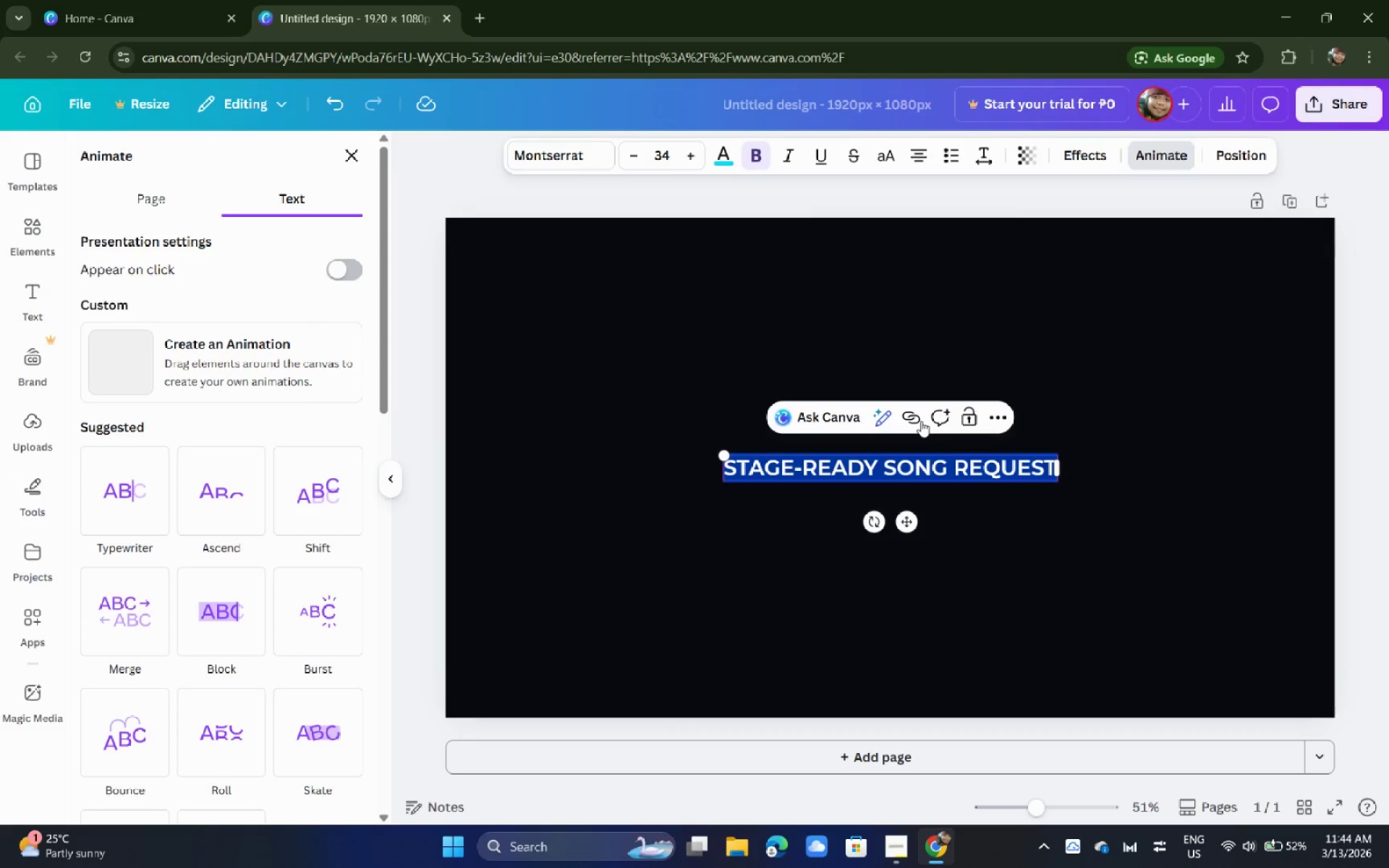 
left_click([1095, 161])
 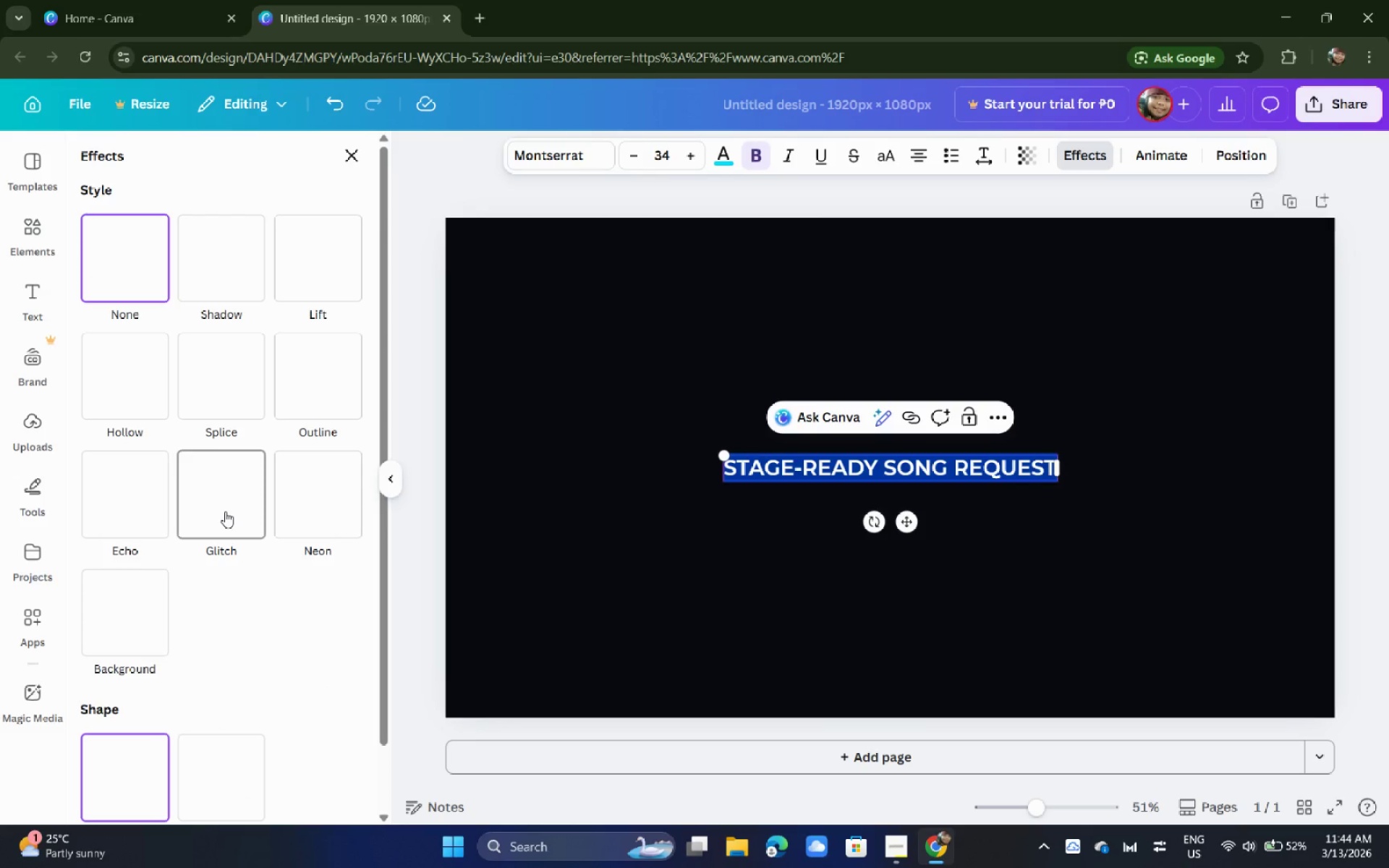 
scroll: coordinate [232, 508], scroll_direction: down, amount: 3.0
 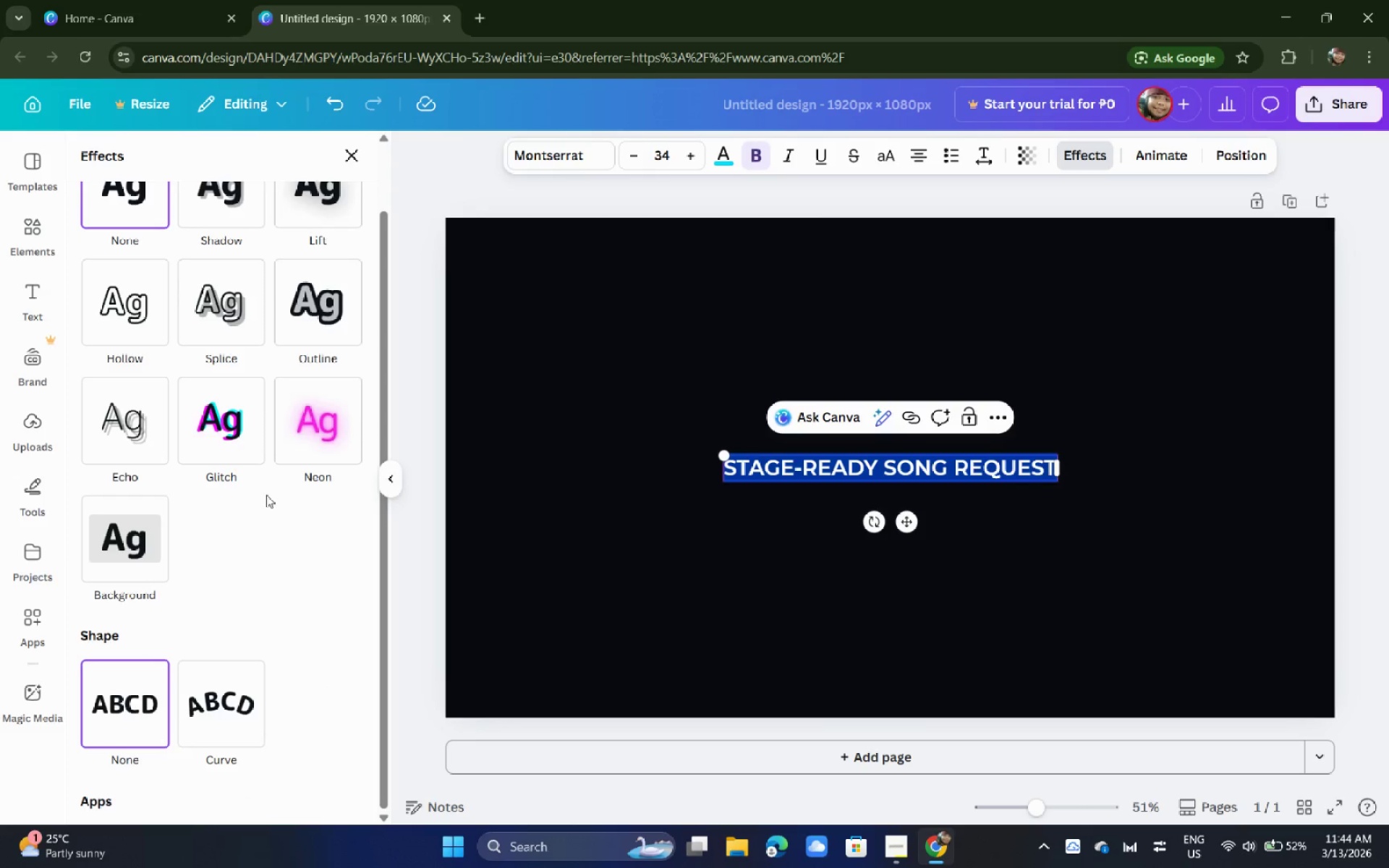 
left_click([334, 430])
 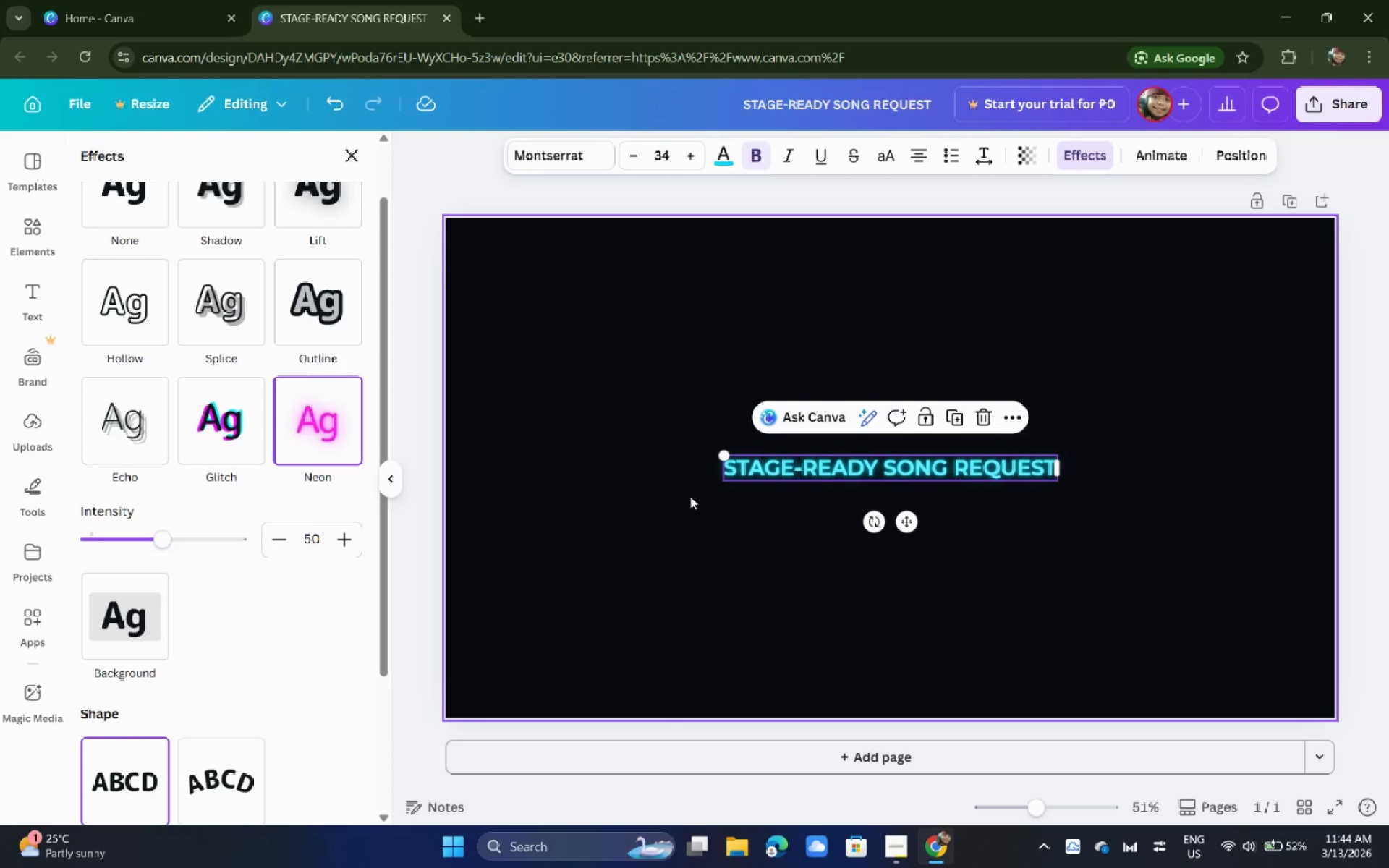 
double_click([868, 466])
 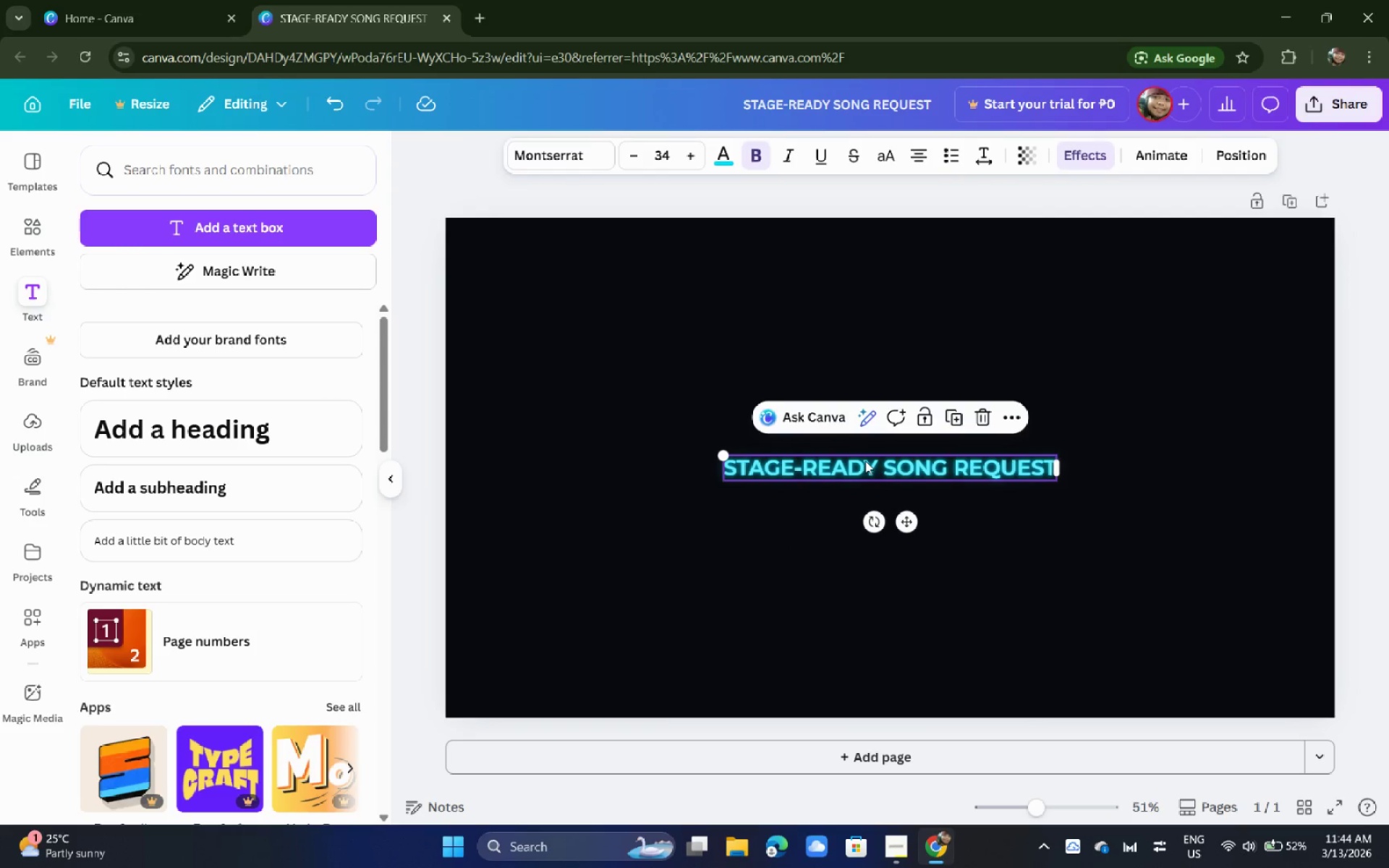 
left_click_drag(start_coordinate=[865, 461], to_coordinate=[857, 271])
 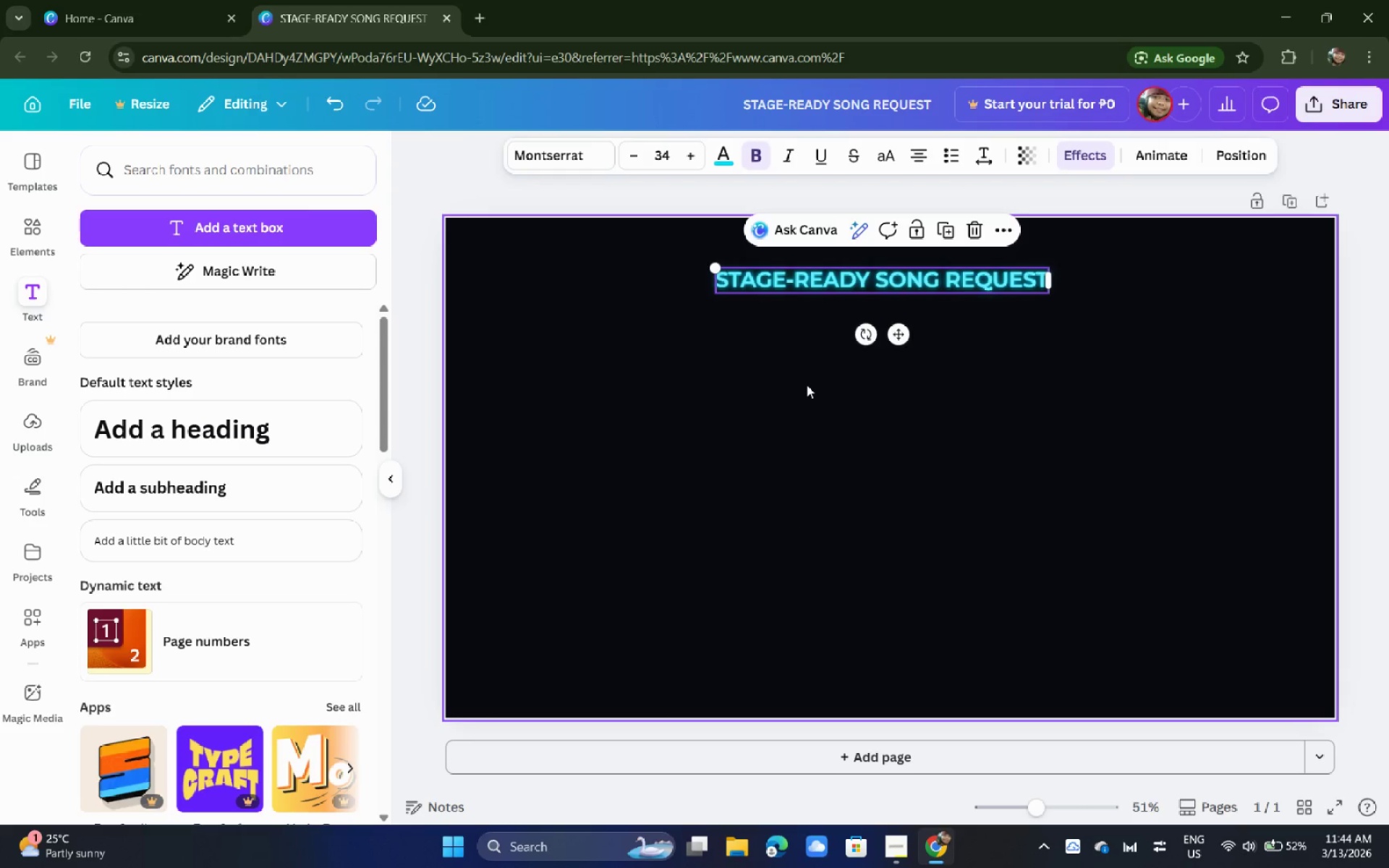 
wait(5.23)
 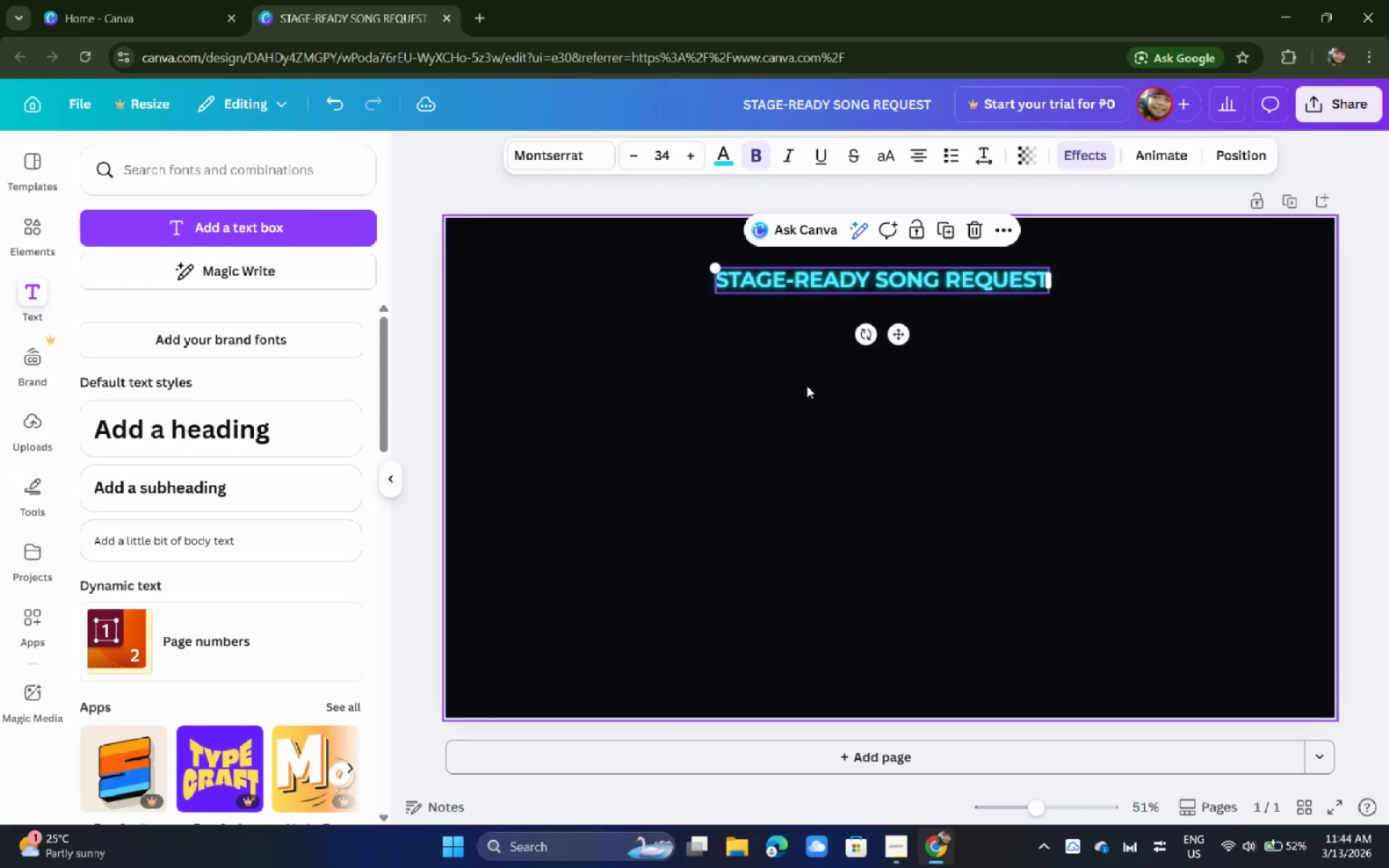 
left_click_drag(start_coordinate=[869, 283], to_coordinate=[878, 283])
 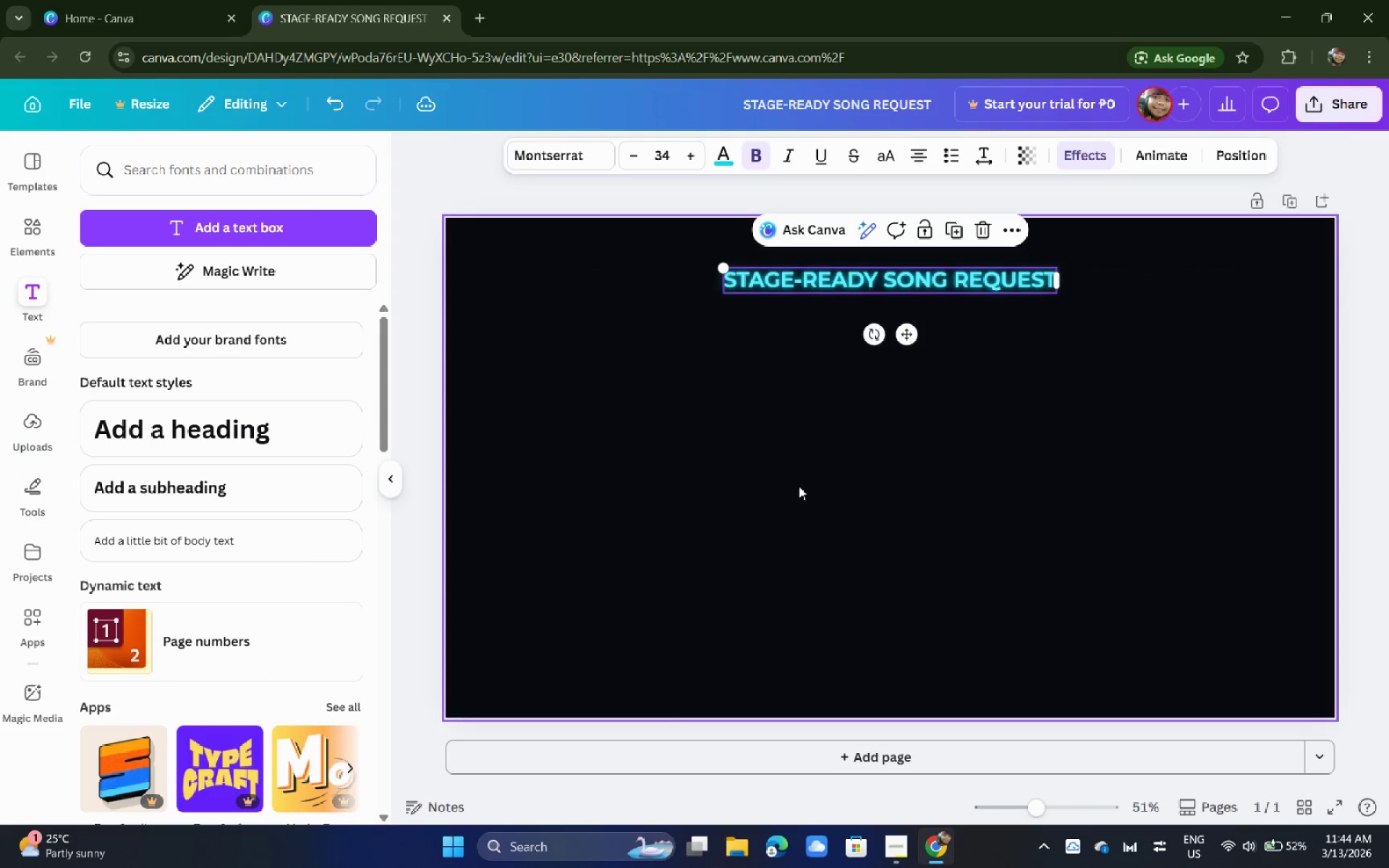 
left_click([799, 486])
 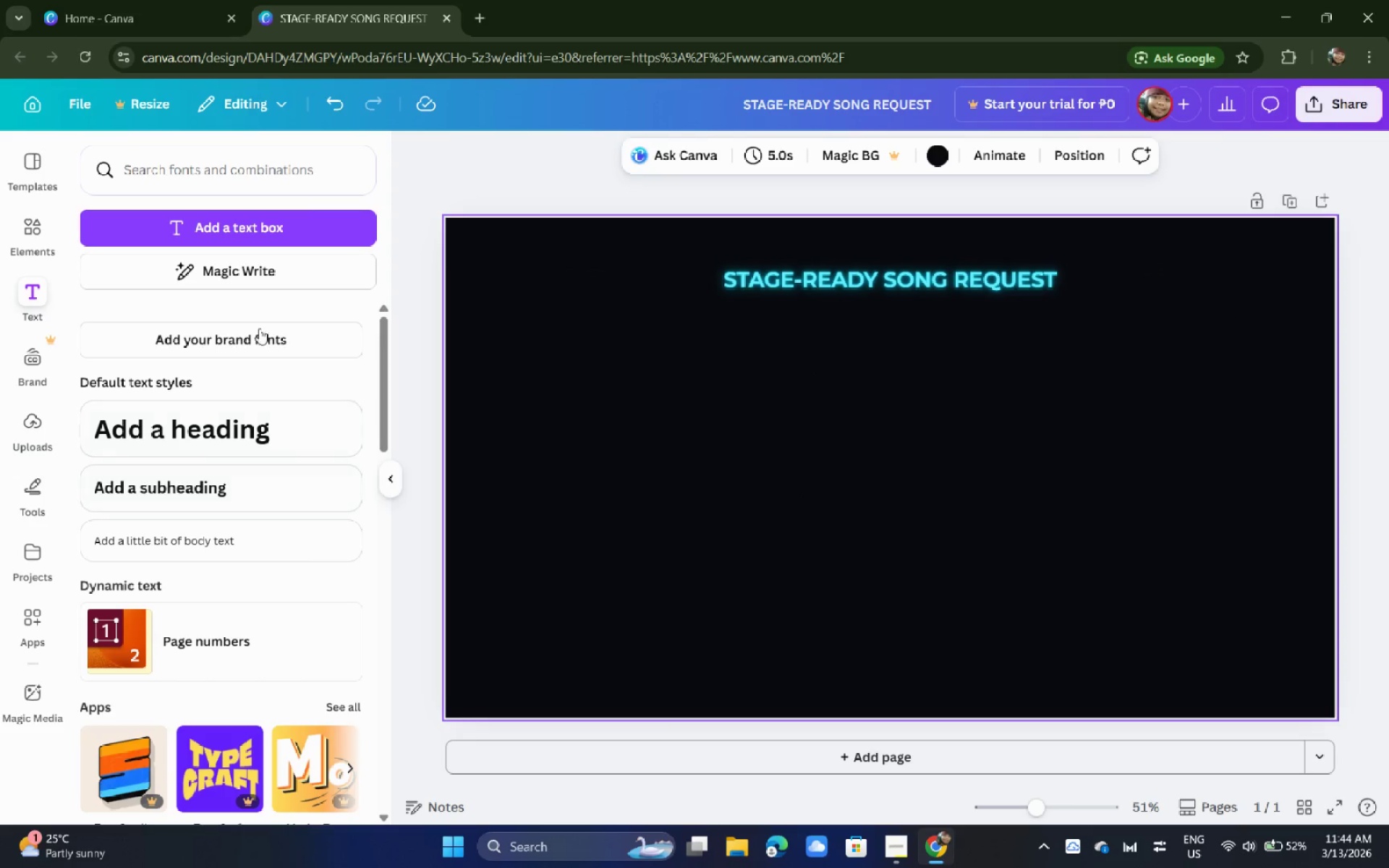 
left_click([33, 237])
 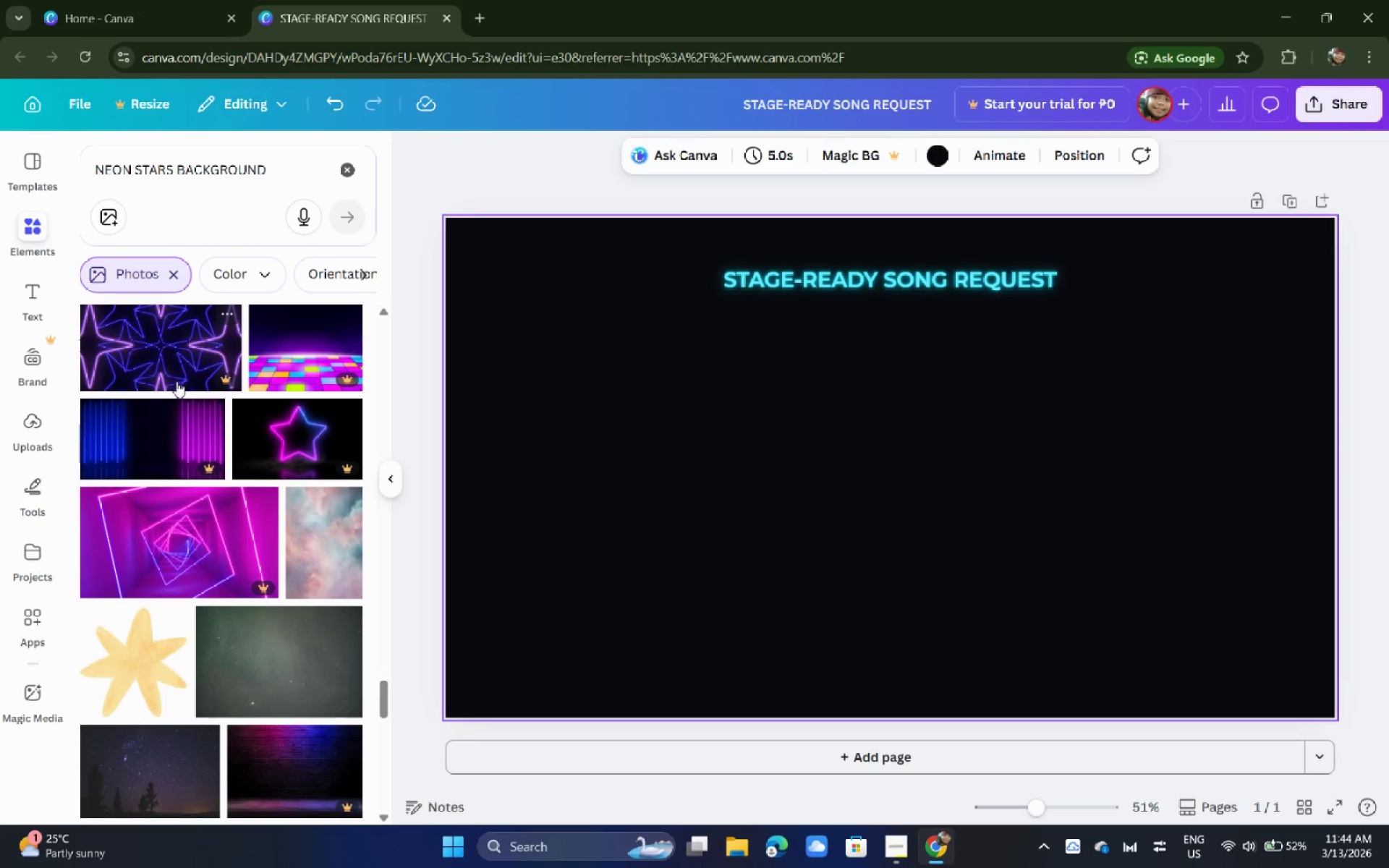 
scroll: coordinate [176, 545], scroll_direction: down, amount: 12.0
 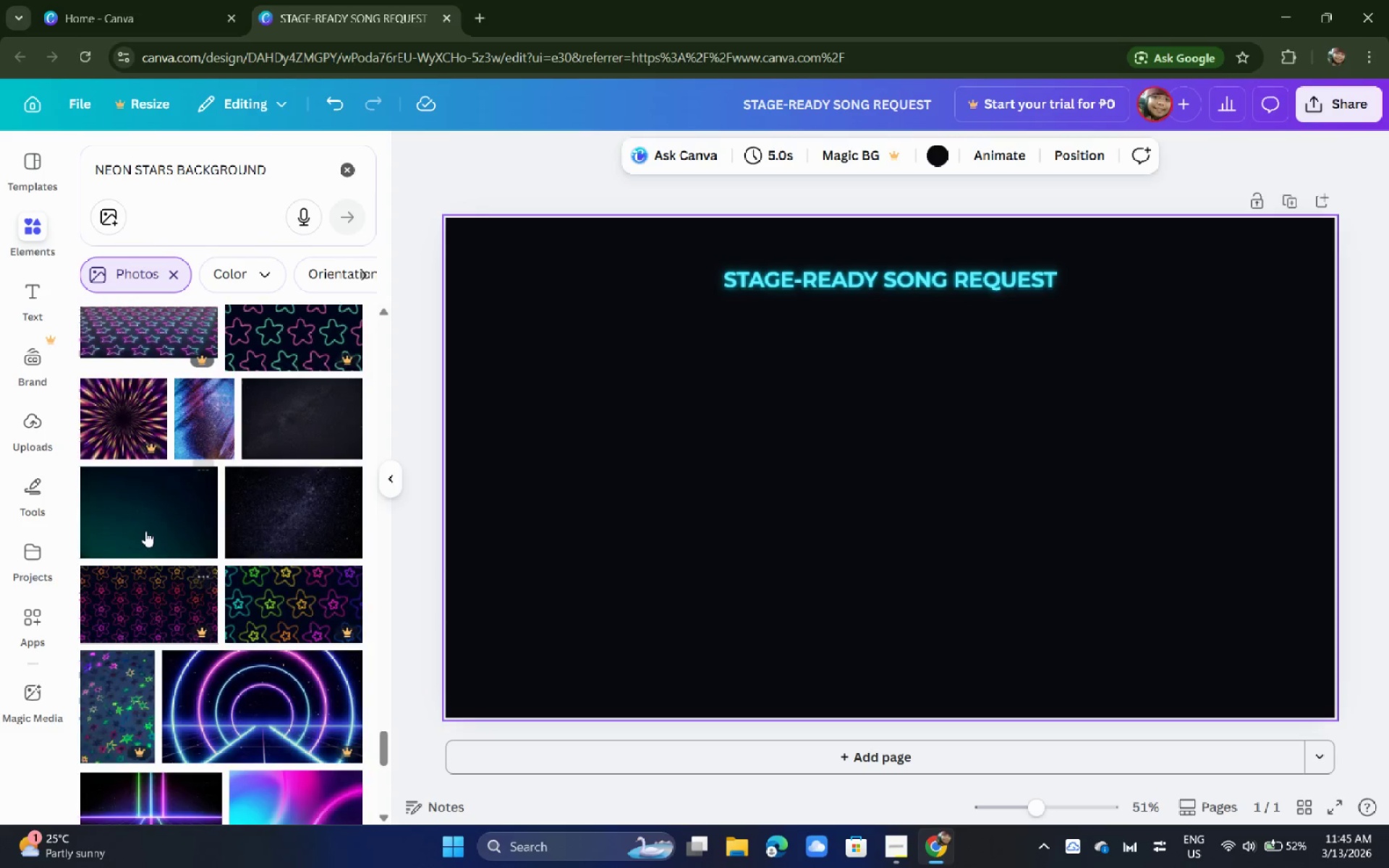 
scroll: coordinate [145, 531], scroll_direction: down, amount: 2.0
 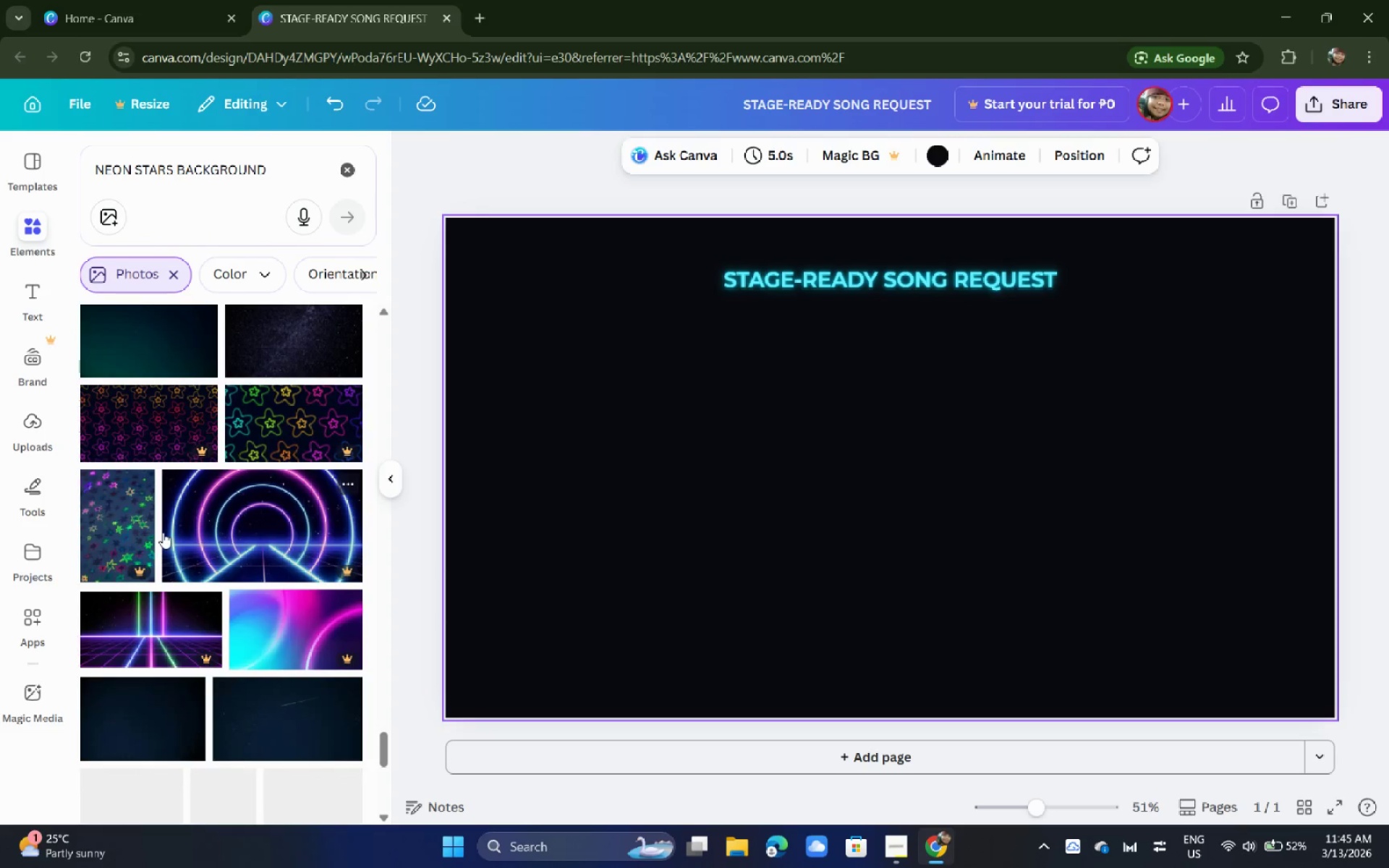 
left_click([208, 532])
 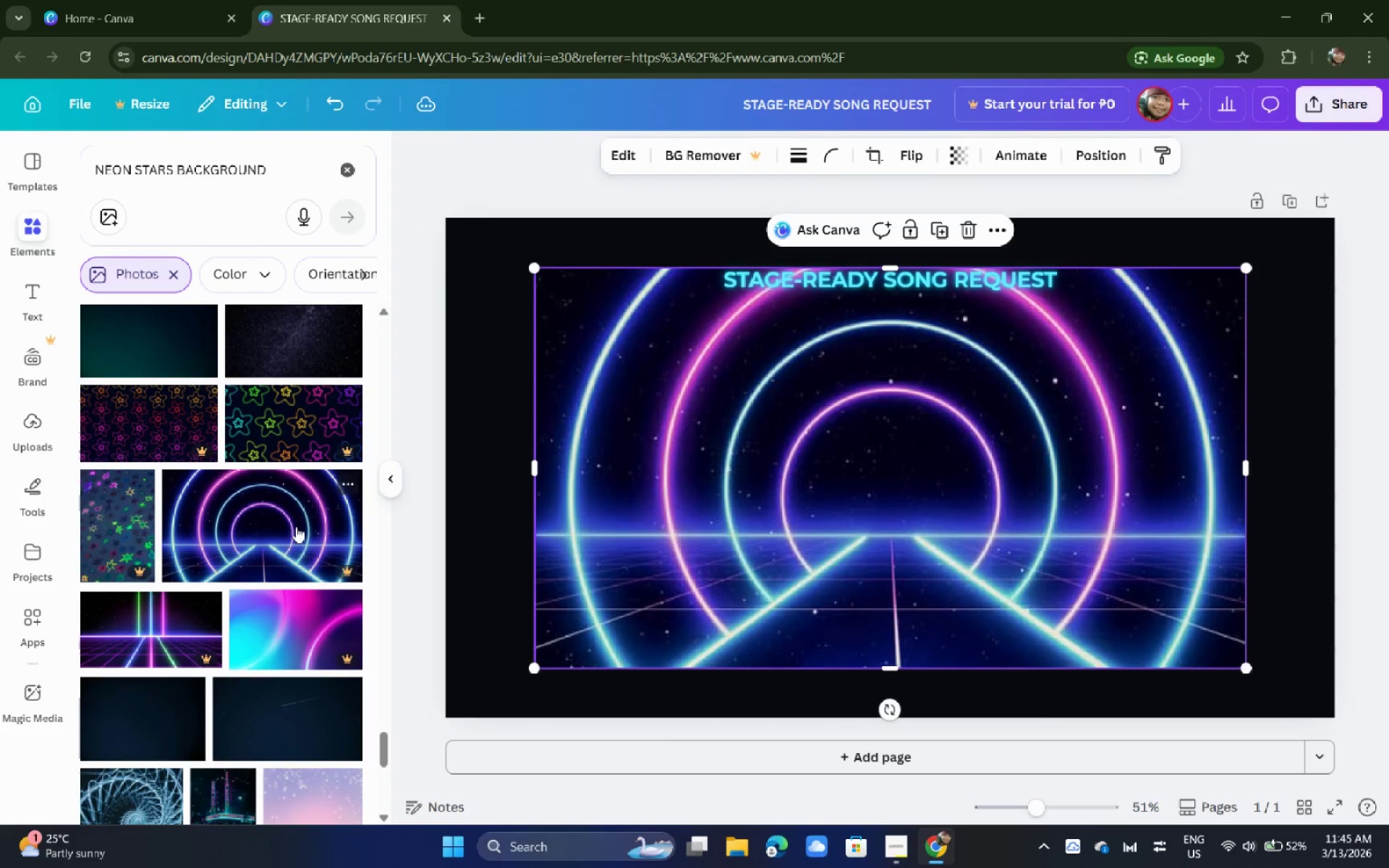 
left_click_drag(start_coordinate=[780, 532], to_coordinate=[742, 542])
 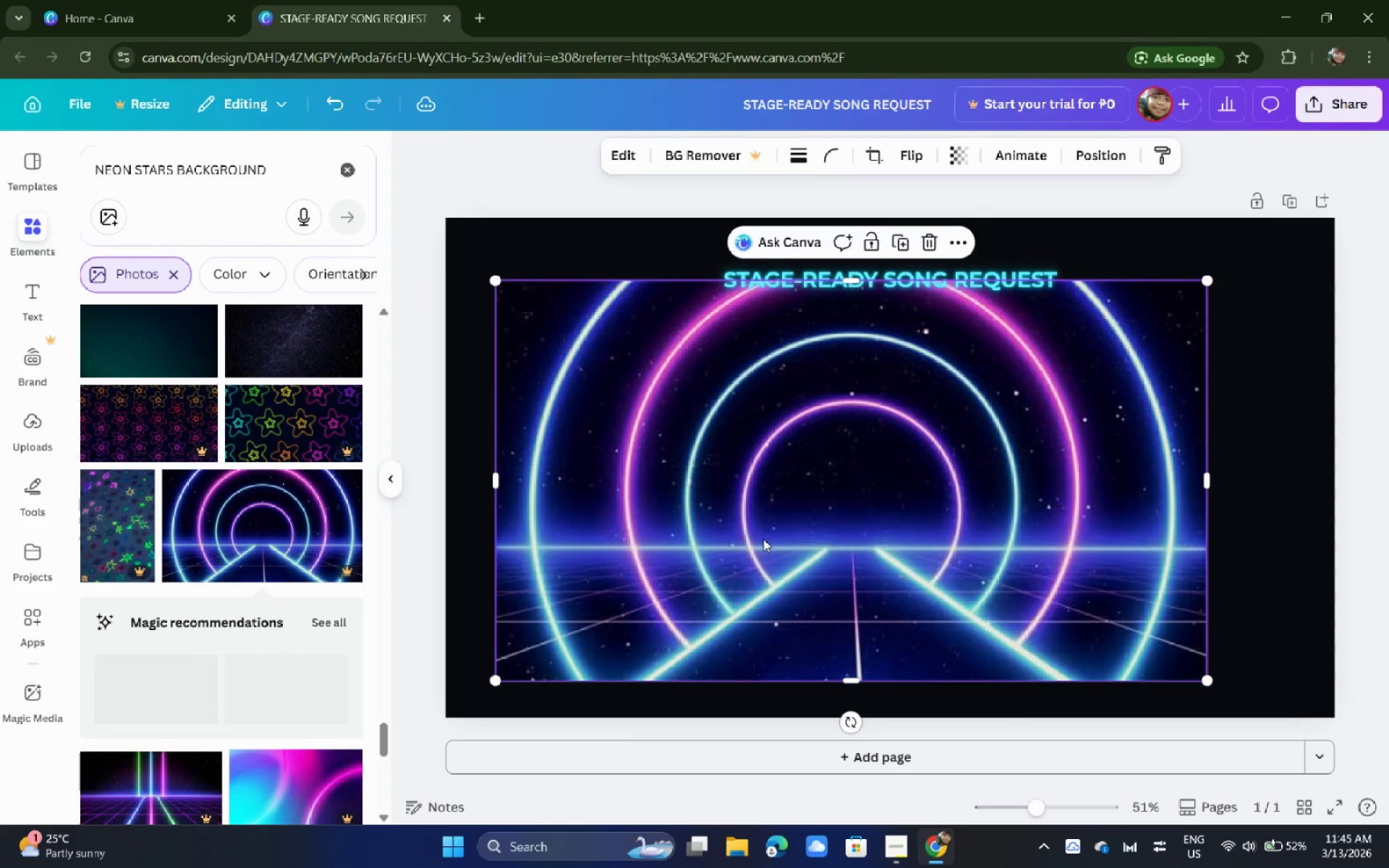 
left_click_drag(start_coordinate=[754, 539], to_coordinate=[775, 537])
 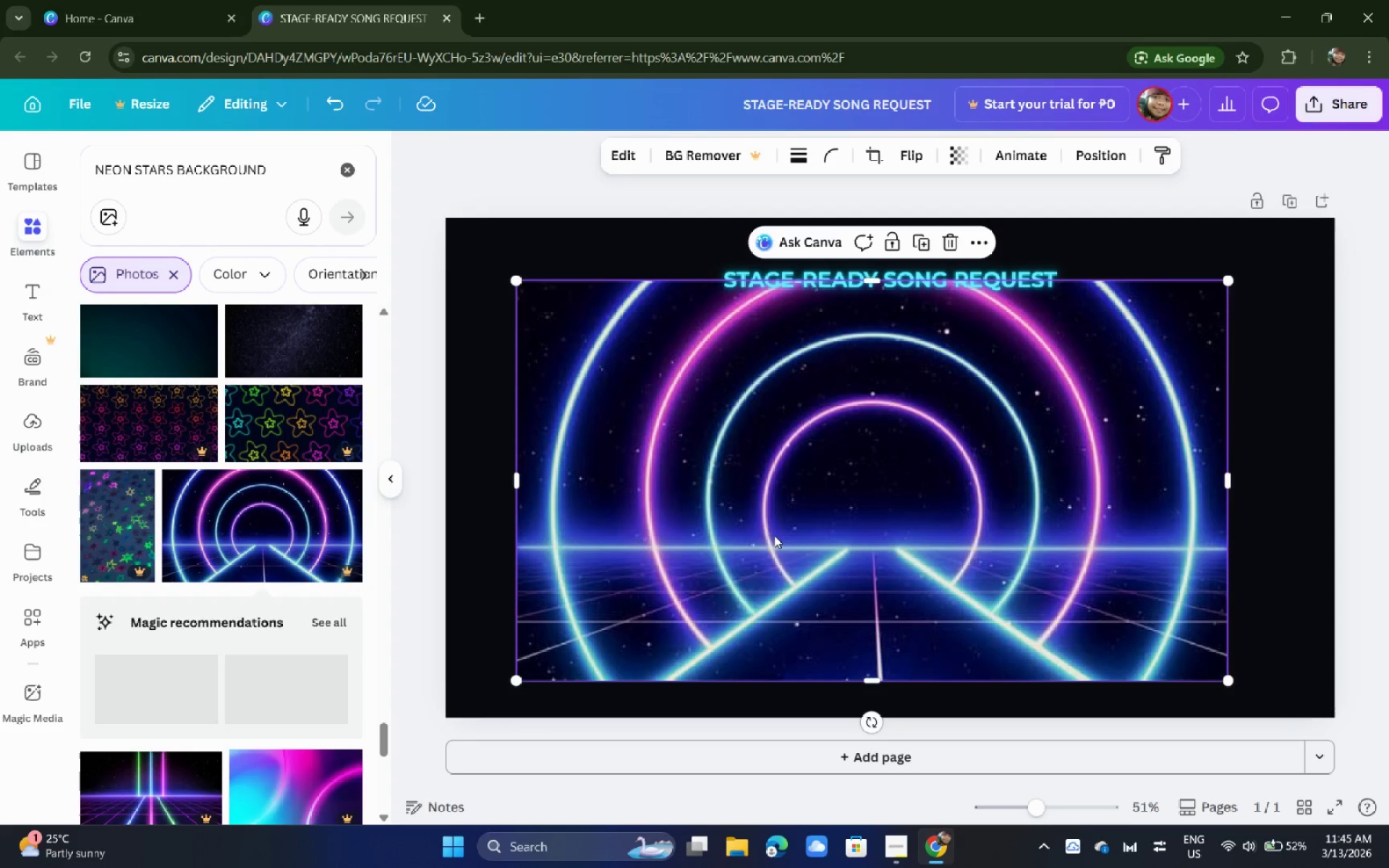 
wait(5.52)
 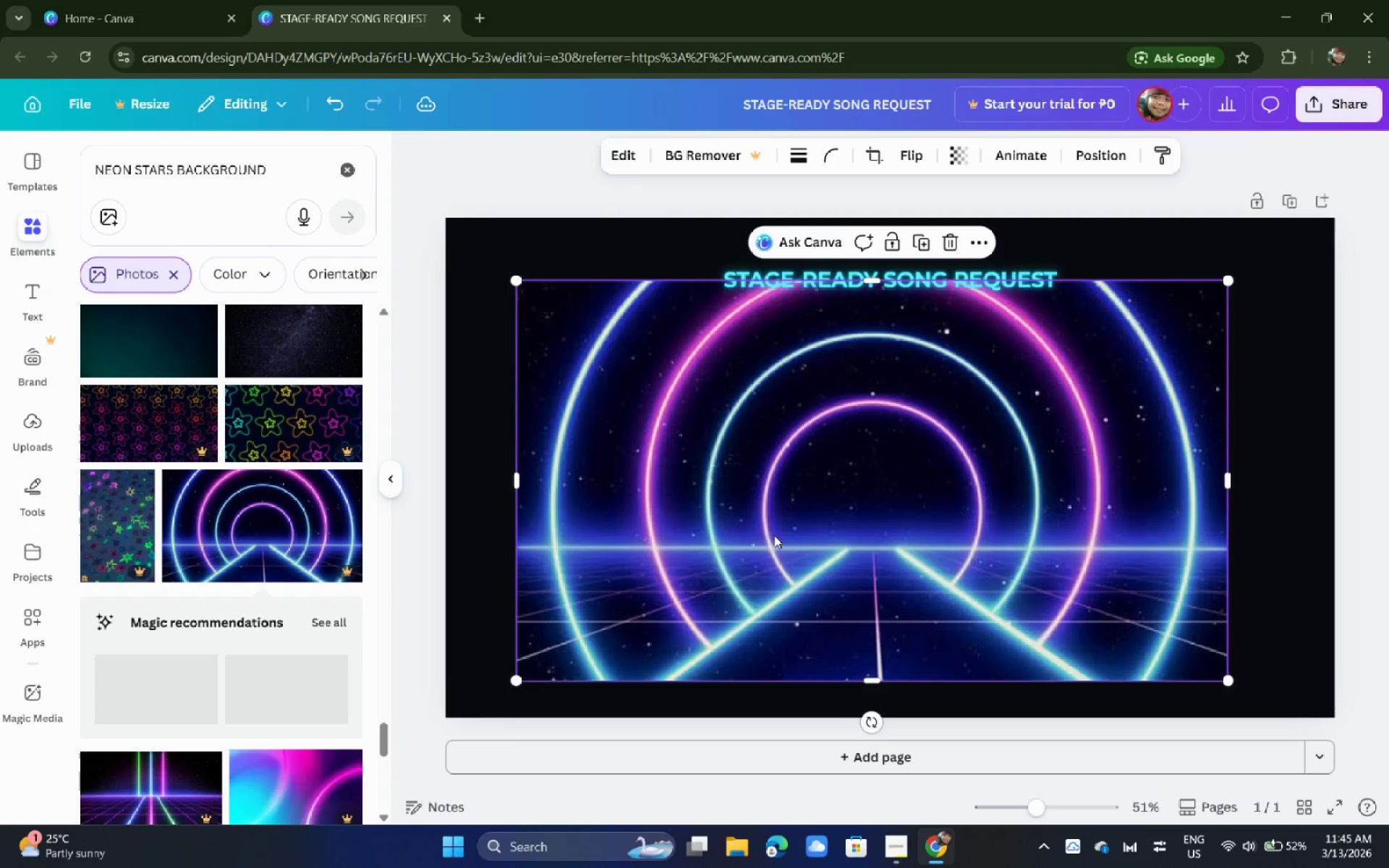 
left_click([751, 500])
 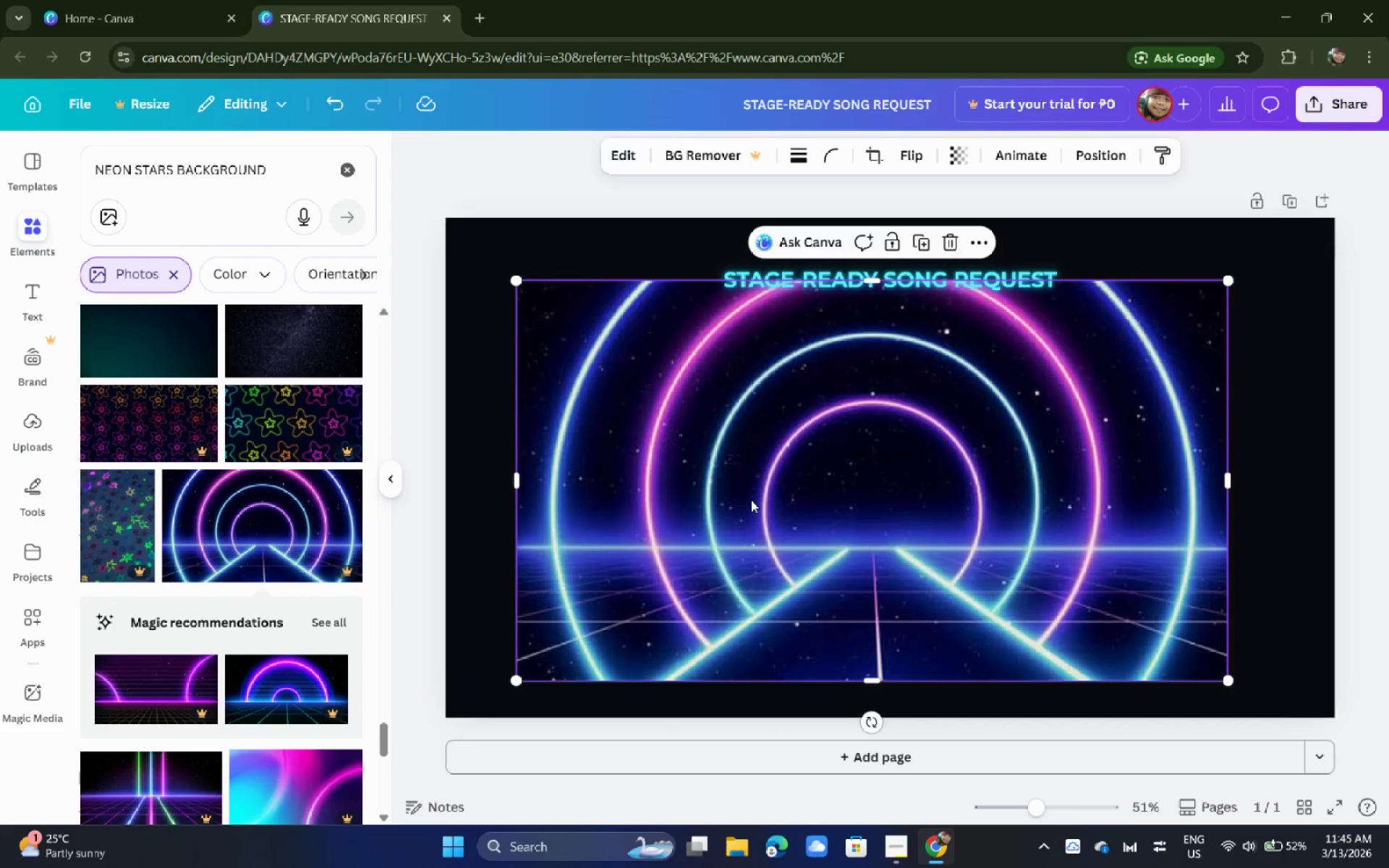 
key(Backspace)
 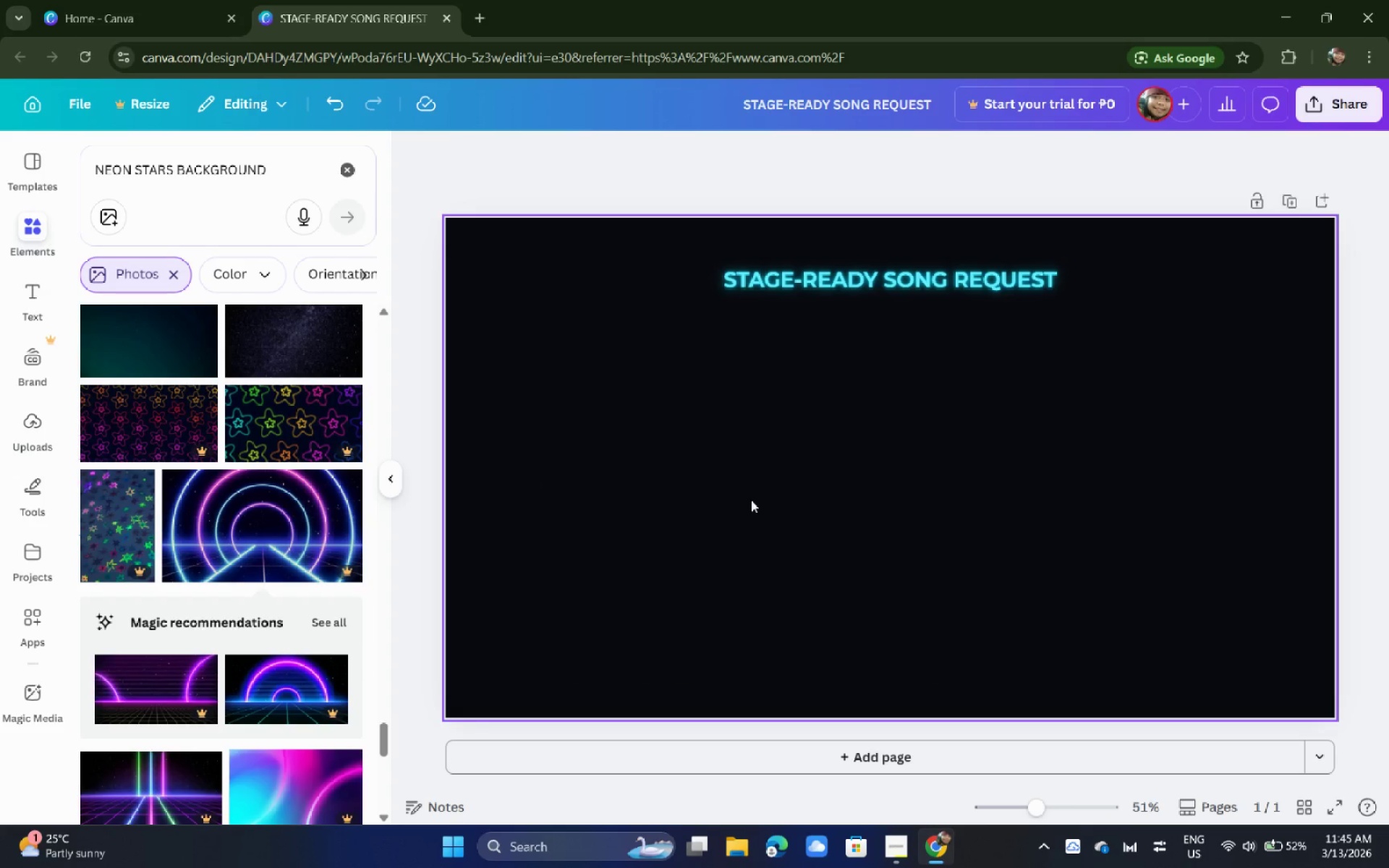 
wait(7.05)
 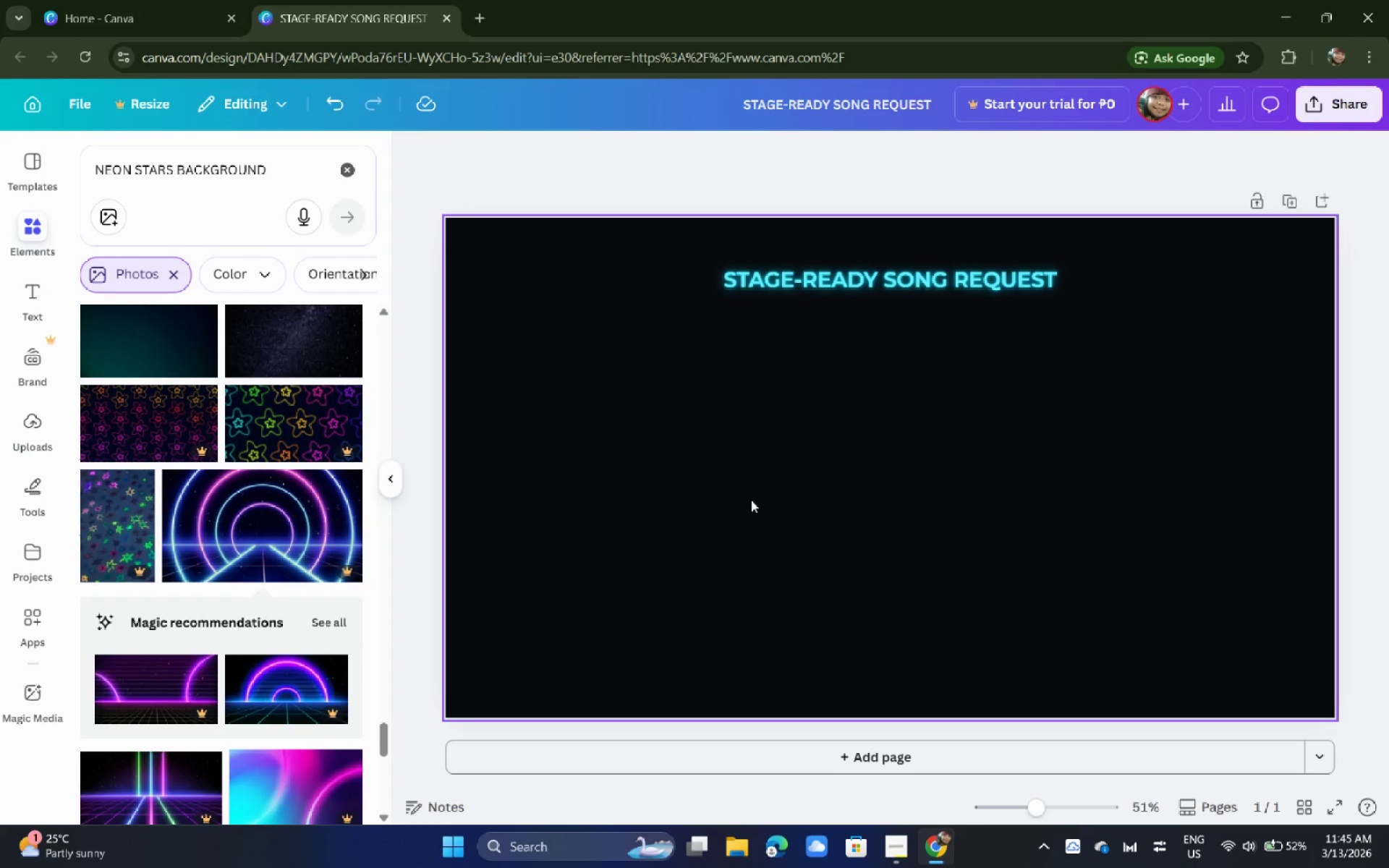 
scroll: coordinate [290, 593], scroll_direction: down, amount: 8.0
 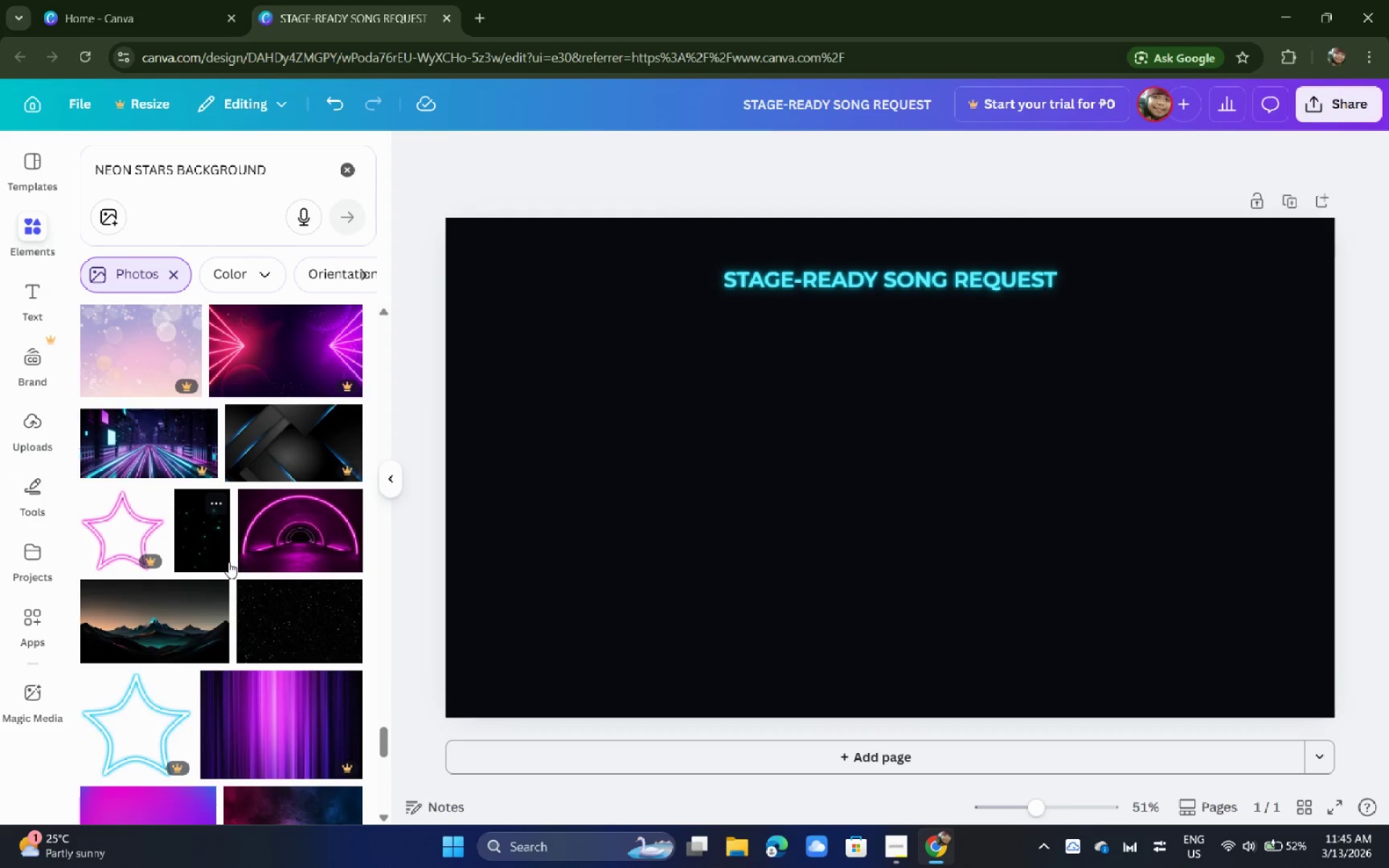 
wait(7.28)
 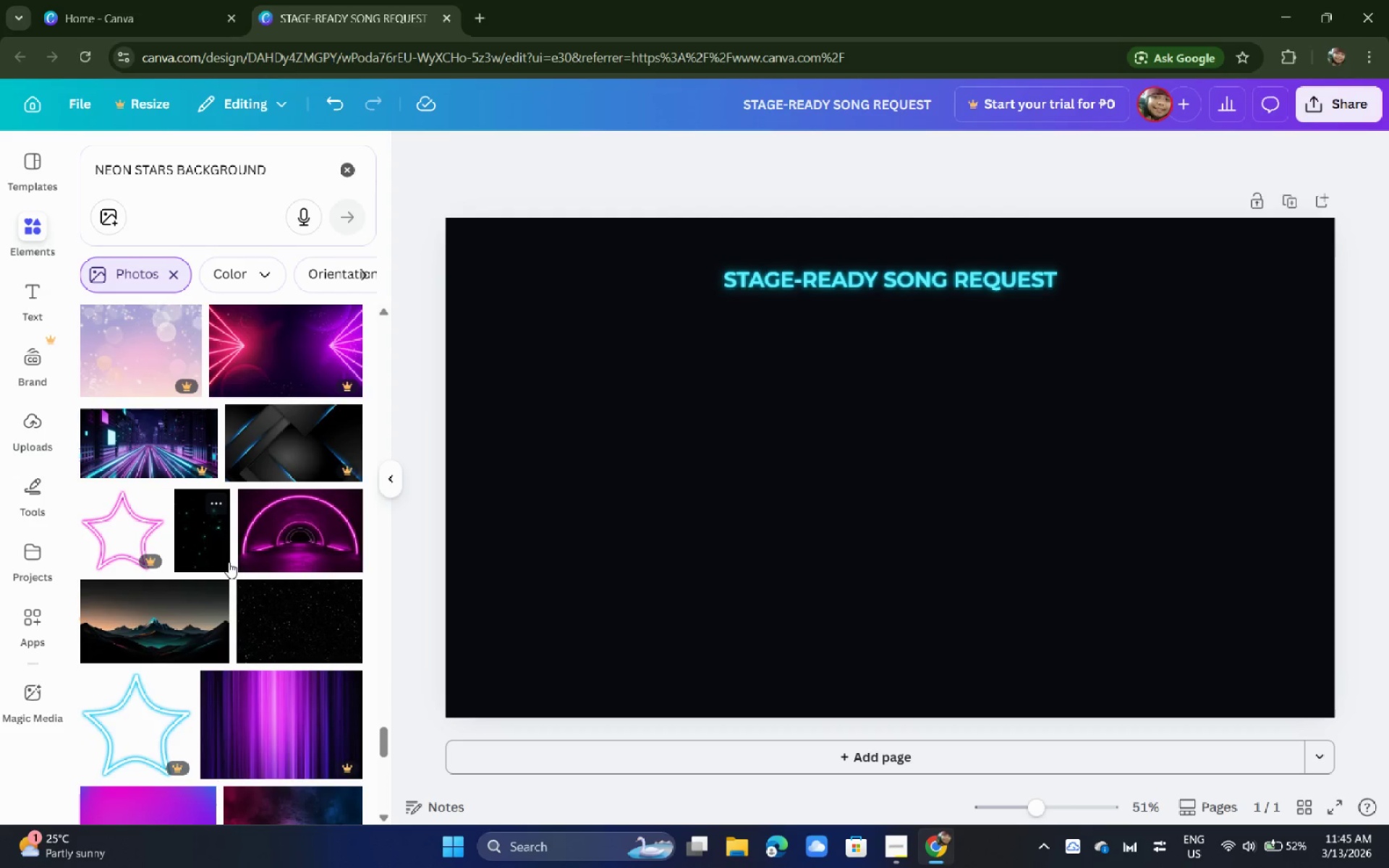 
double_click([472, 47])
 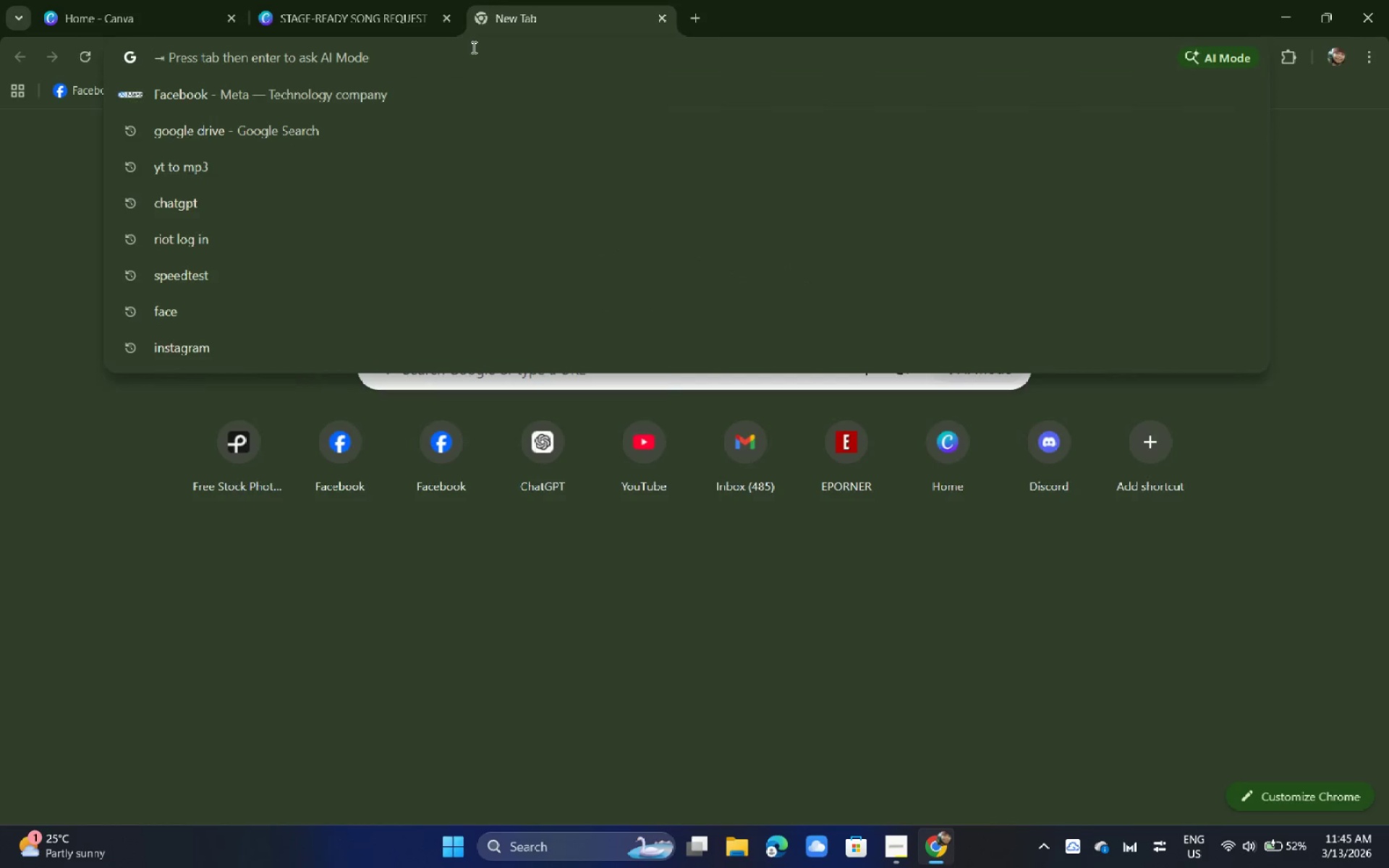 
type(neon start)
key(Backspace)
type(s background)
 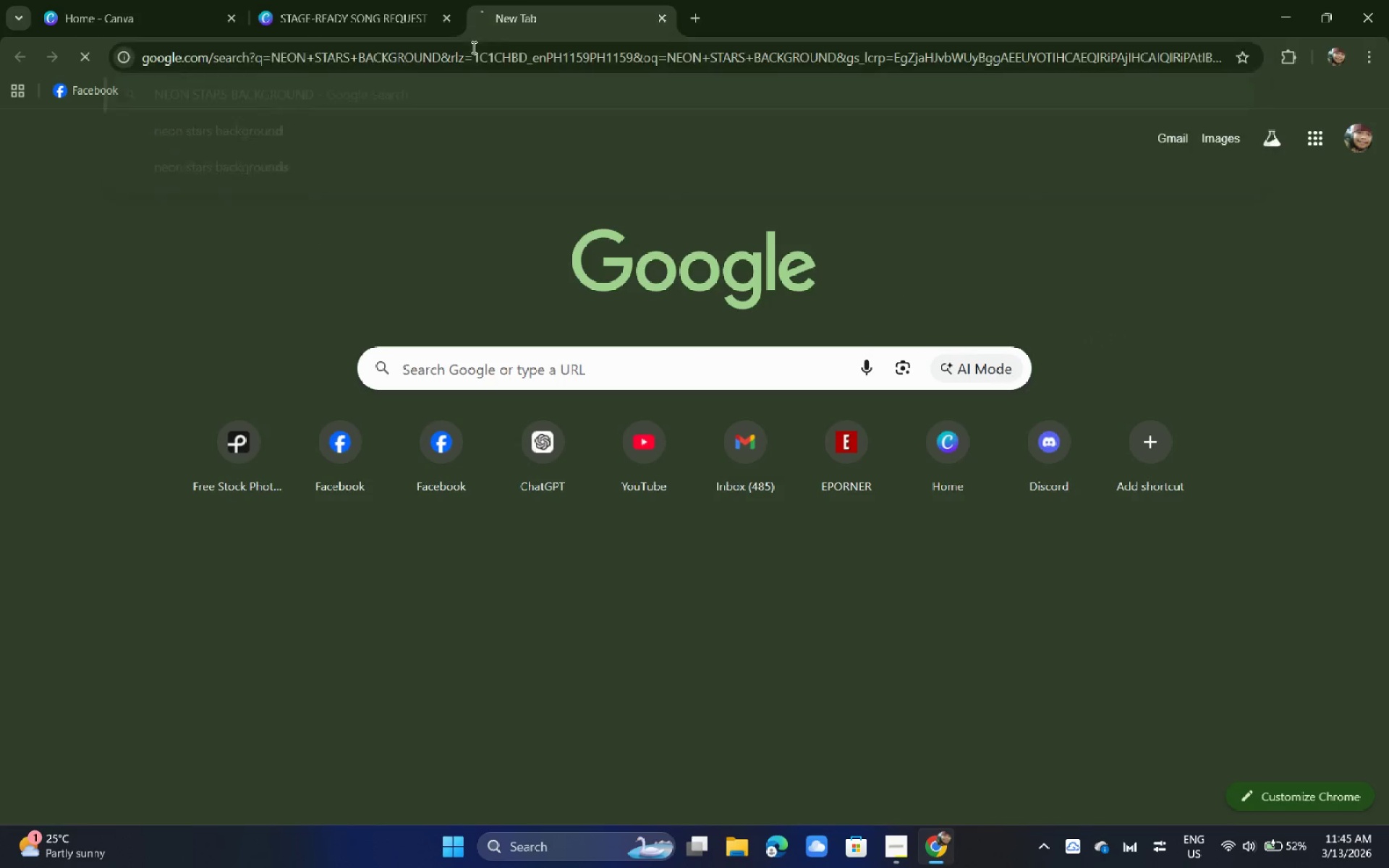 
key(Enter)
 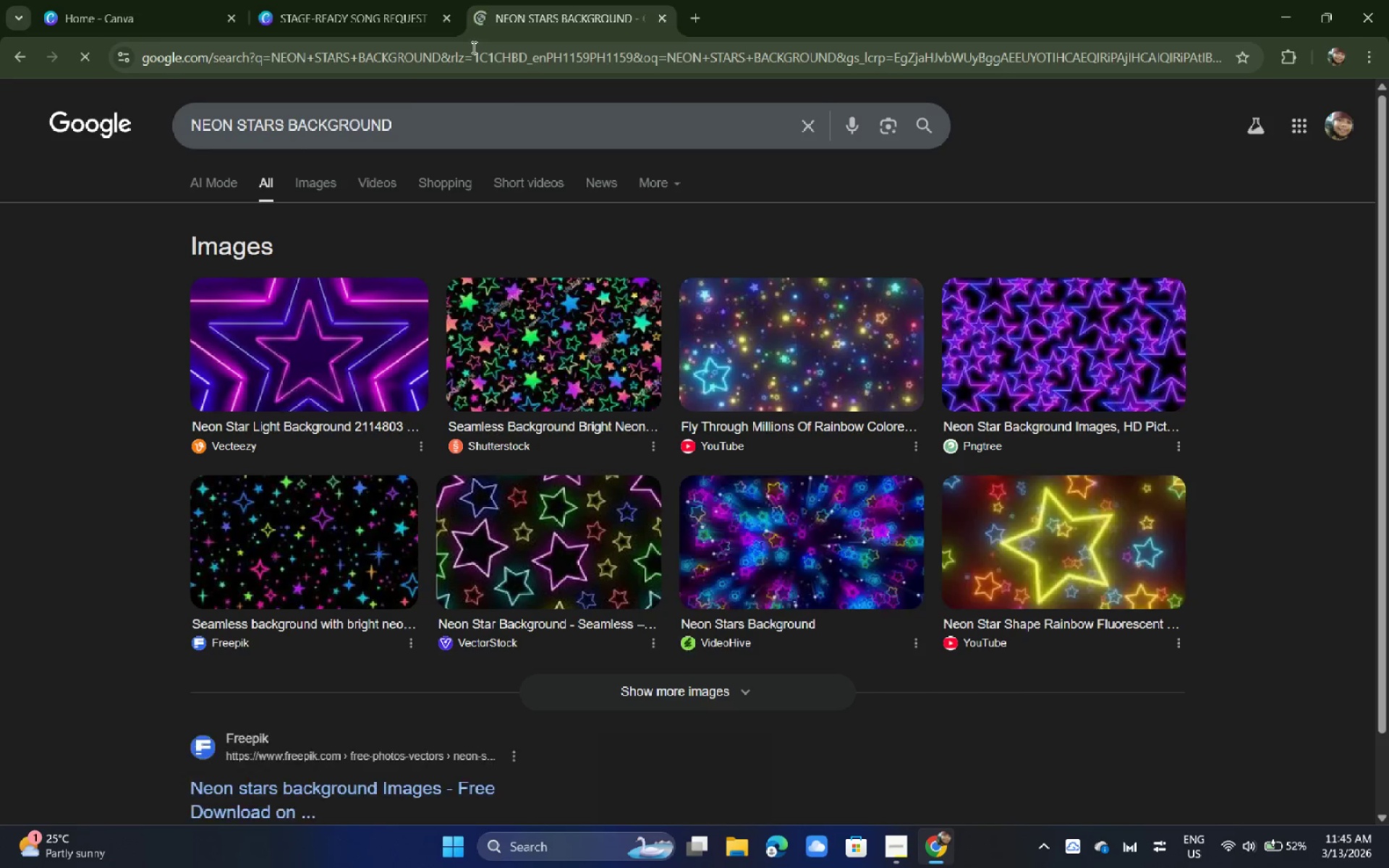 
left_click([300, 183])
 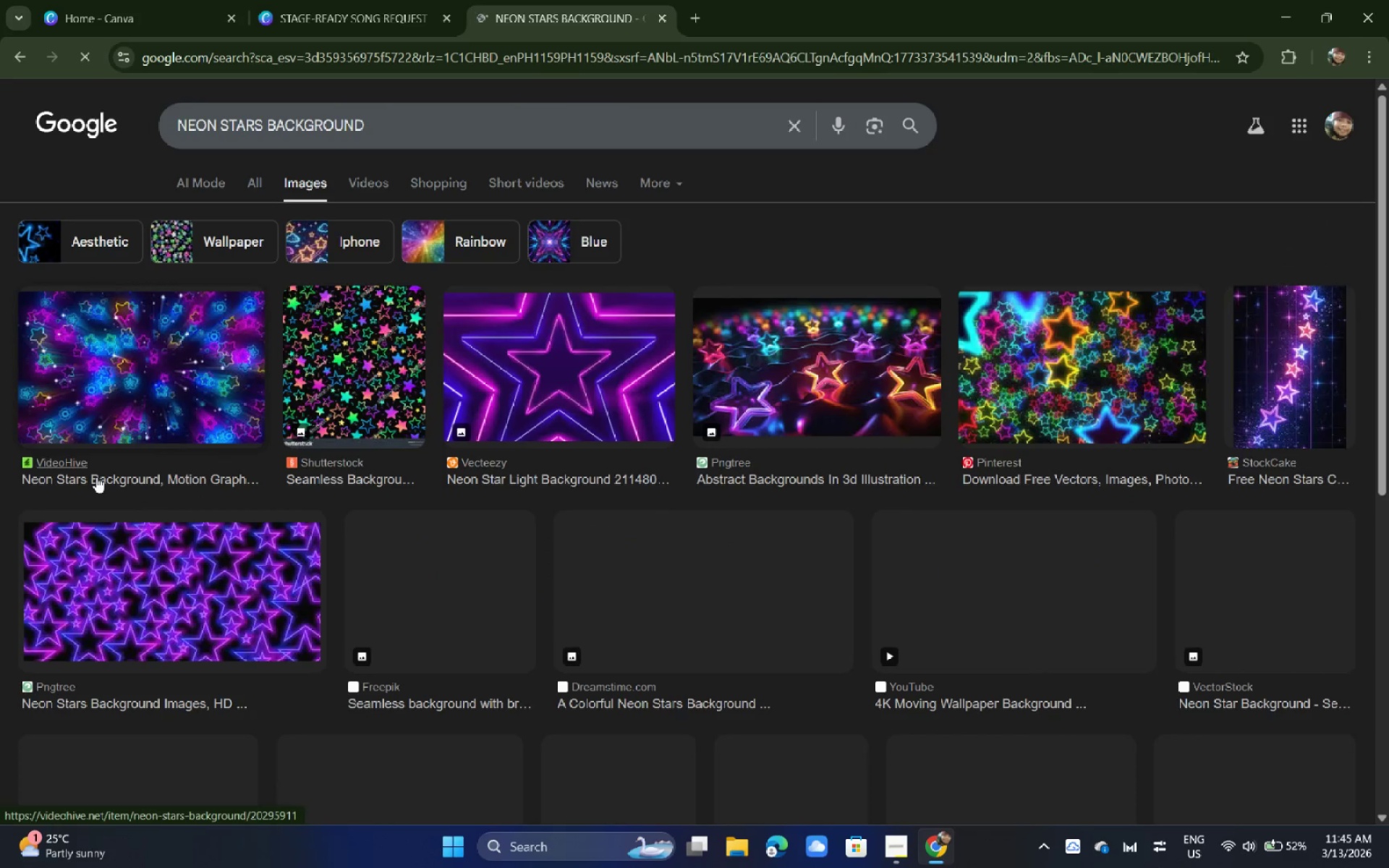 
wait(7.06)
 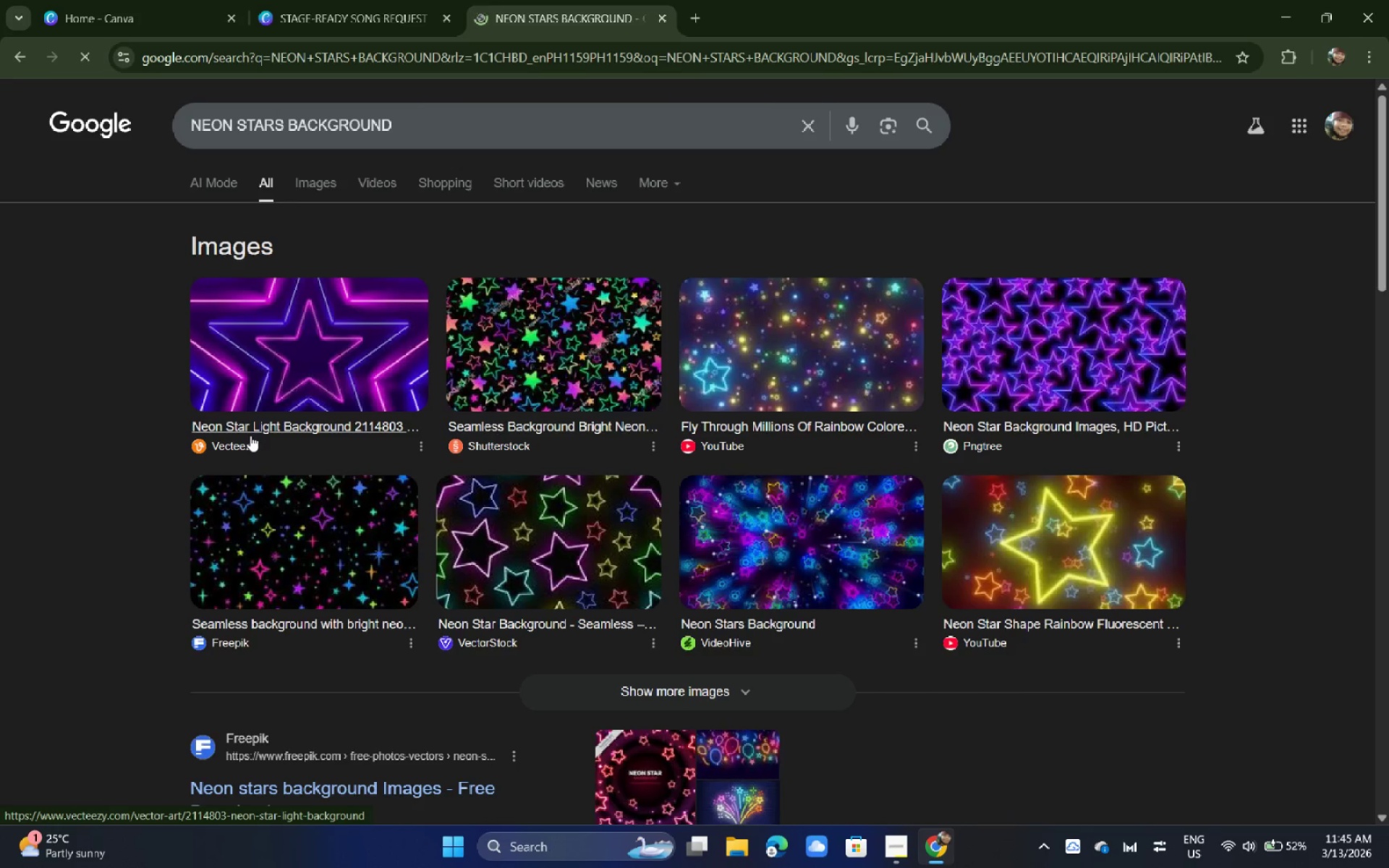 
scroll: coordinate [107, 470], scroll_direction: down, amount: 18.0
 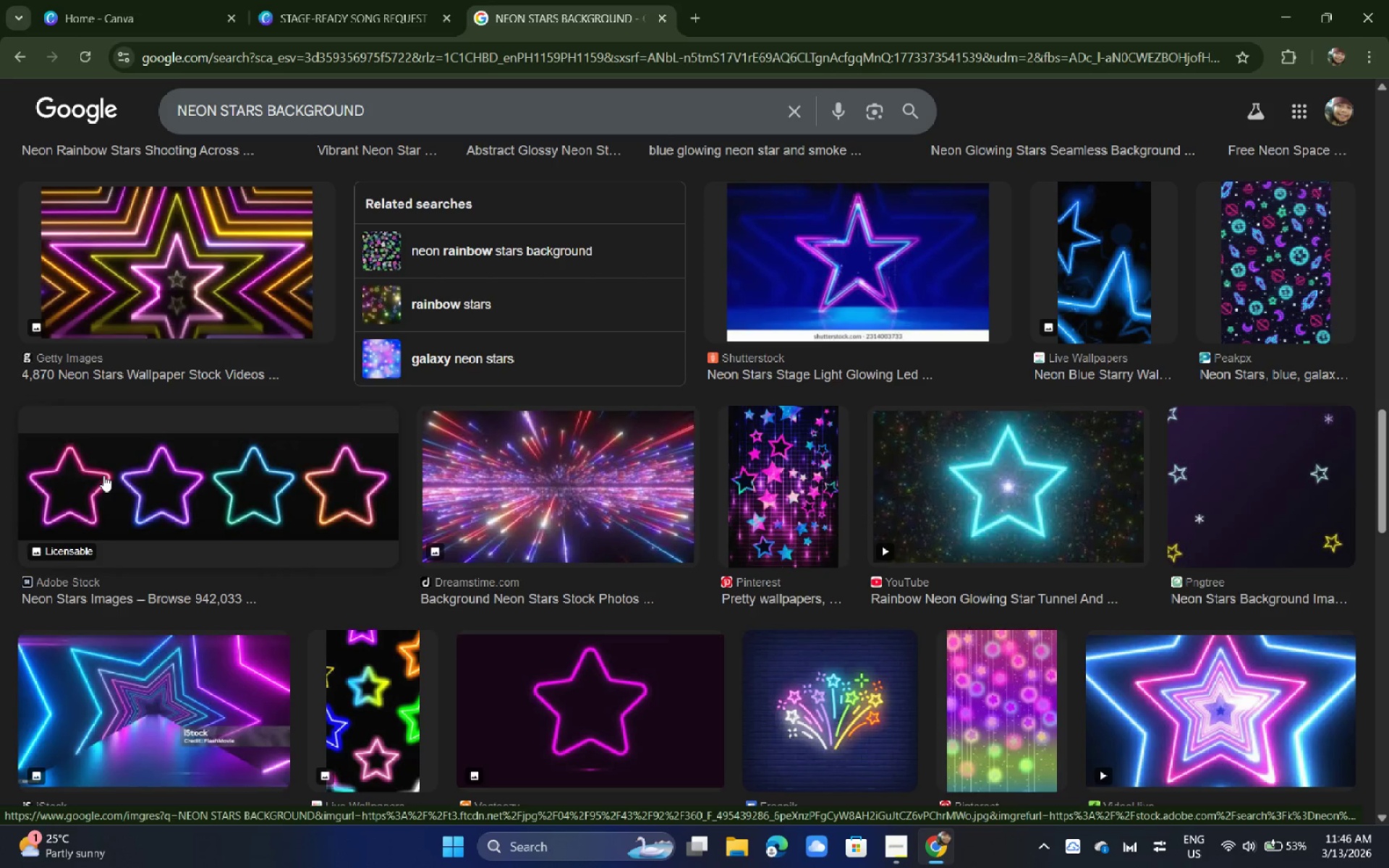 
wait(47.89)
 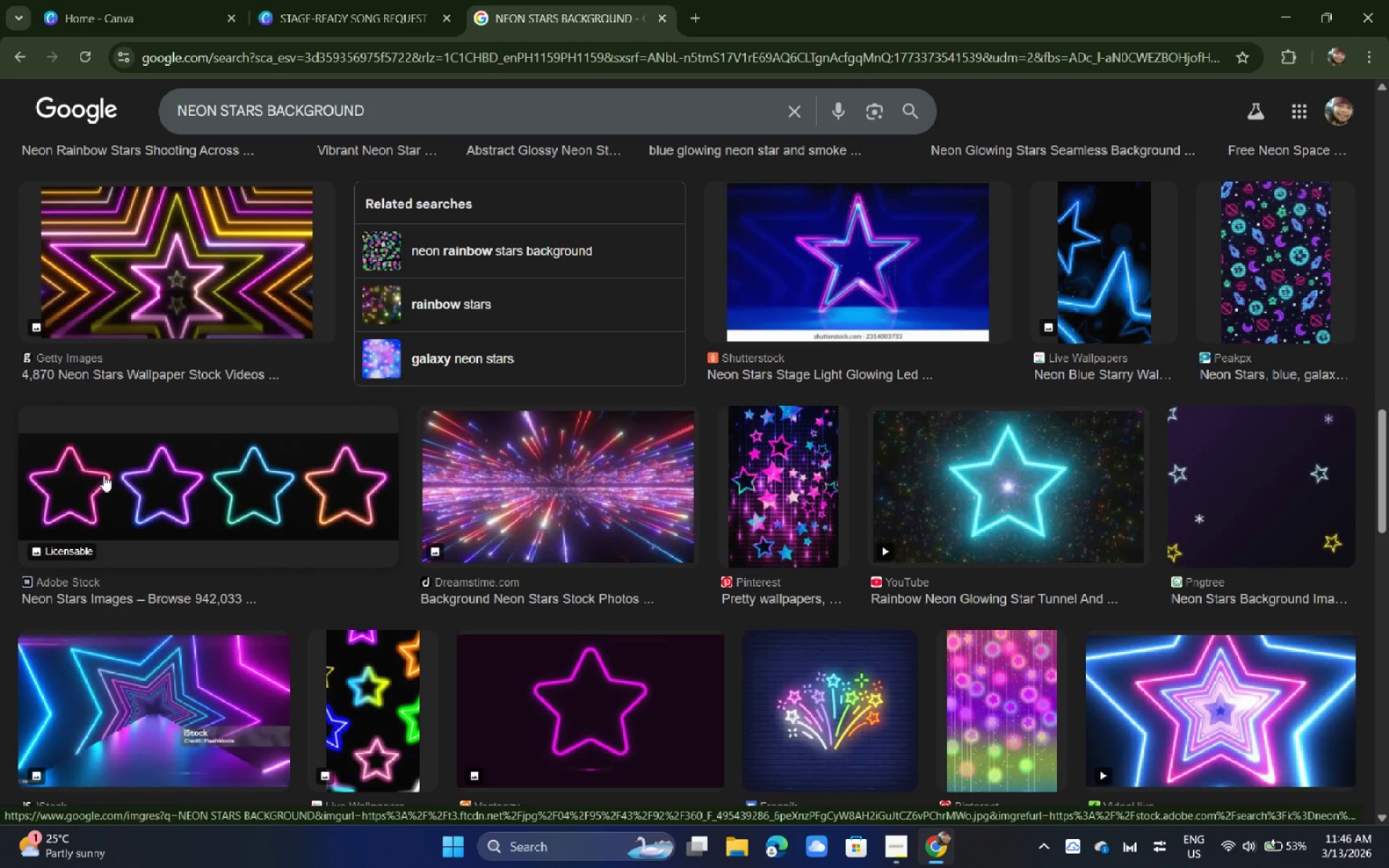 
scroll: coordinate [426, 444], scroll_direction: down, amount: 4.0
 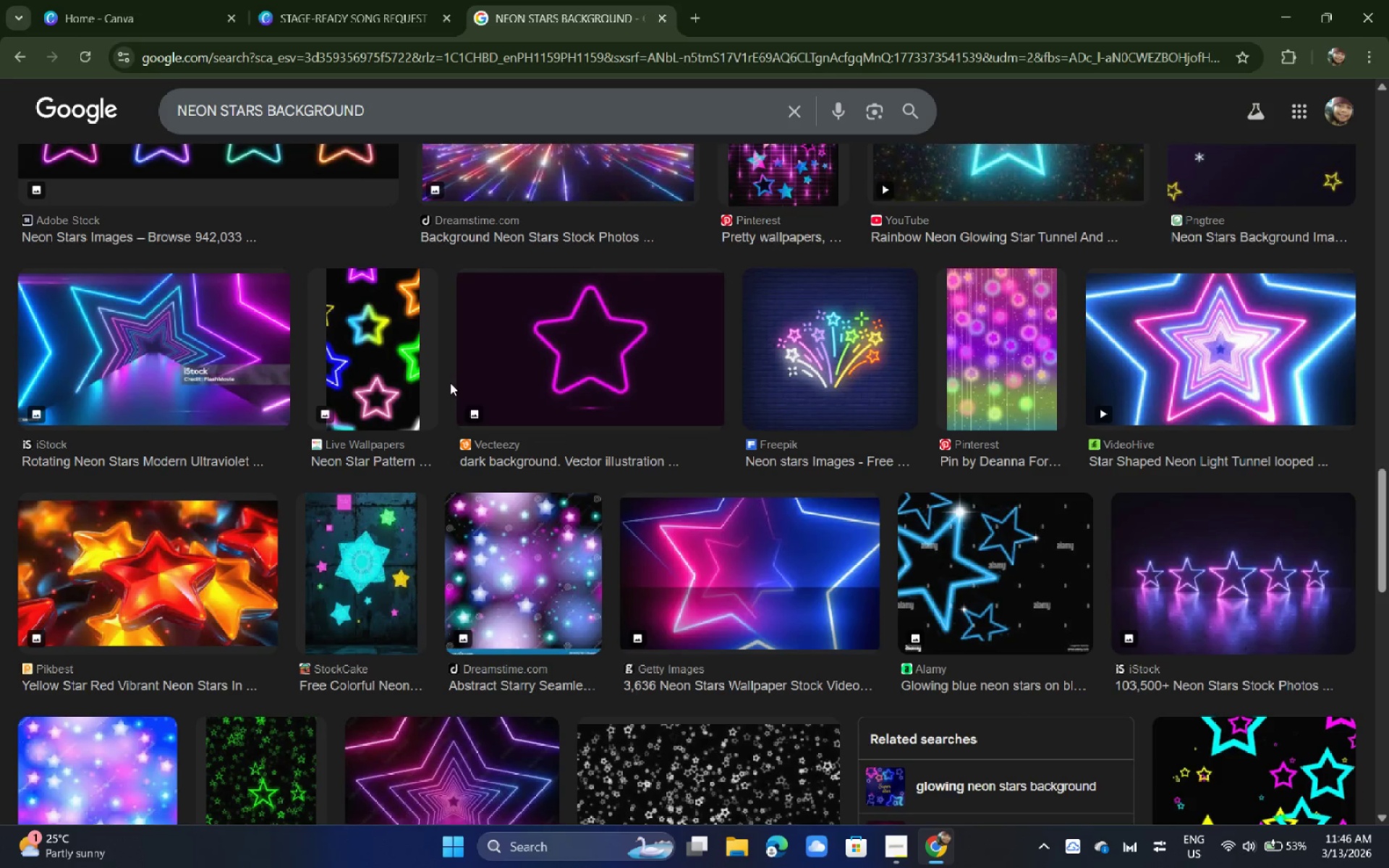 
scroll: coordinate [478, 222], scroll_direction: up, amount: 37.0
 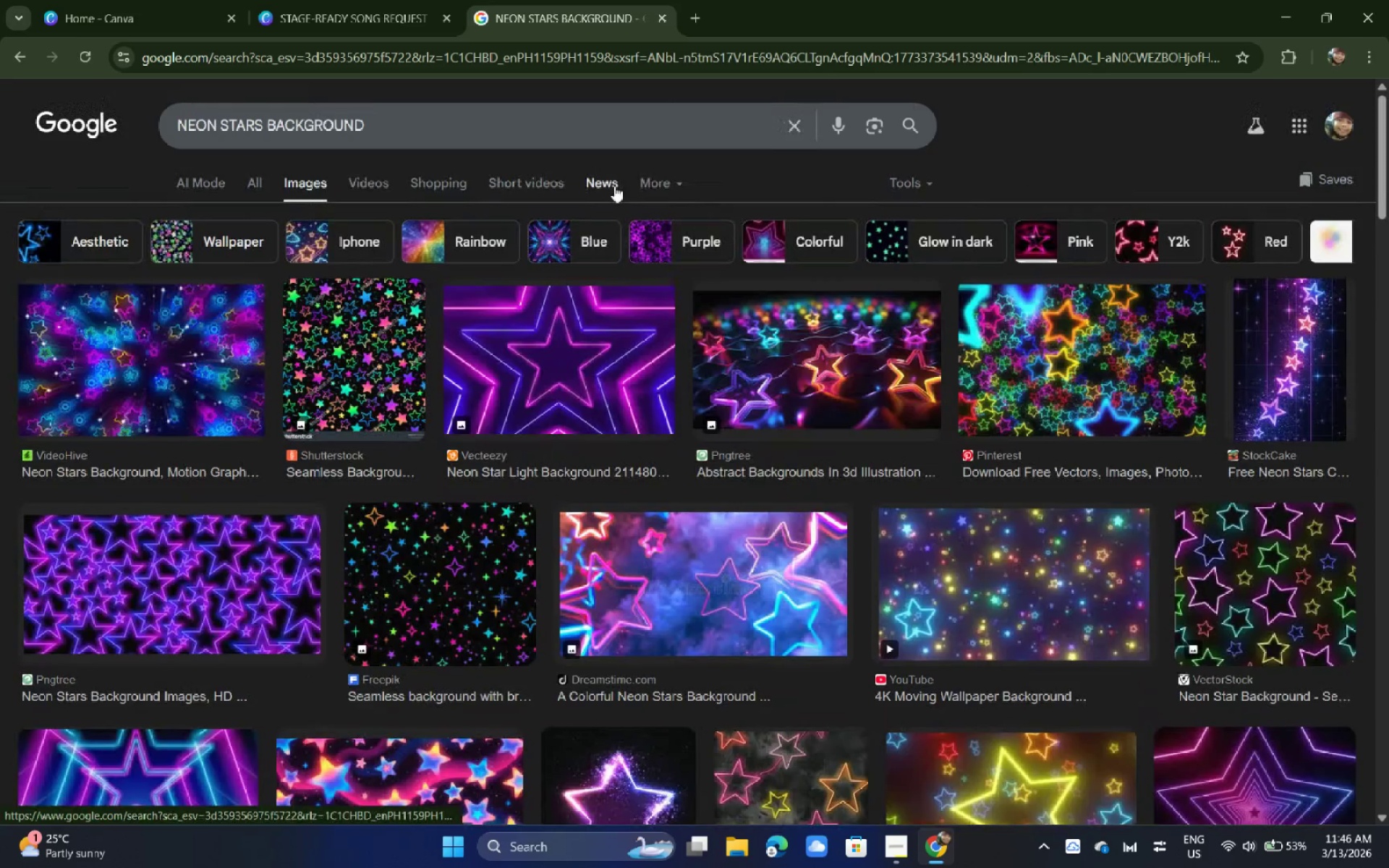 
left_click([634, 179])
 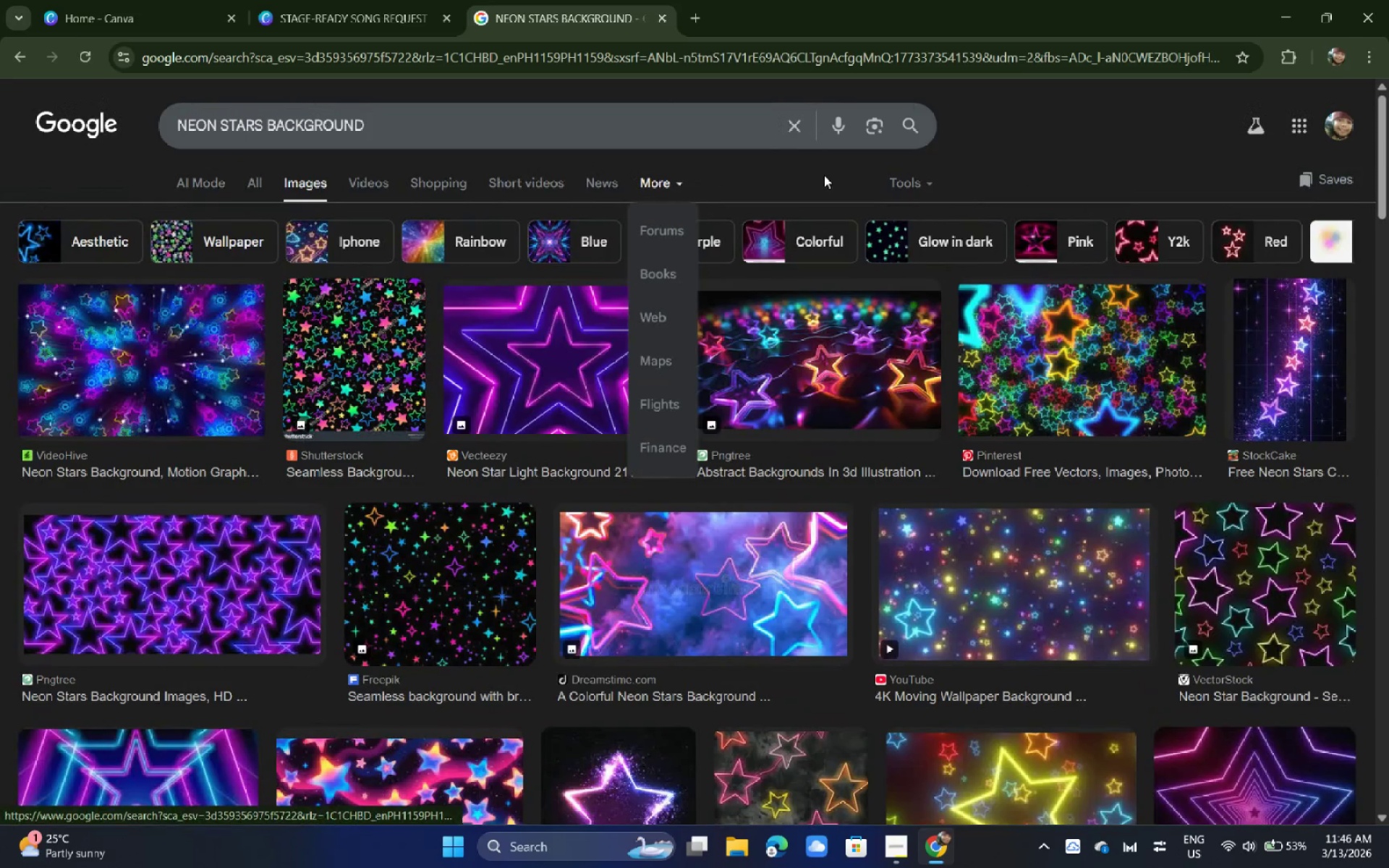 
left_click([907, 175])
 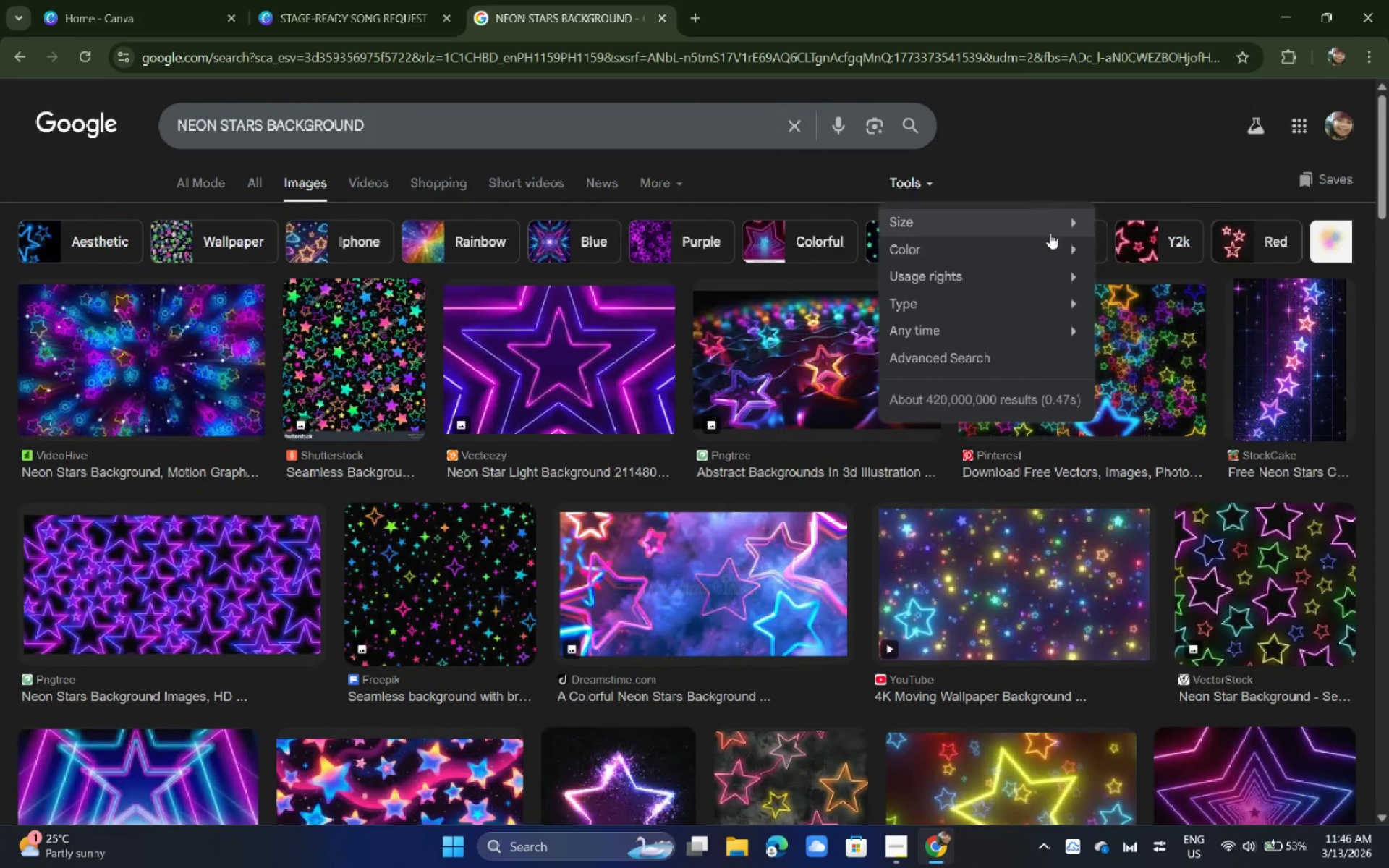 
left_click([1037, 221])
 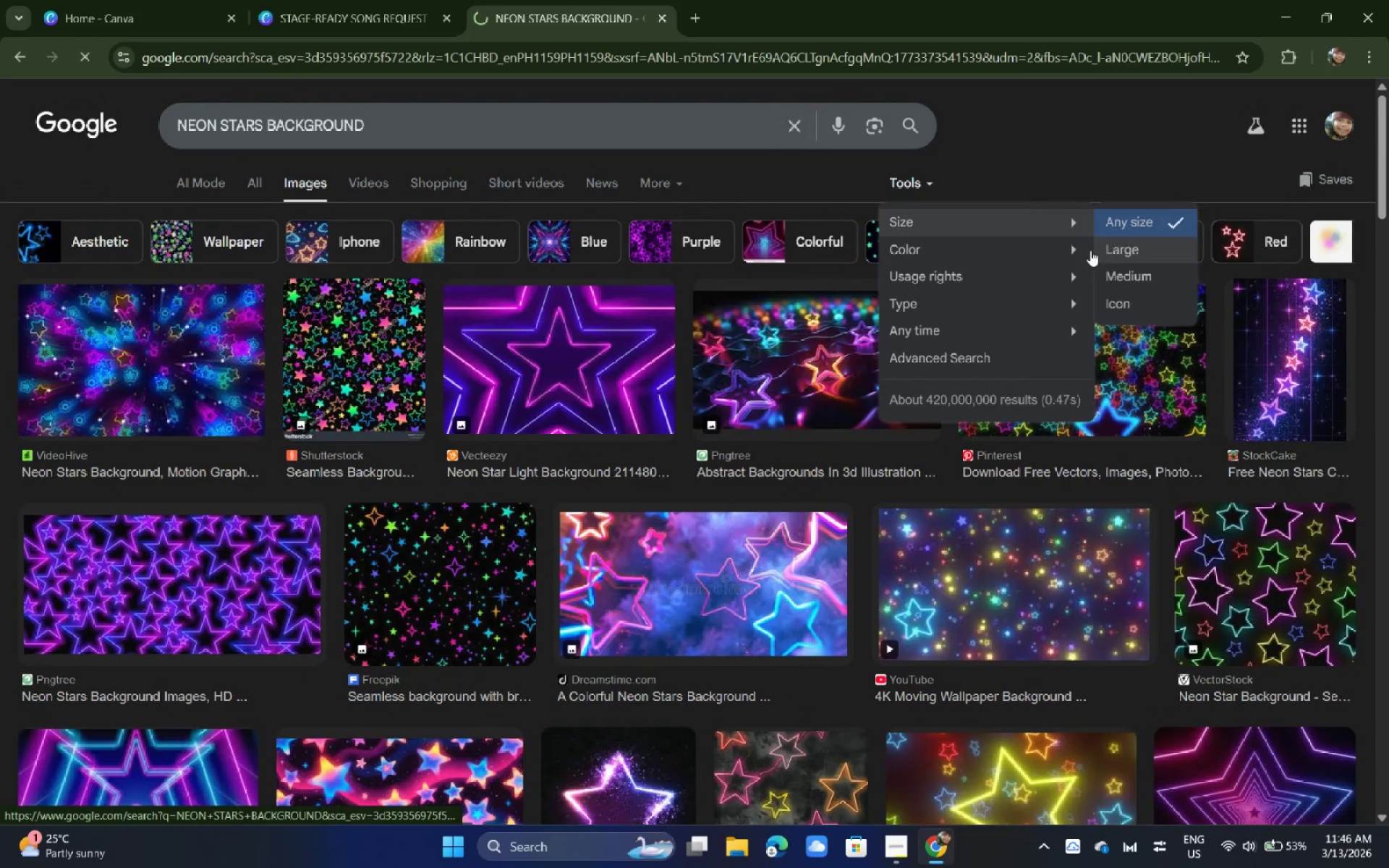 
left_click([1021, 225])
 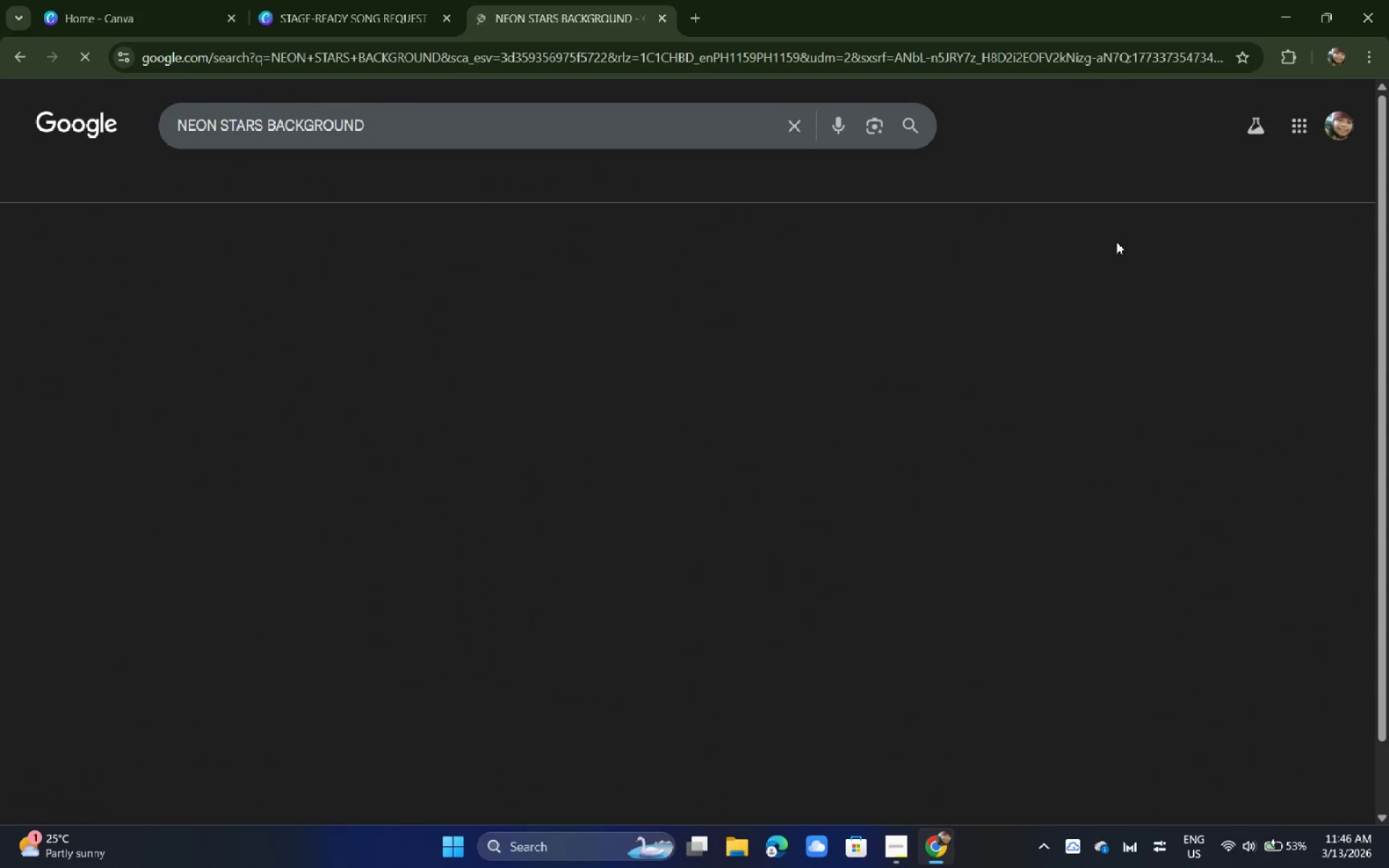 
left_click([1116, 242])
 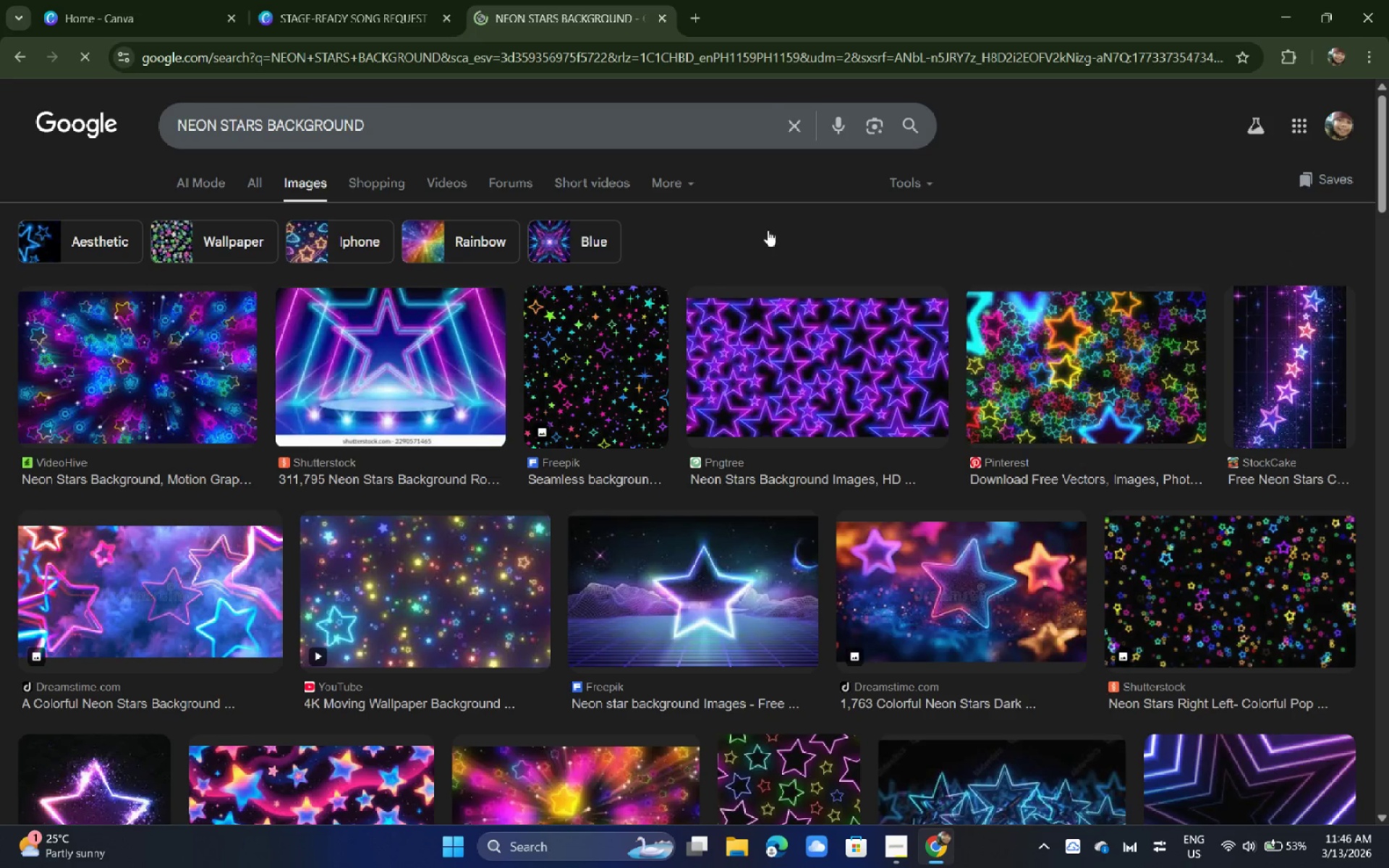 
left_click([904, 187])
 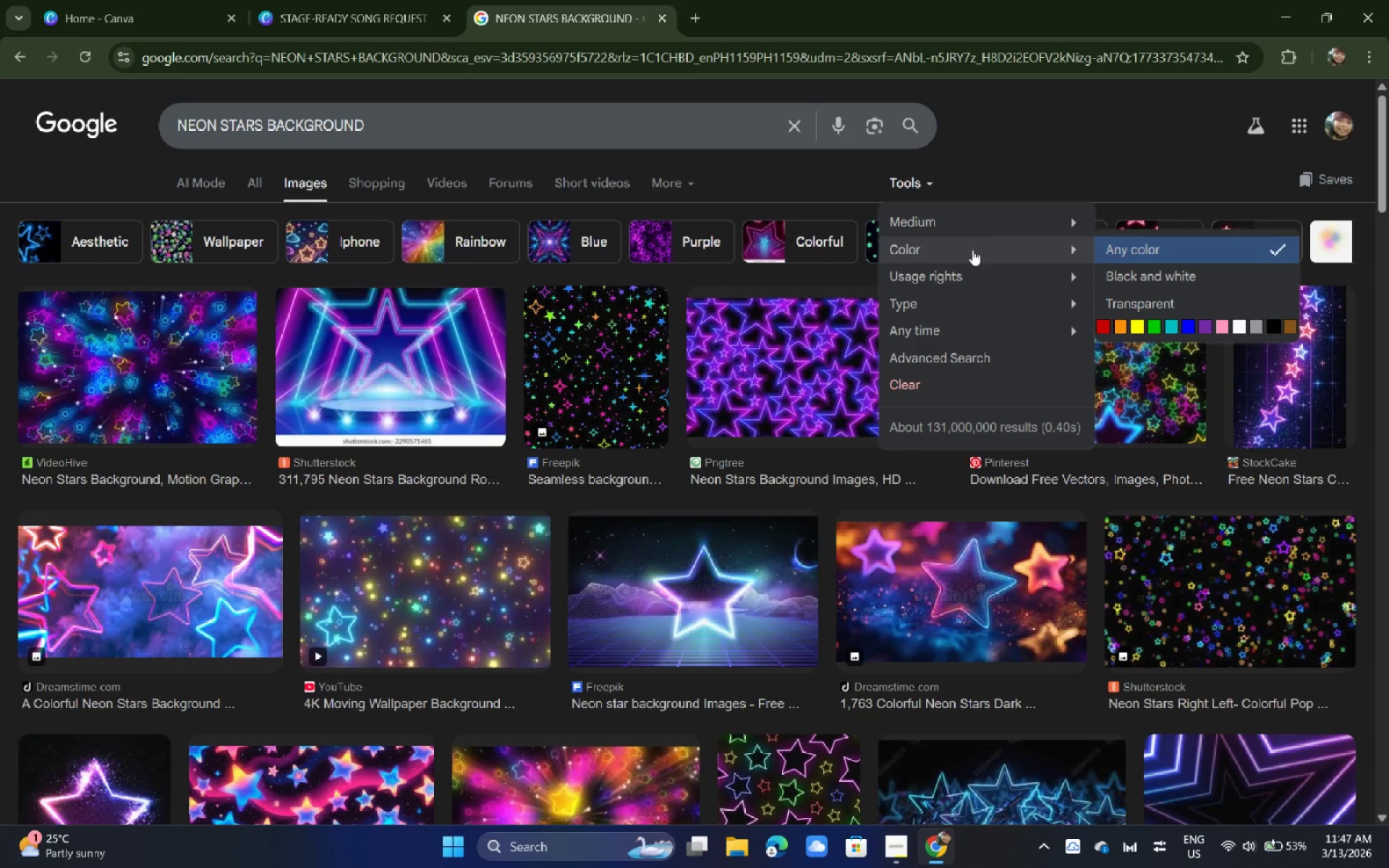 
wait(9.98)
 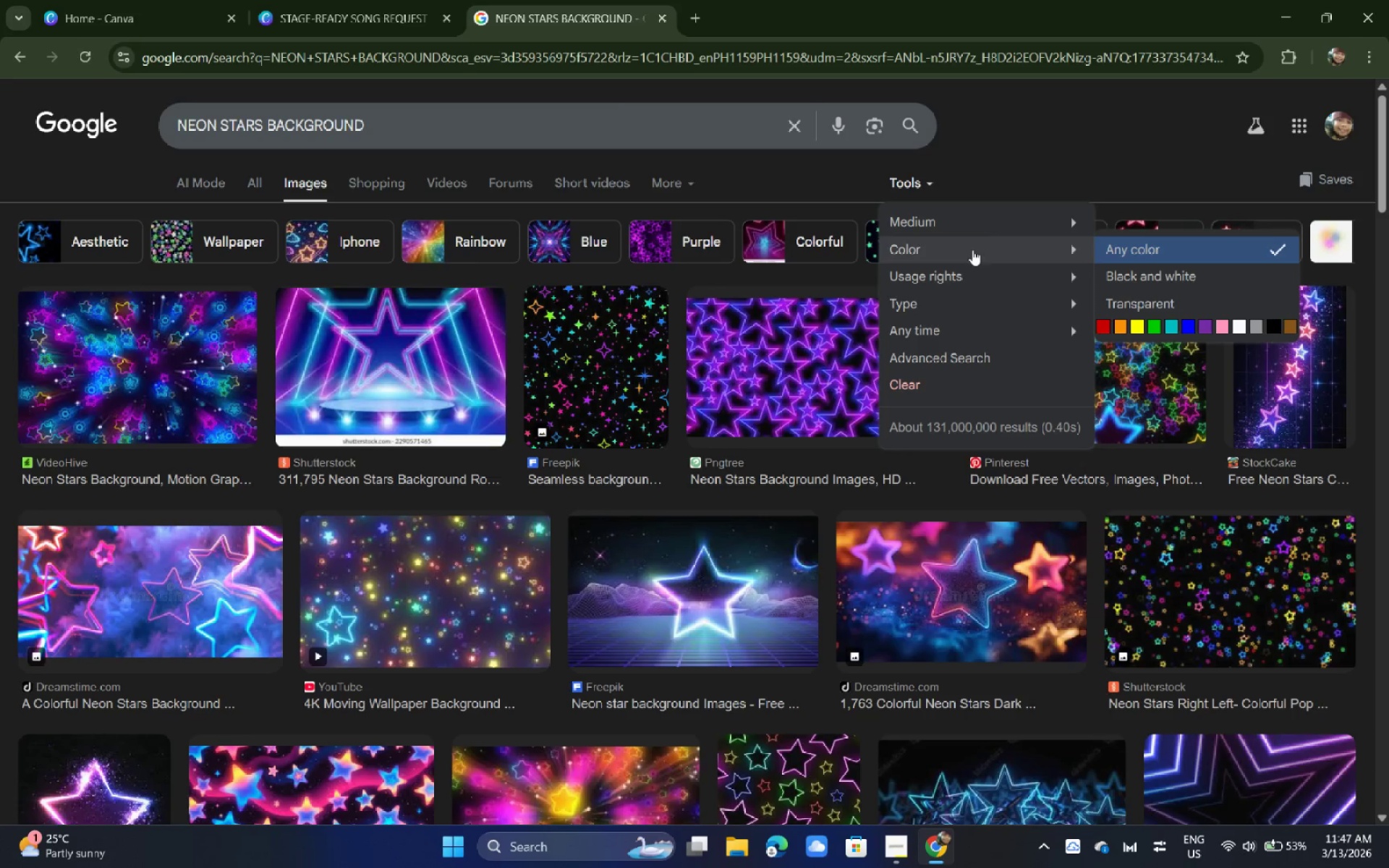 
double_click([932, 177])
 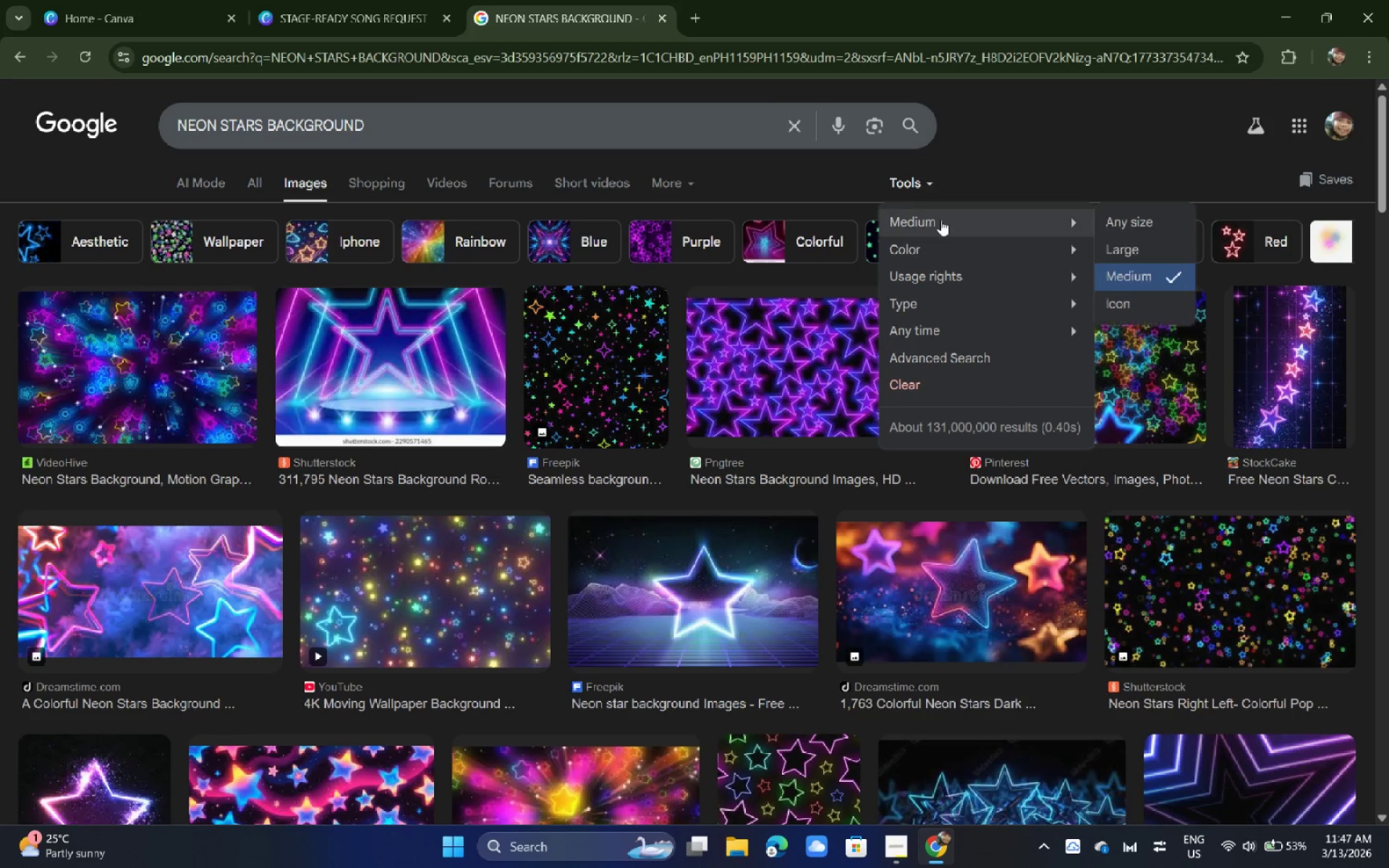 
left_click([941, 219])
 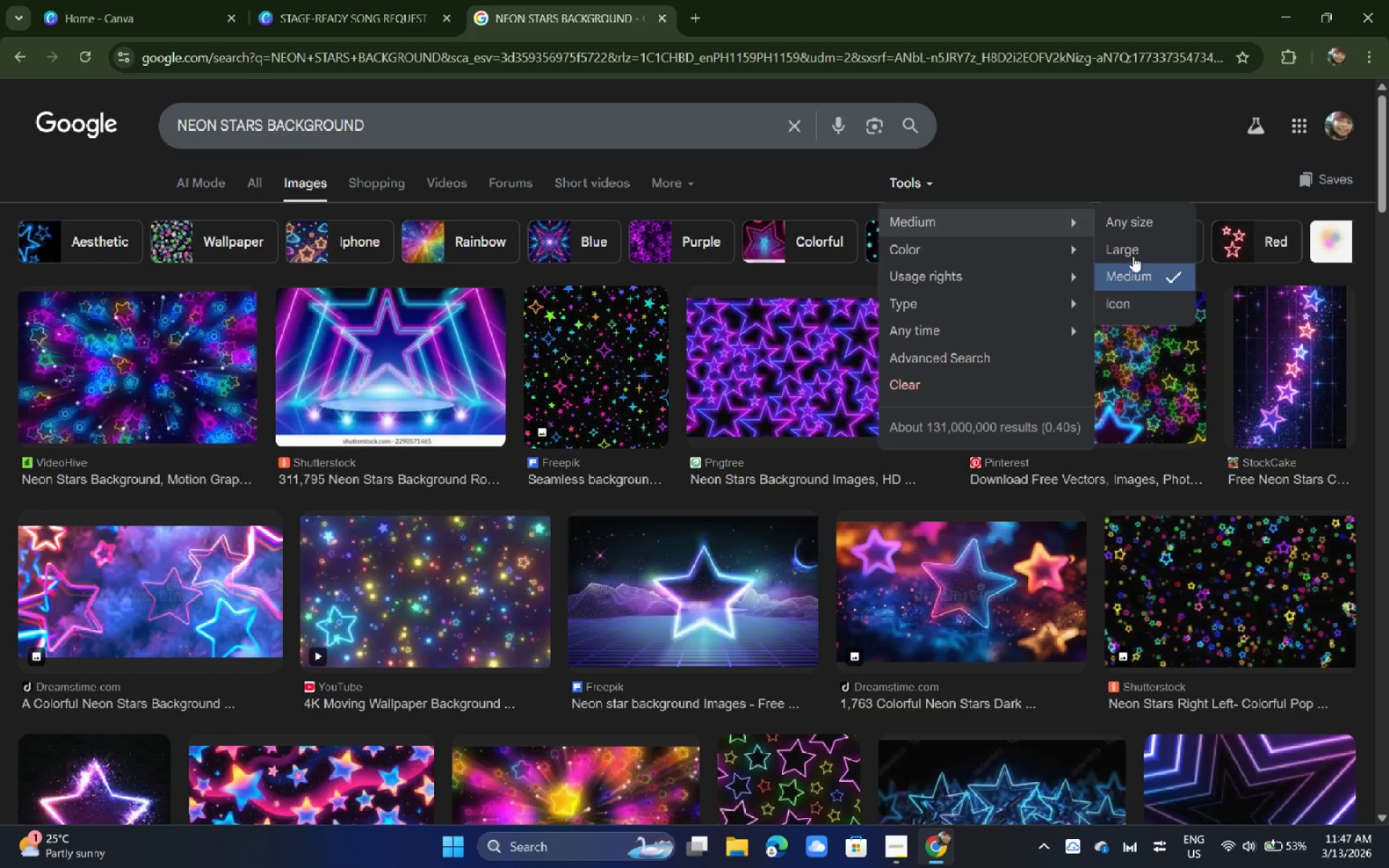 
left_click([1133, 256])
 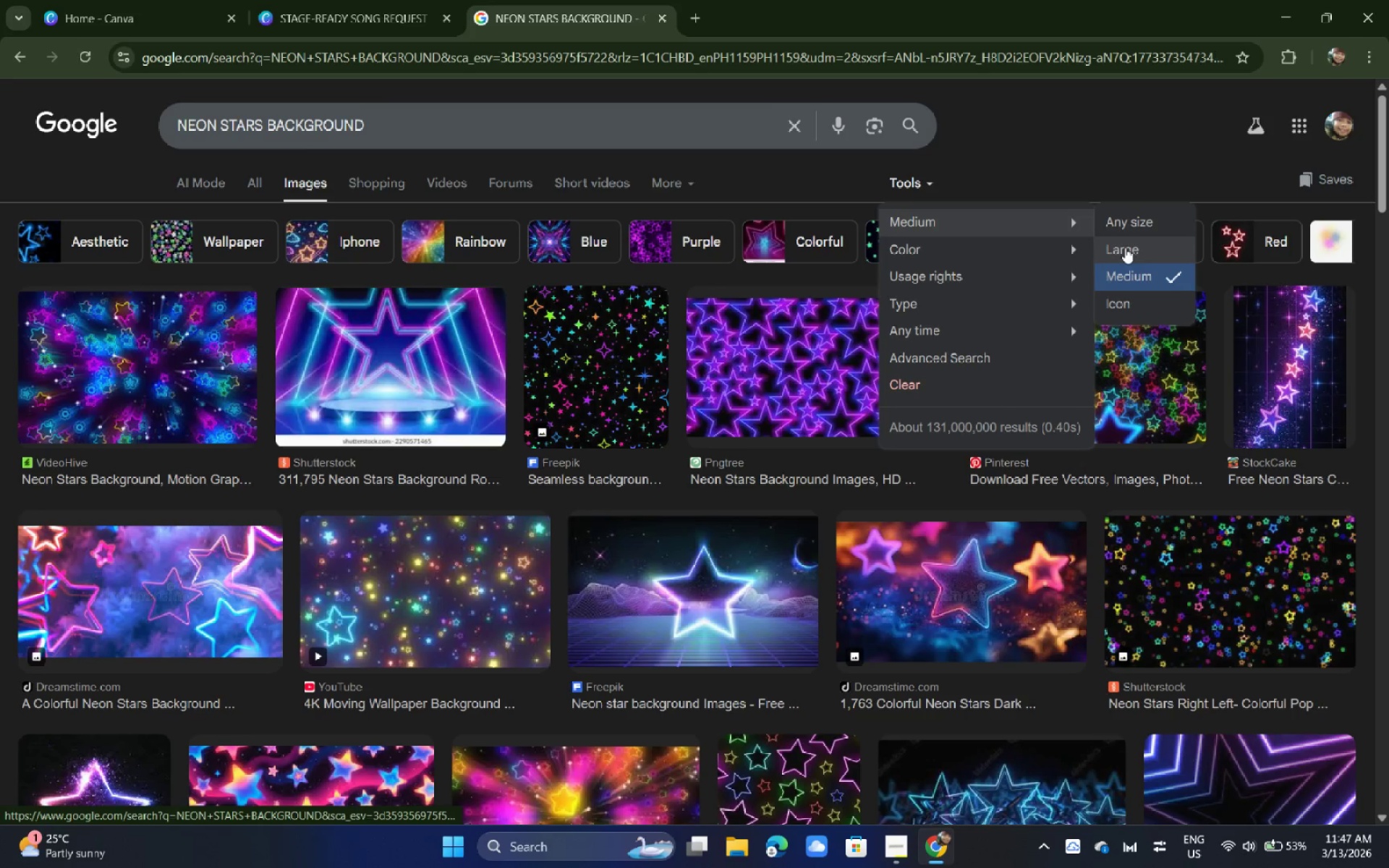 
left_click([1134, 247])
 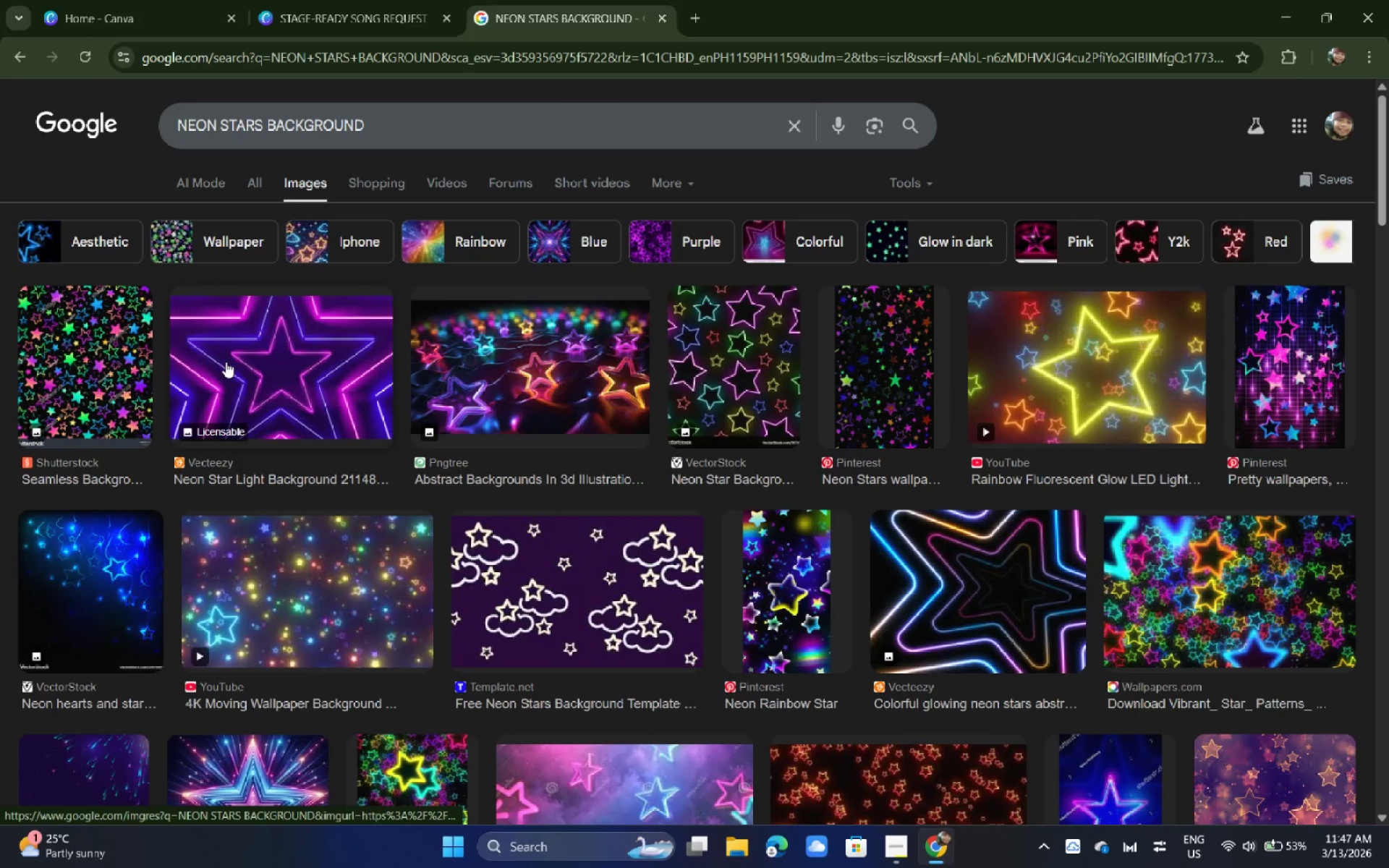 
scroll: coordinate [359, 341], scroll_direction: down, amount: 9.0
 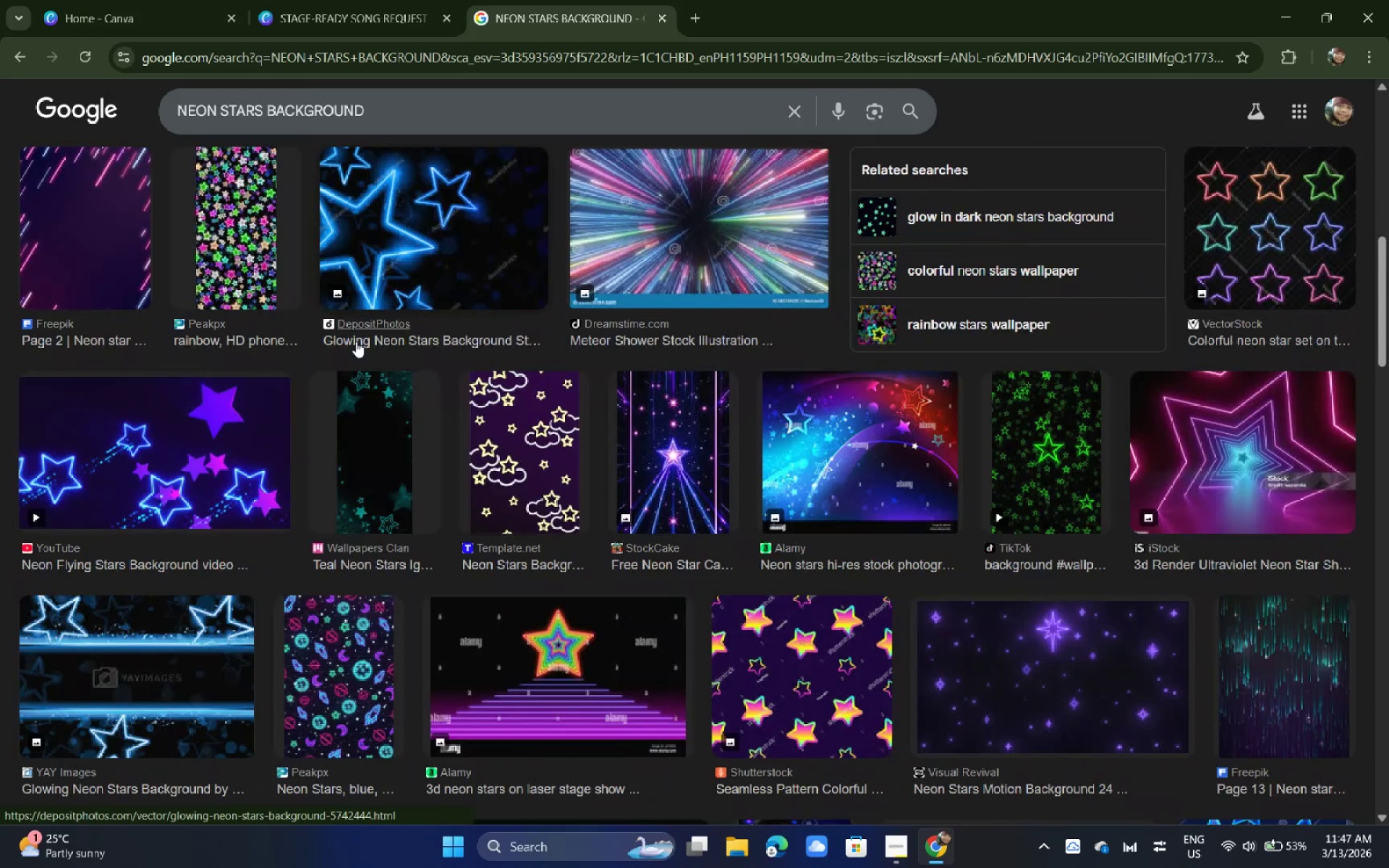 
mouse_move([343, 345])
 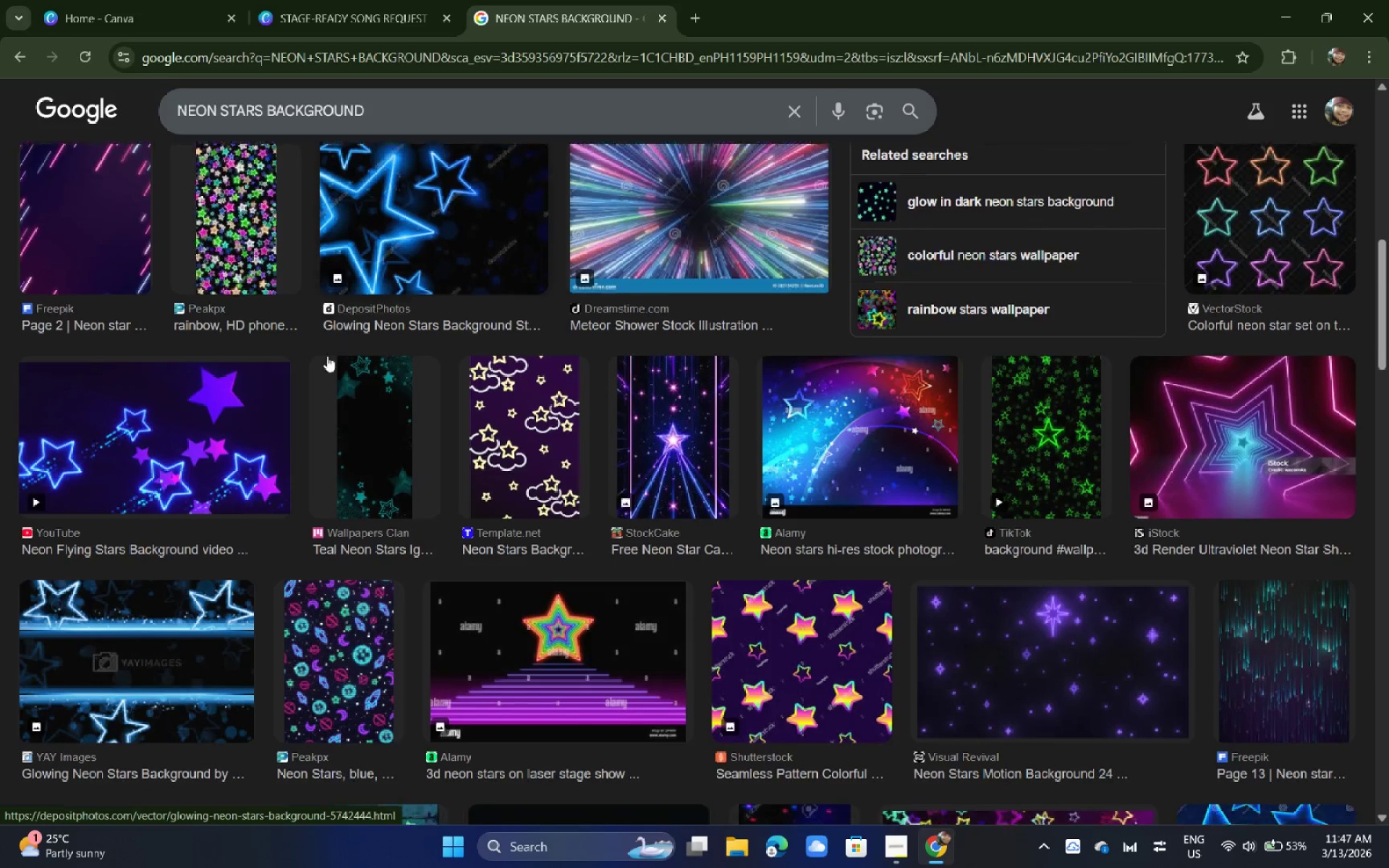 
scroll: coordinate [300, 370], scroll_direction: down, amount: 16.0
 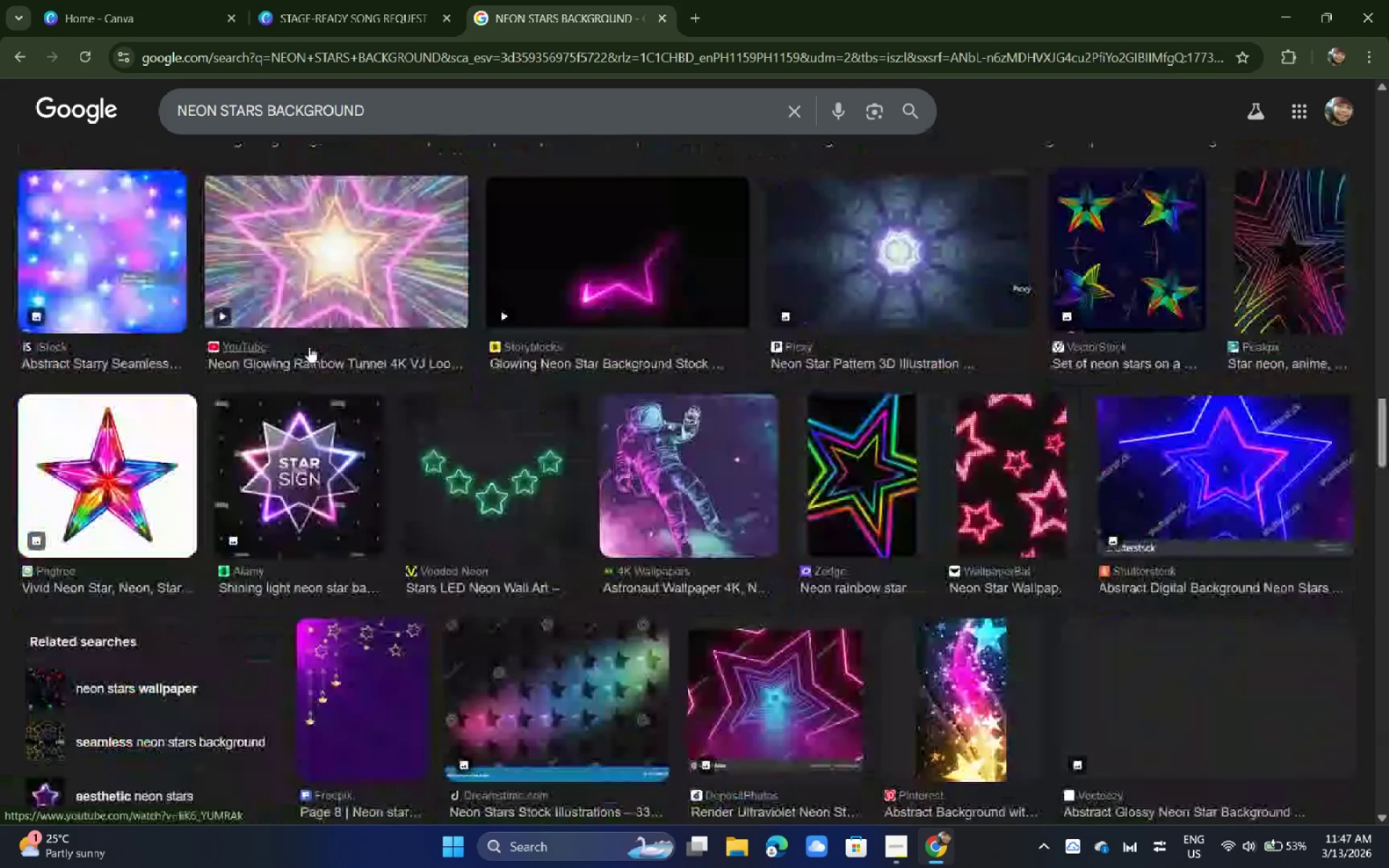 
scroll: coordinate [309, 346], scroll_direction: down, amount: 10.0
 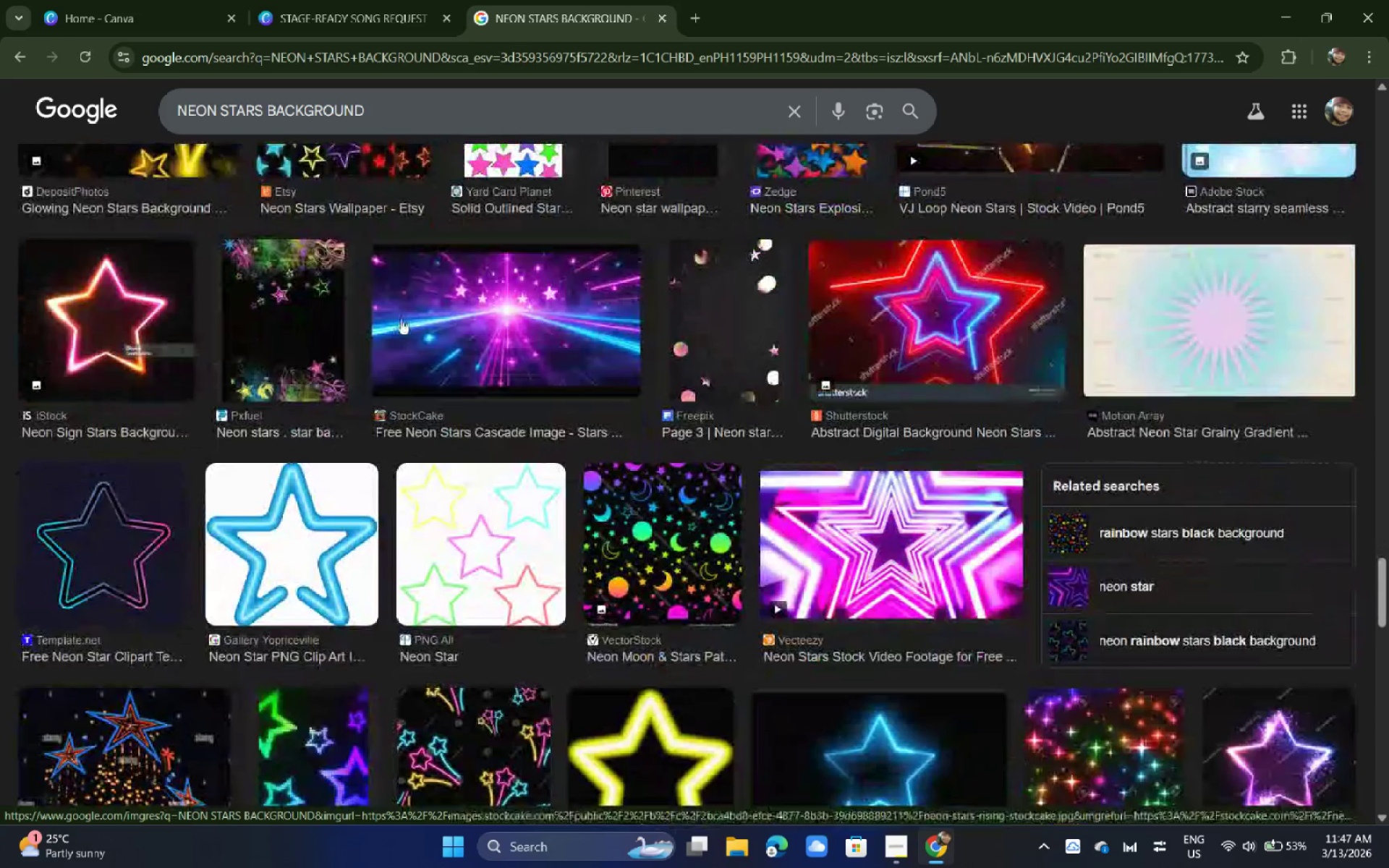 
left_click([410, 312])
 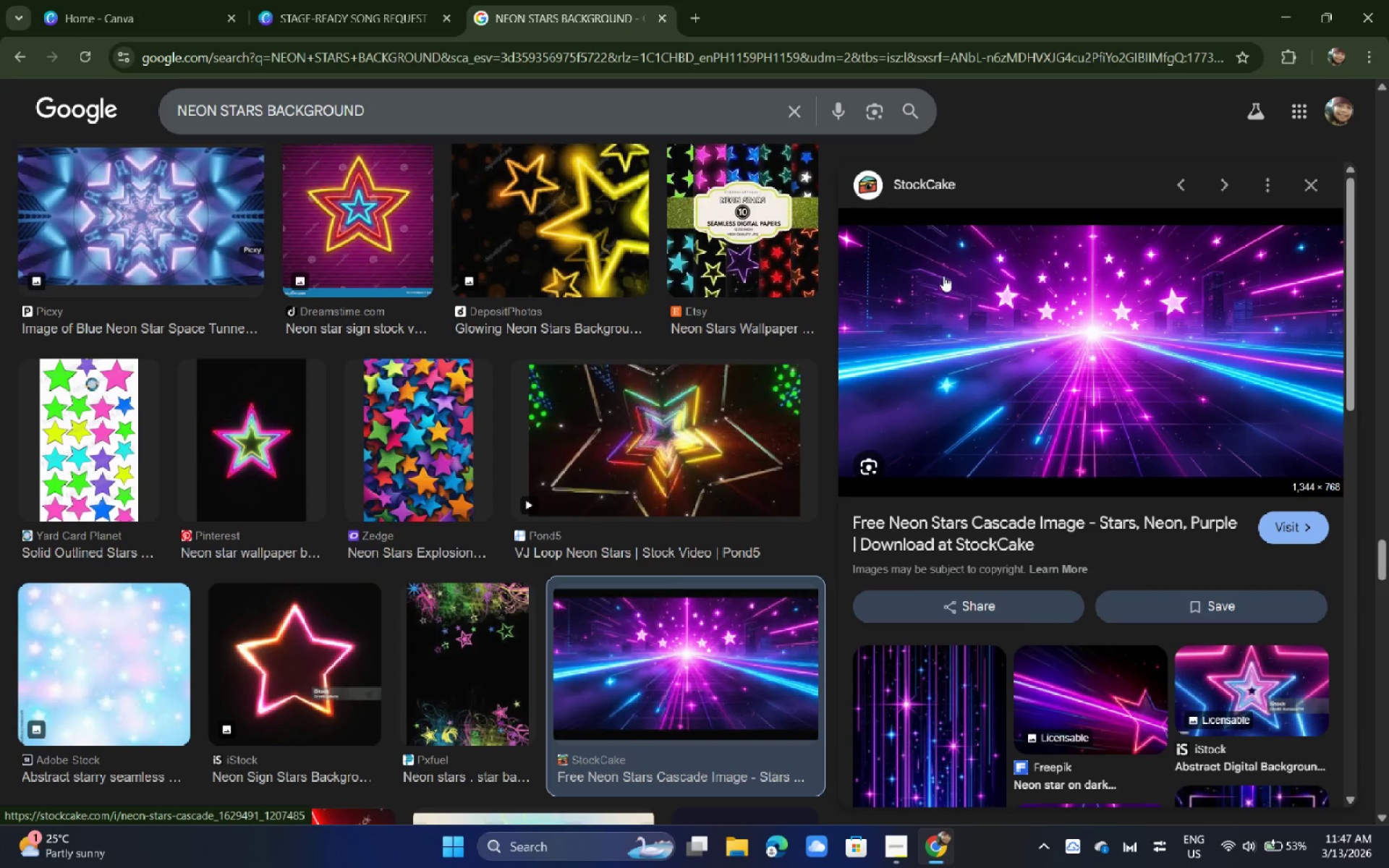 
wait(10.52)
 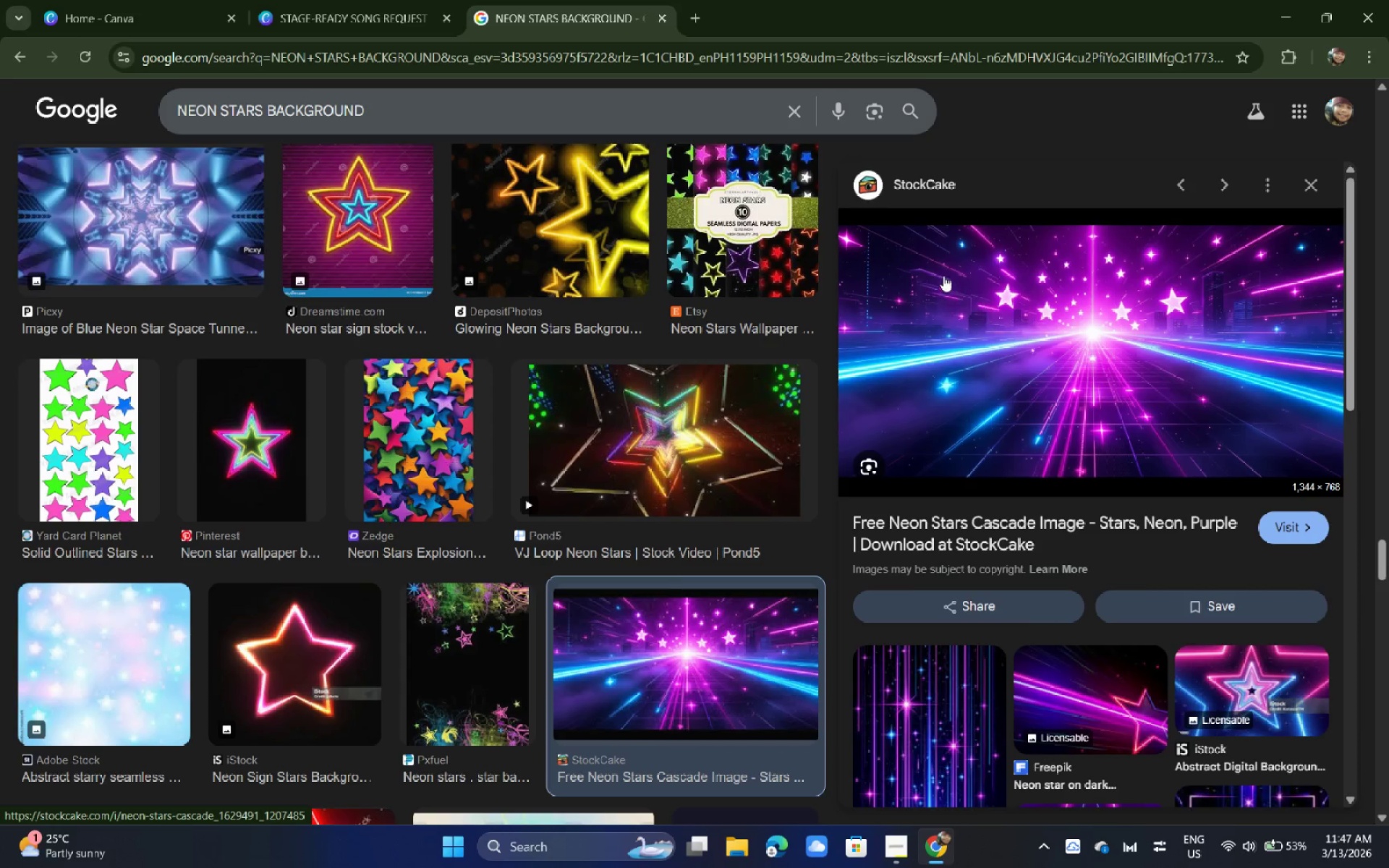 
scroll: coordinate [646, 435], scroll_direction: down, amount: 2.0
 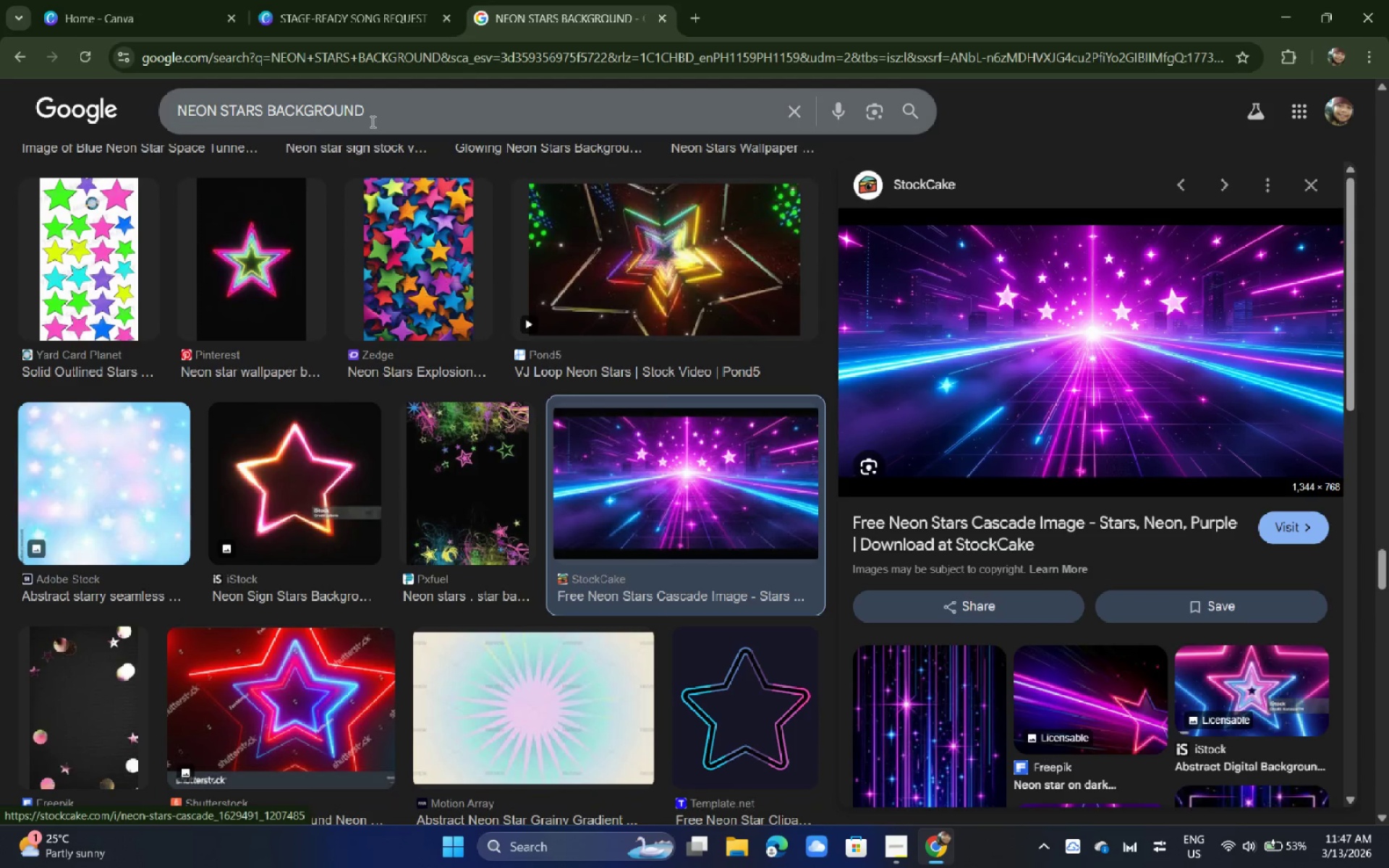 
left_click([403, 119])
 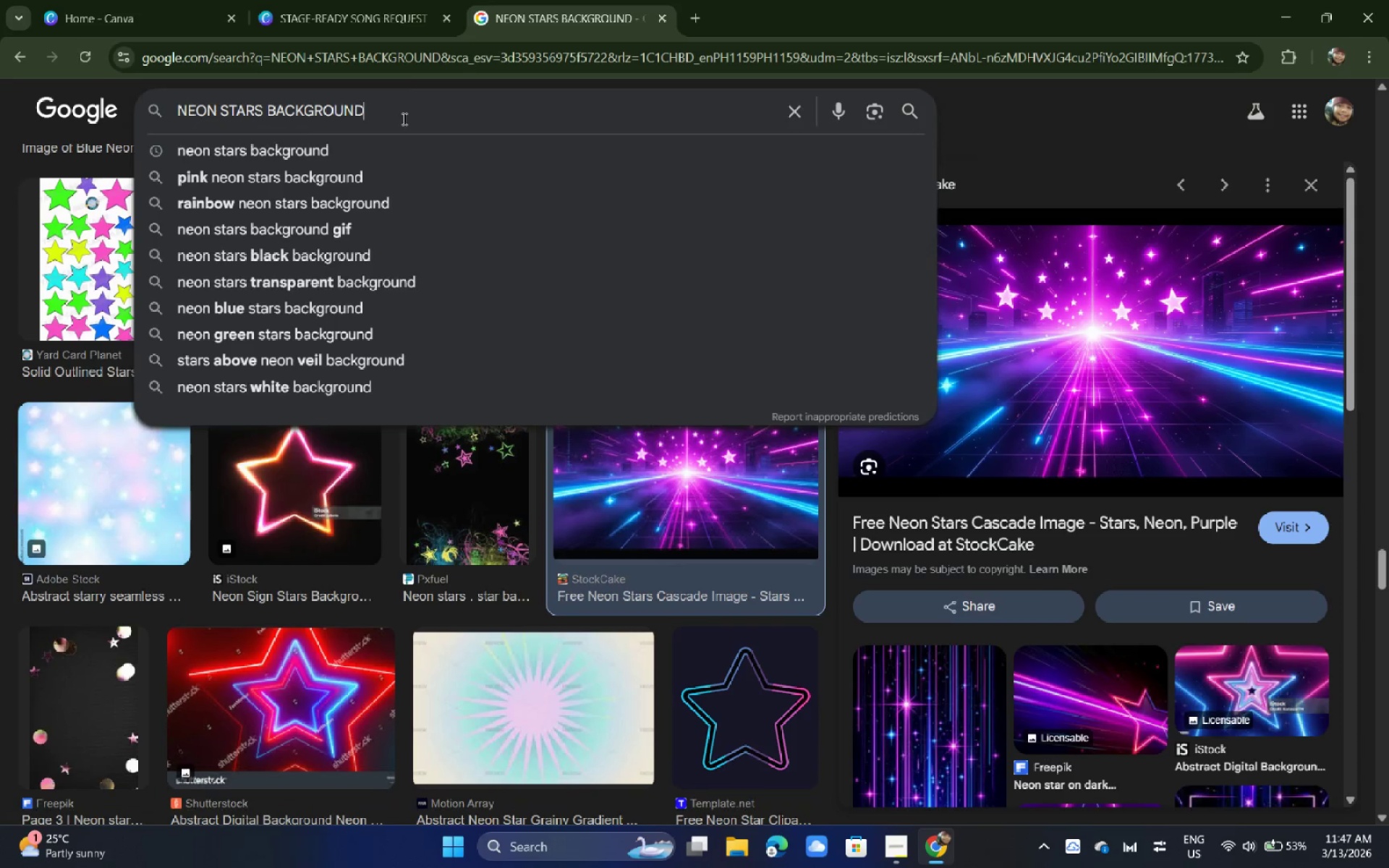 
type( purple and bluc)
key(Backspace)
type(e)
 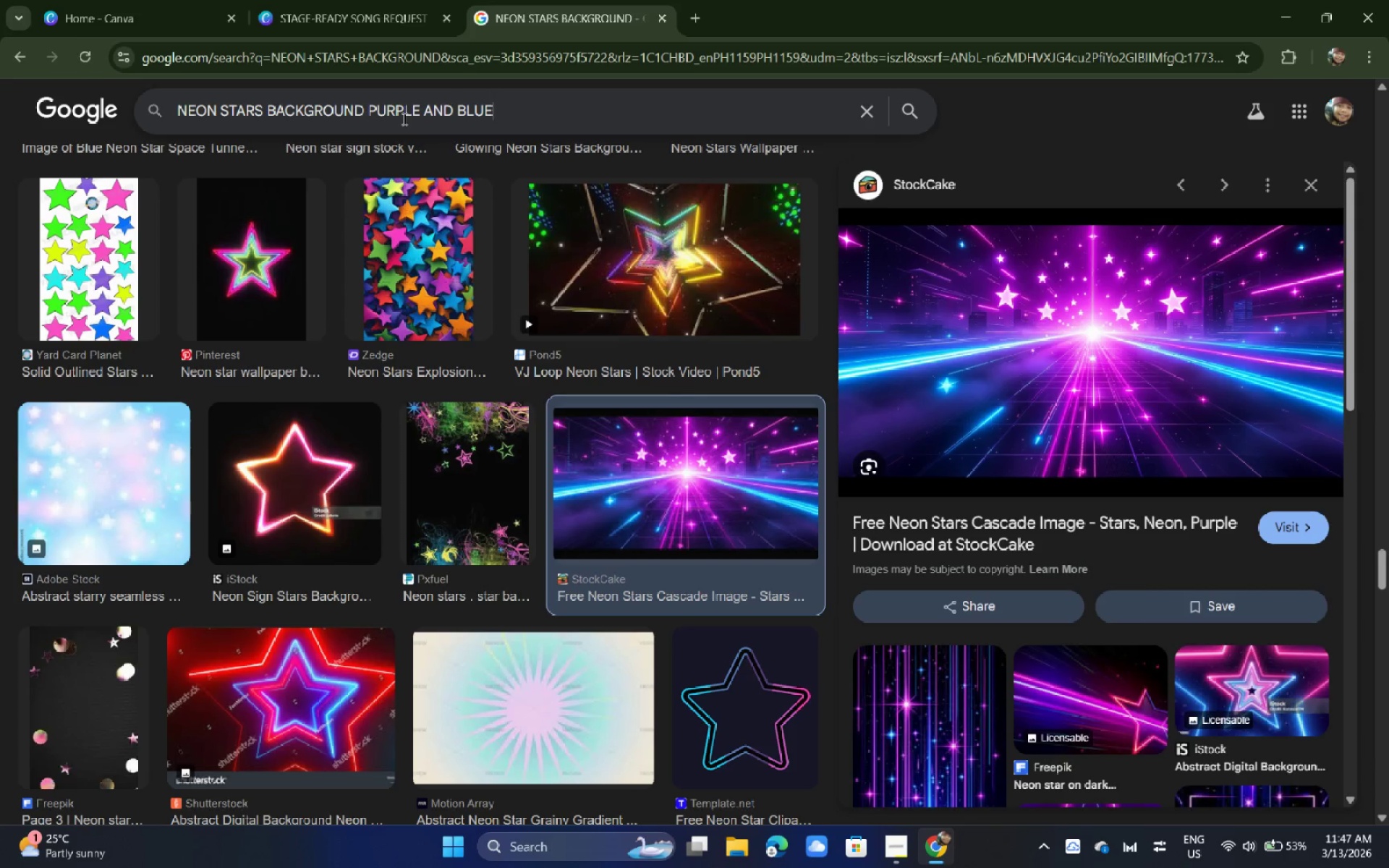 
key(Enter)
 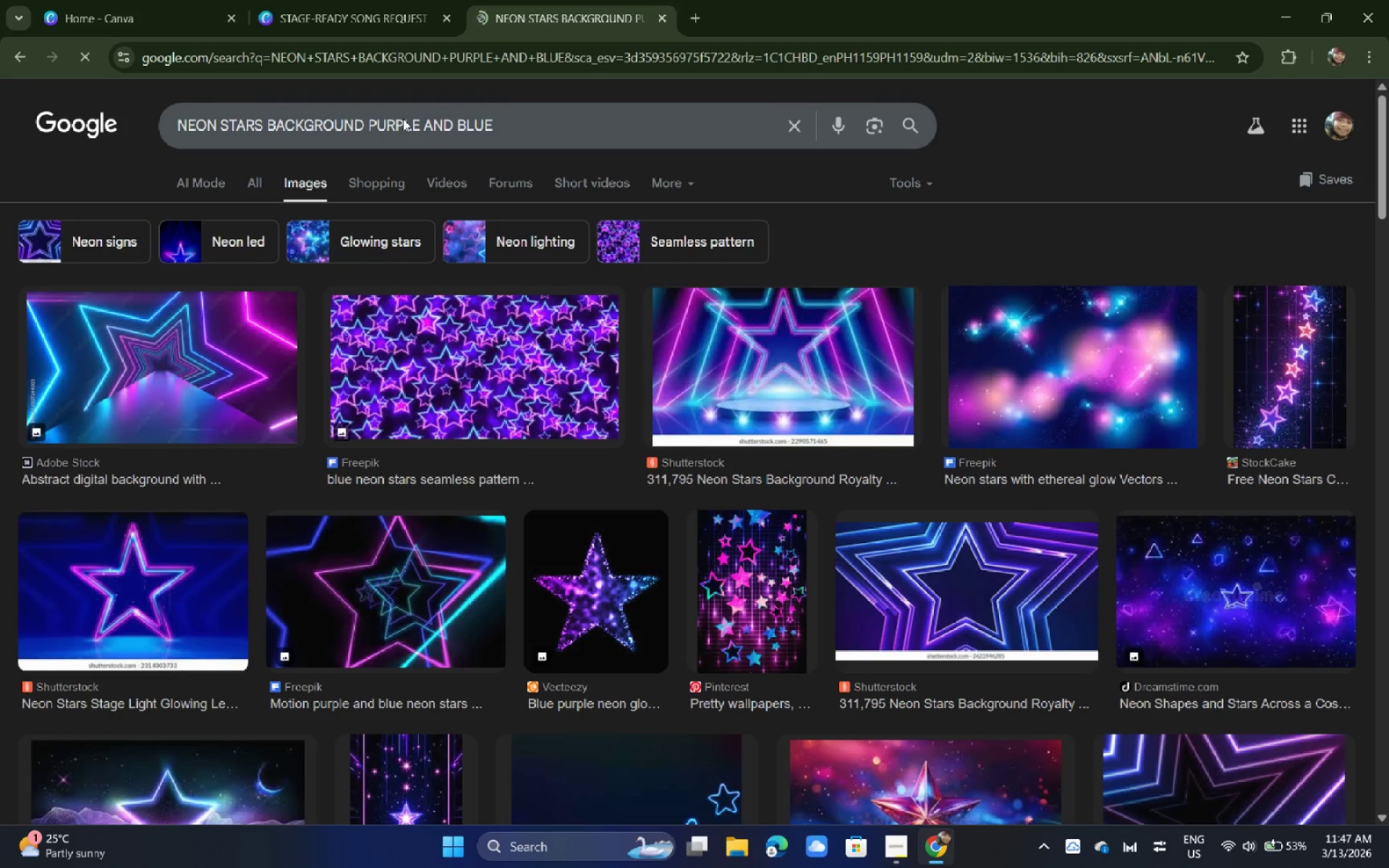 
wait(5.59)
 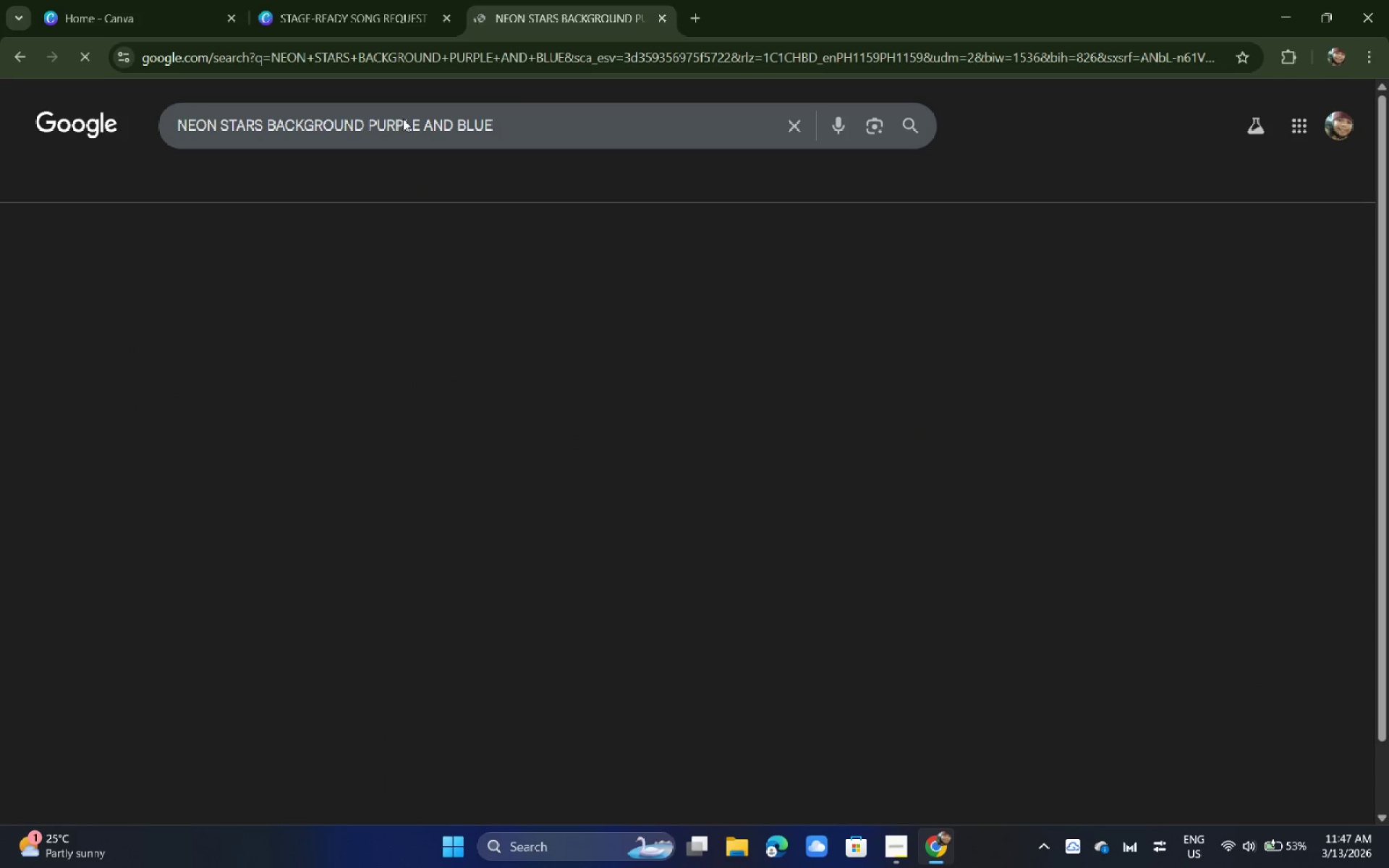 
scroll: coordinate [106, 444], scroll_direction: down, amount: 17.0
 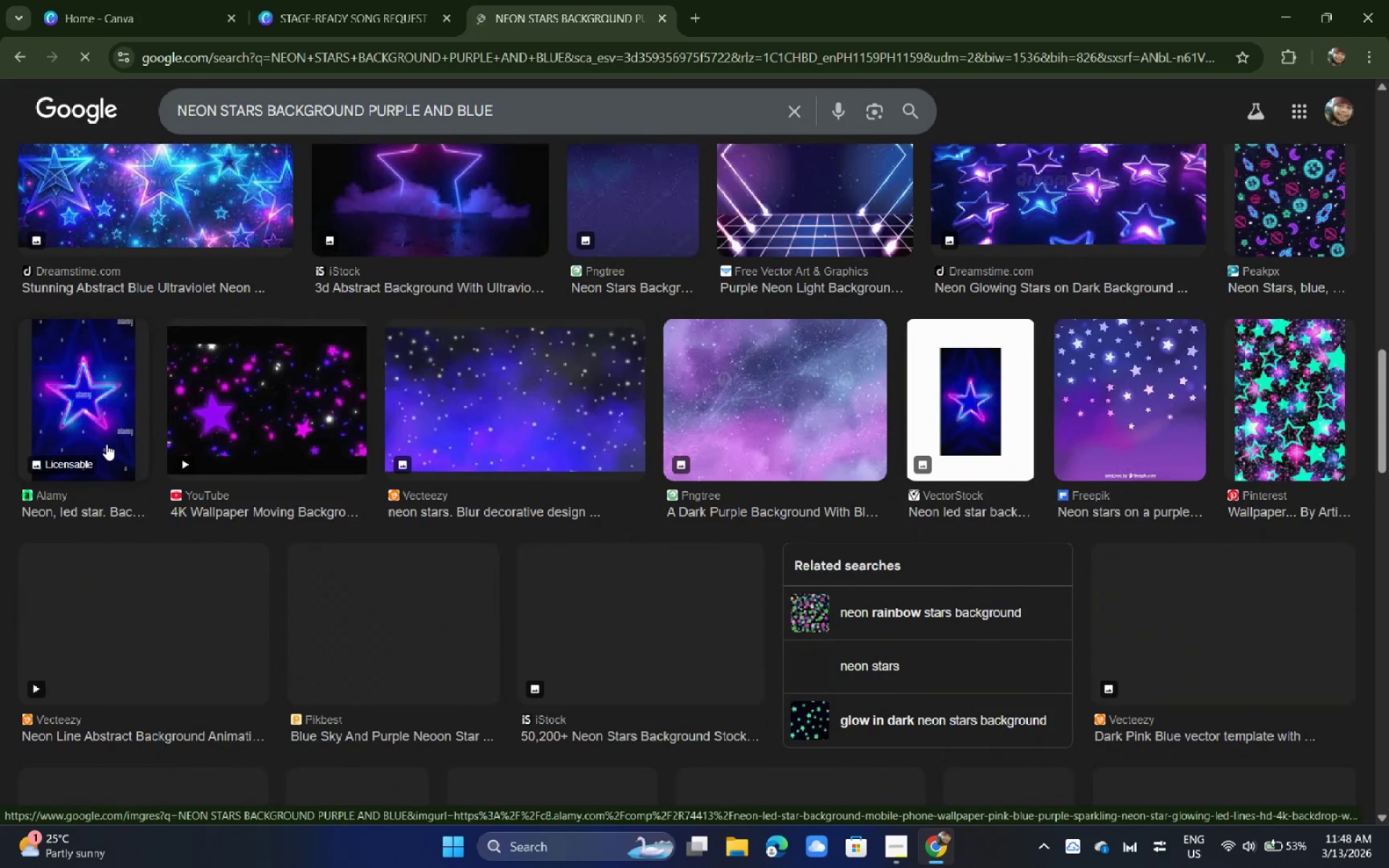 
scroll: coordinate [106, 444], scroll_direction: down, amount: 3.0
 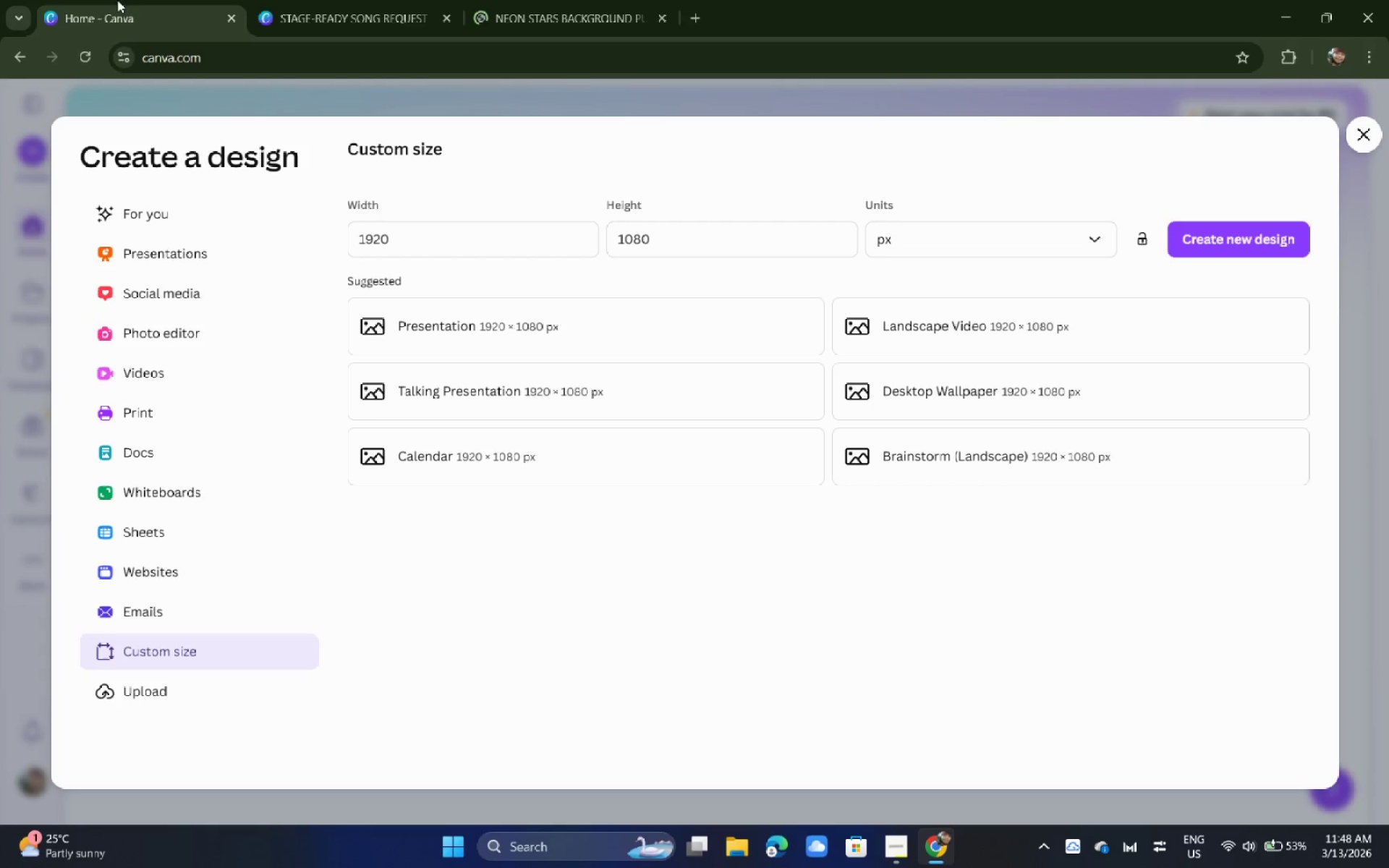 
double_click([317, 0])
 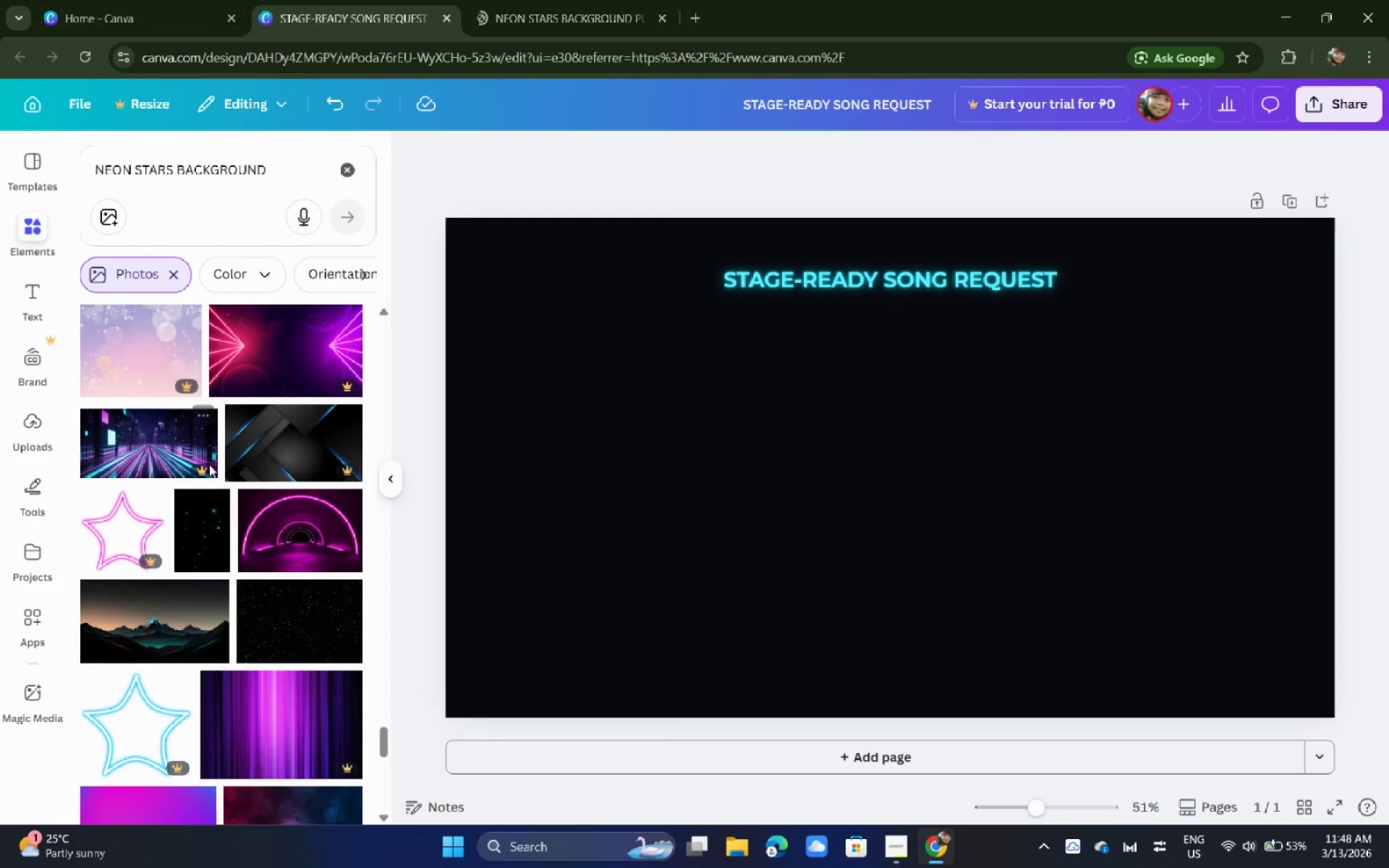 
scroll: coordinate [187, 481], scroll_direction: down, amount: 13.0
 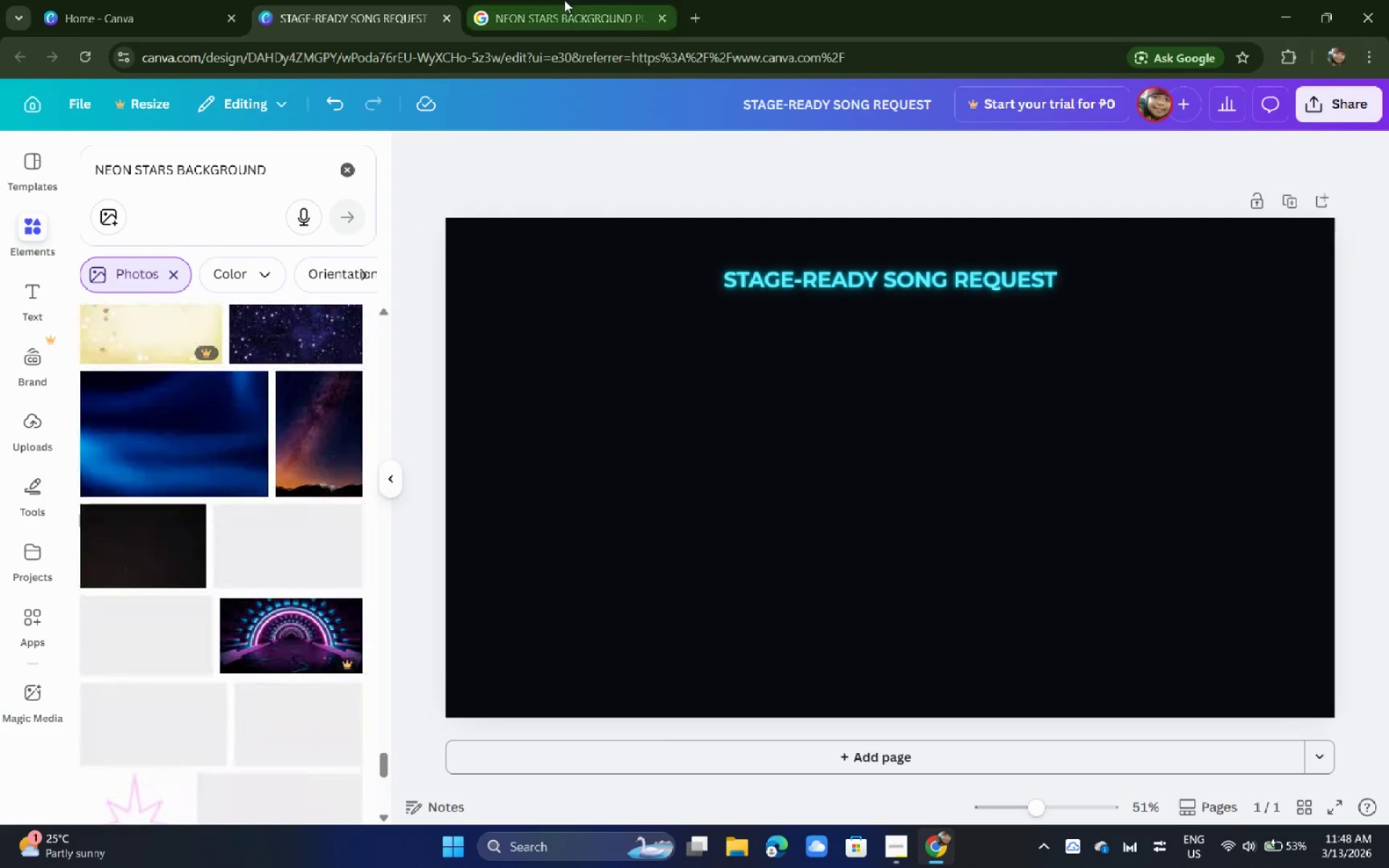 
left_click([565, 0])
 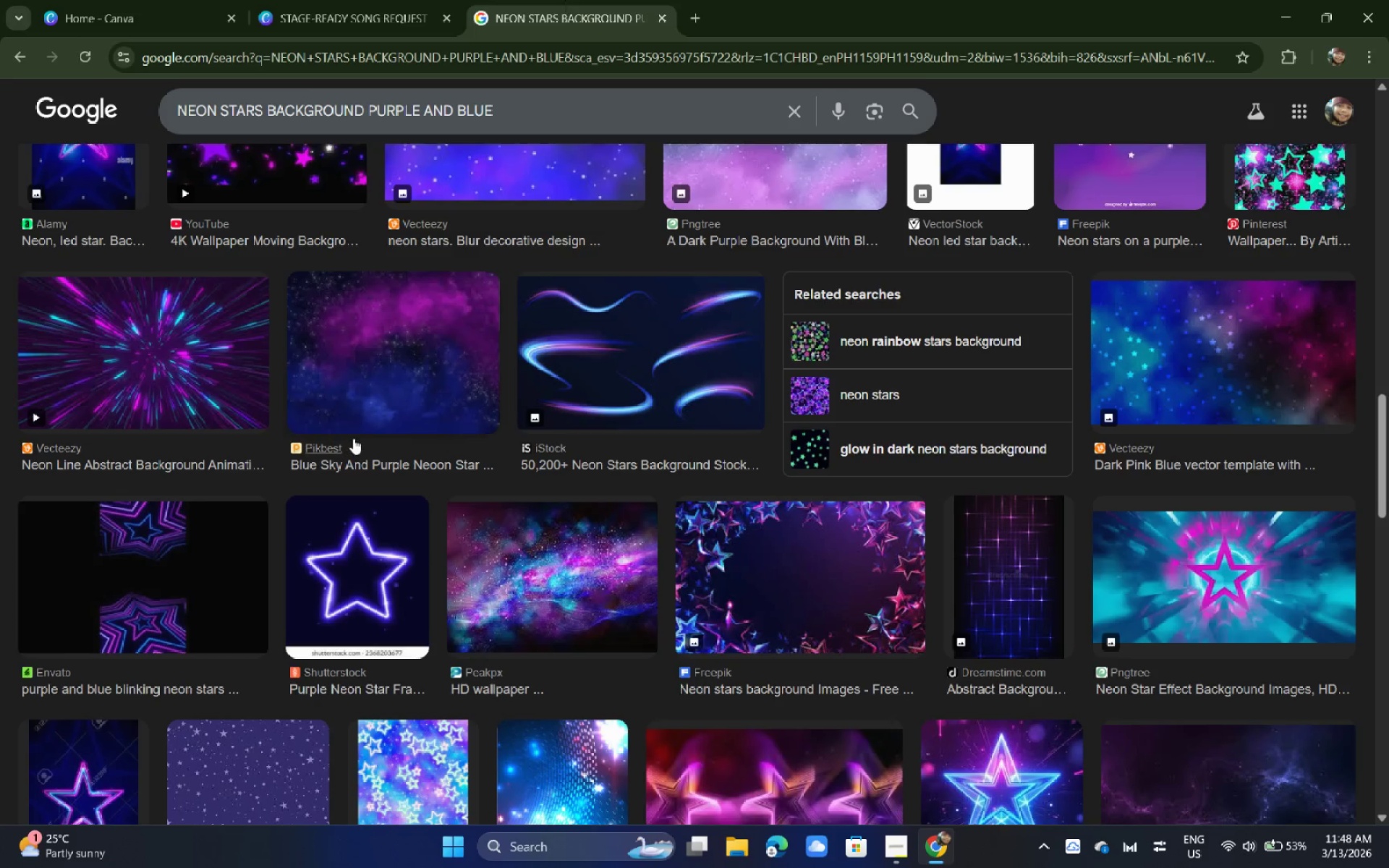 
scroll: coordinate [341, 438], scroll_direction: down, amount: 4.0
 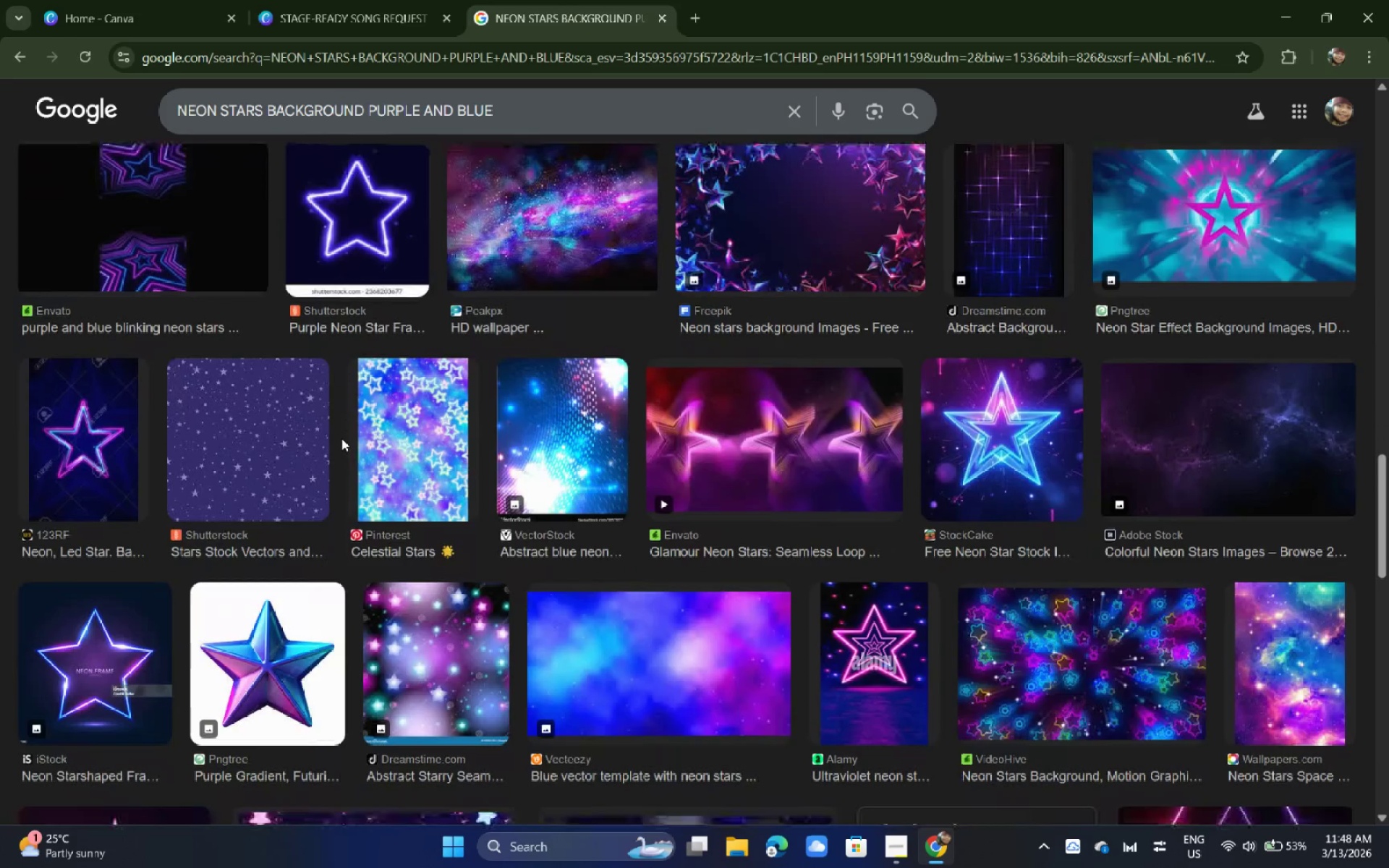 
wait(5.98)
 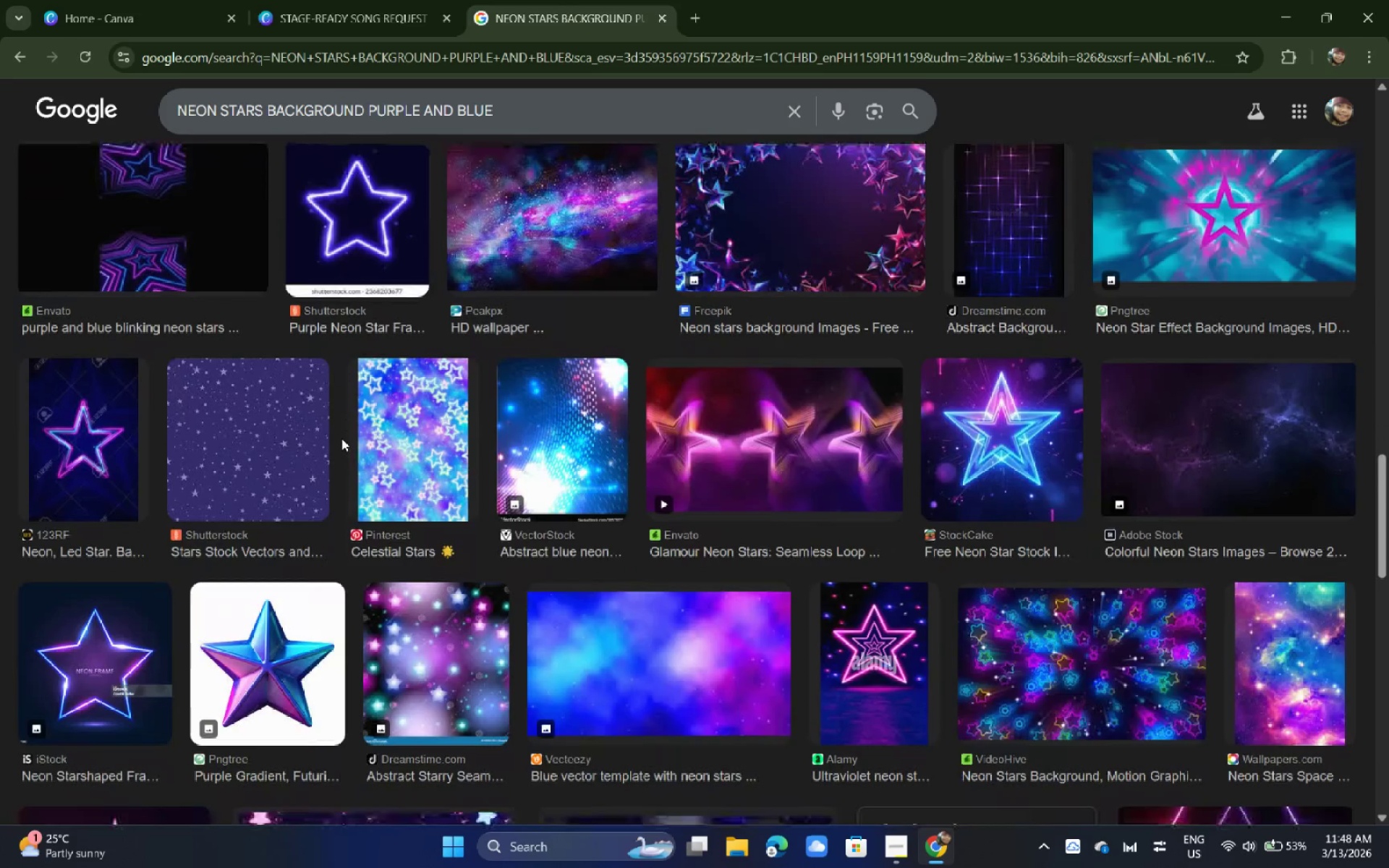 
scroll: coordinate [220, 376], scroll_direction: down, amount: 10.0
 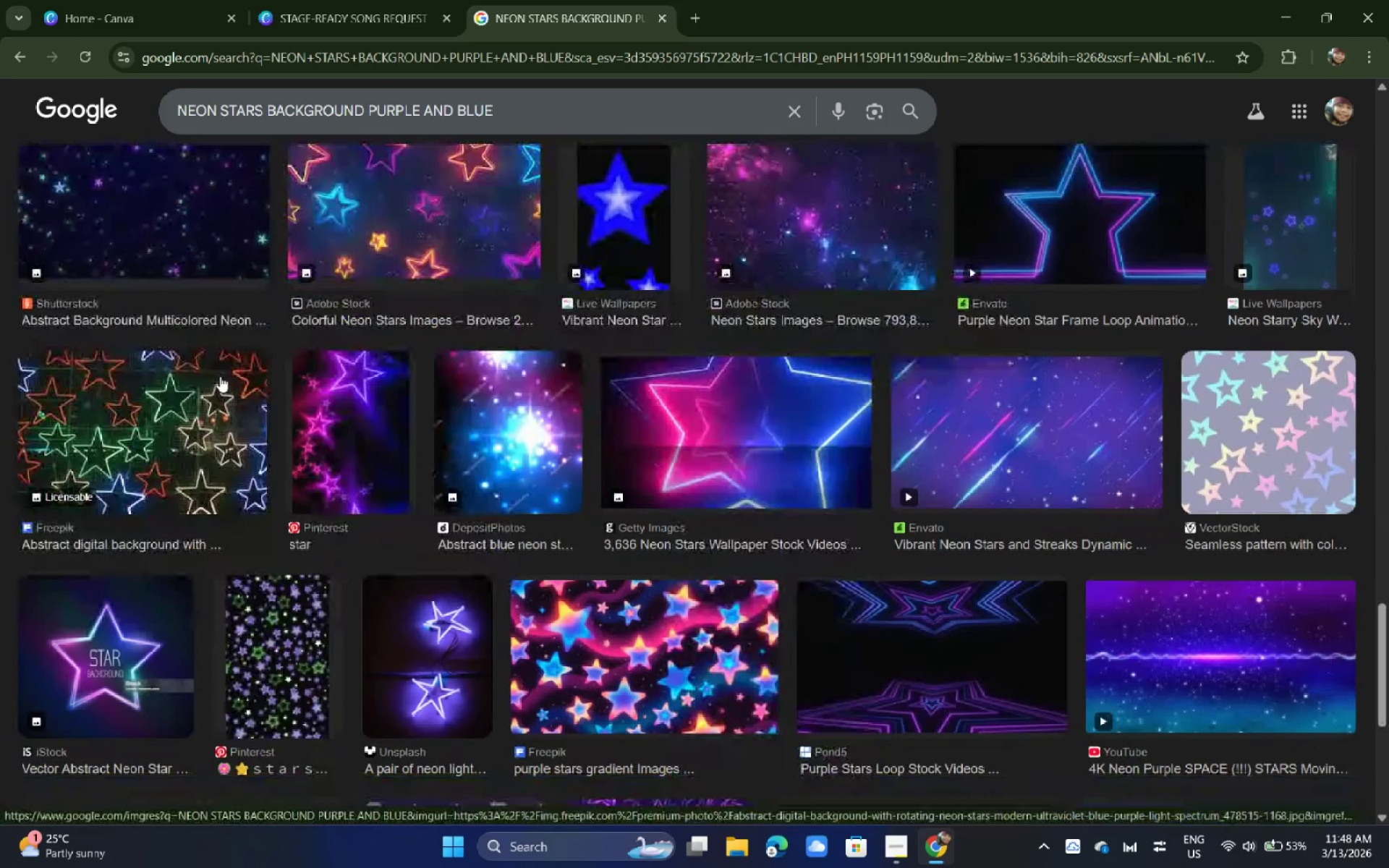 
scroll: coordinate [226, 373], scroll_direction: up, amount: 38.0
 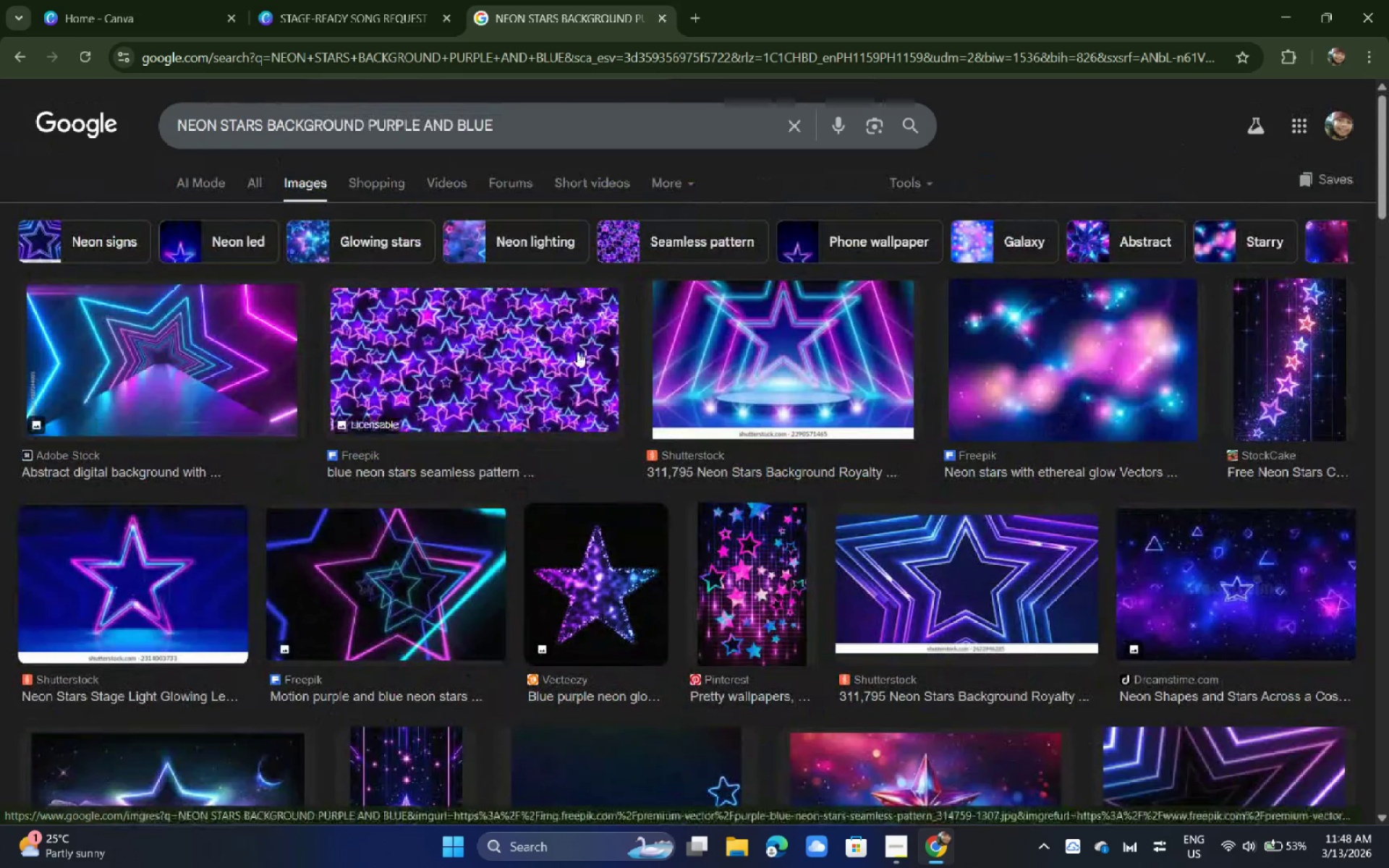 
scroll: coordinate [564, 357], scroll_direction: down, amount: 4.0
 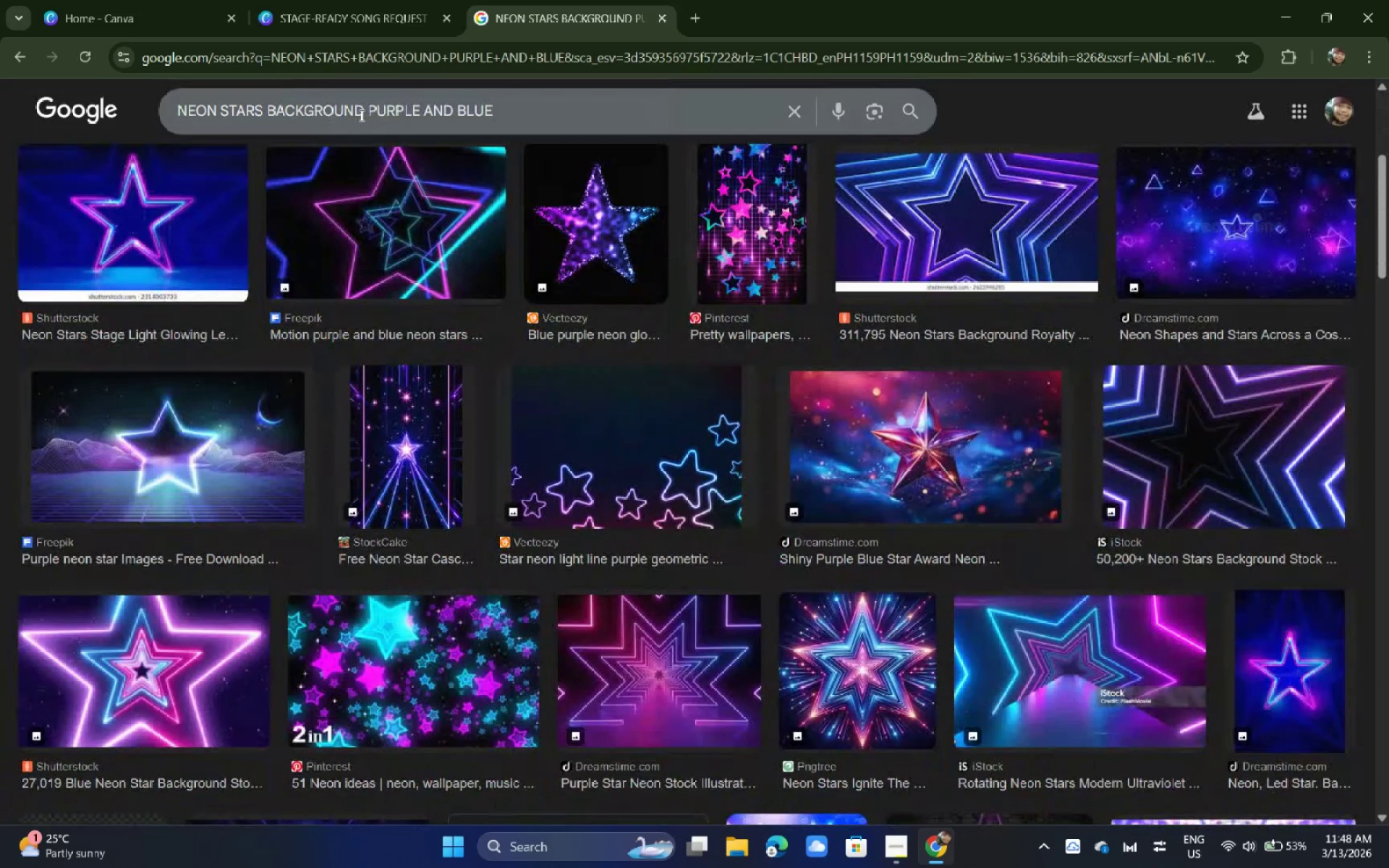 
left_click_drag(start_coordinate=[366, 112], to_coordinate=[169, 113])
 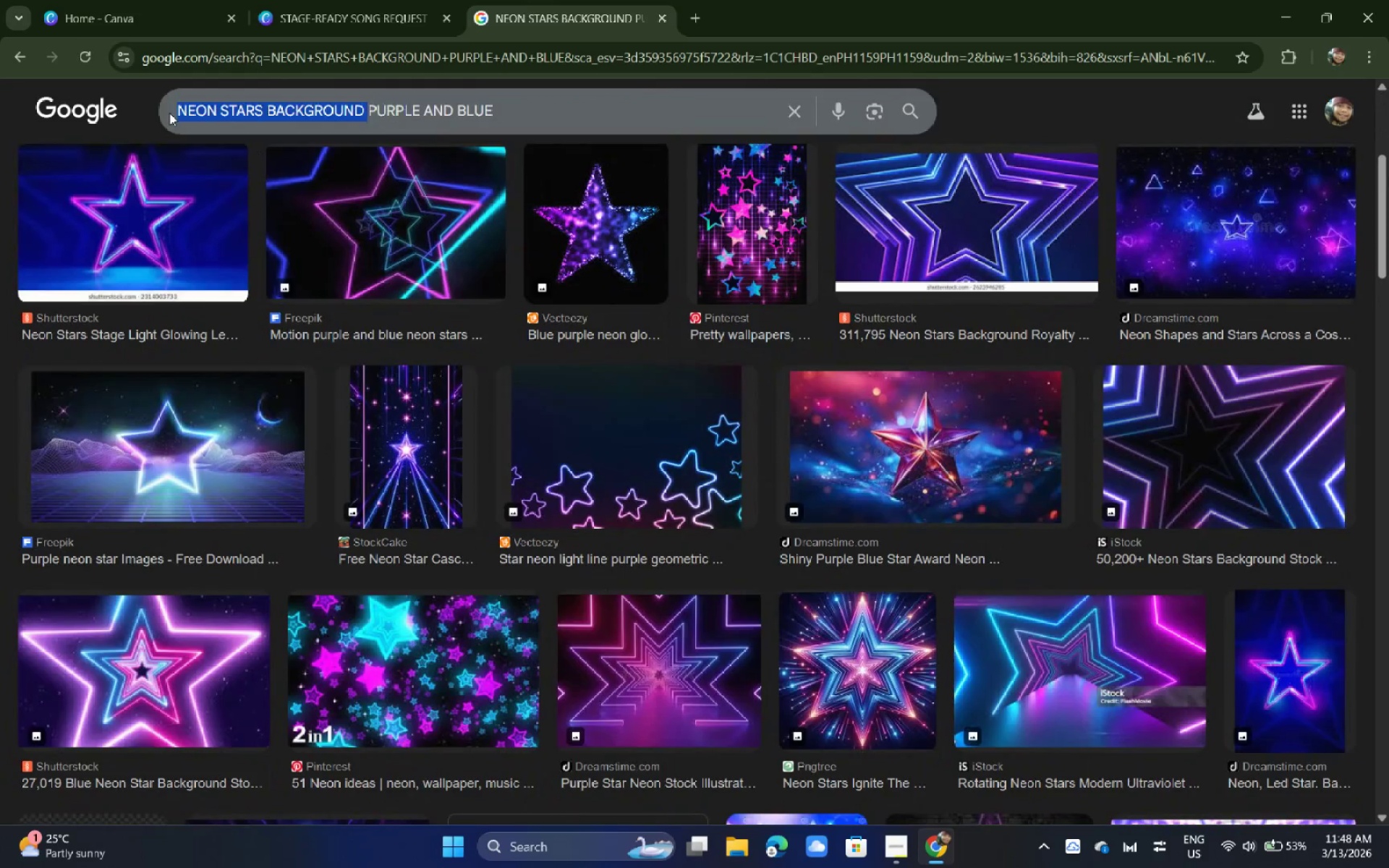 
type(stary neon )
 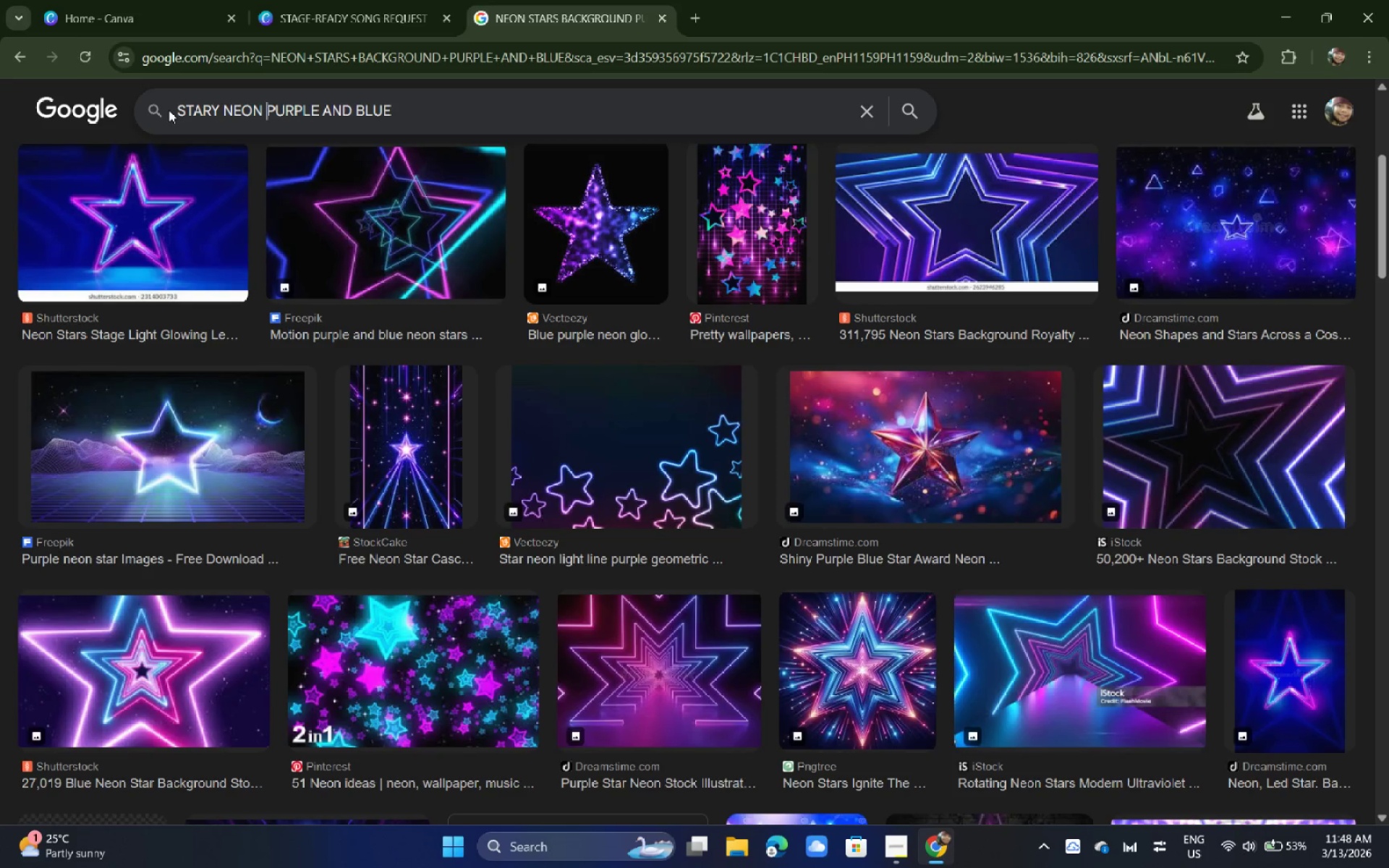 
key(Enter)
 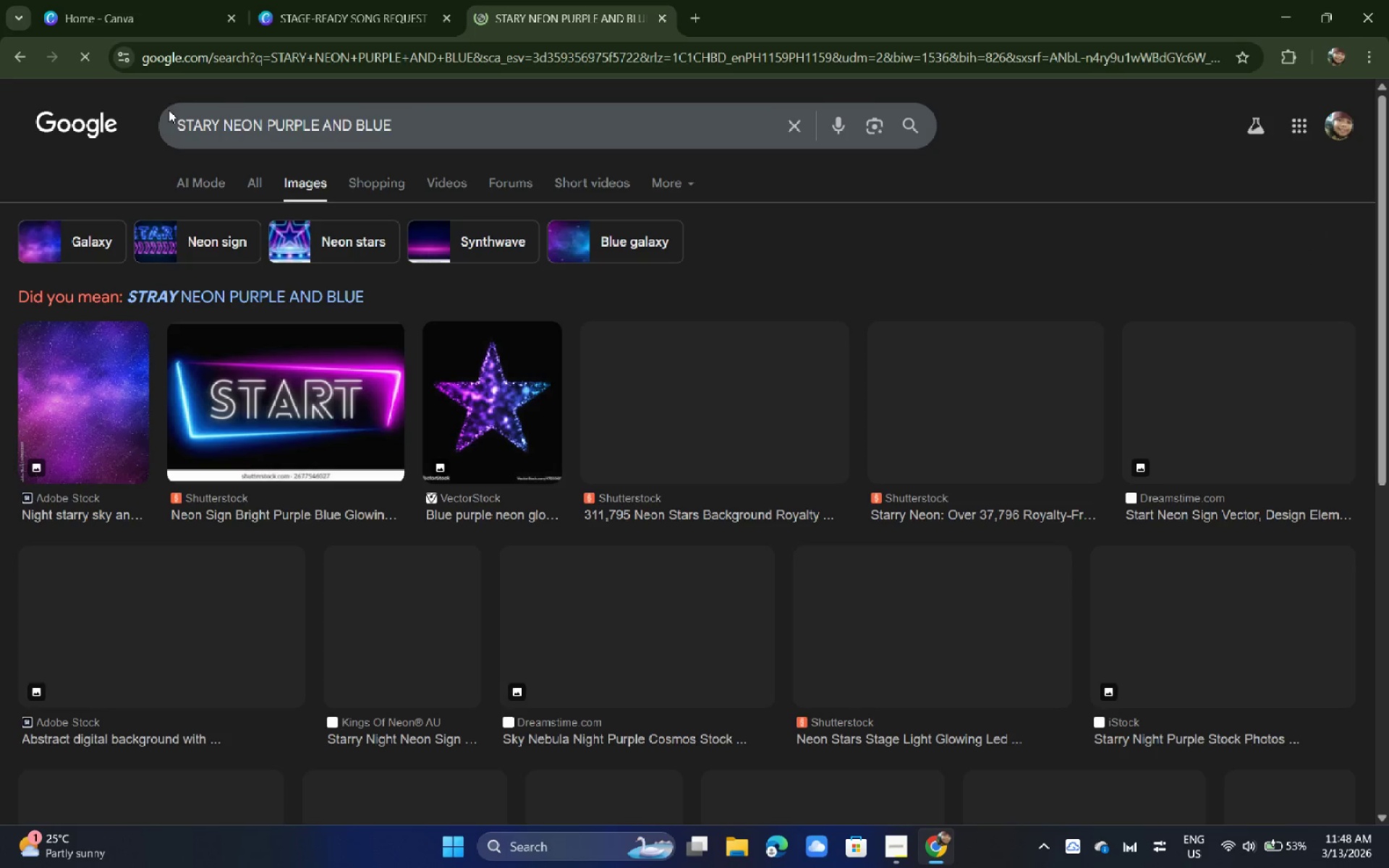 
wait(13.75)
 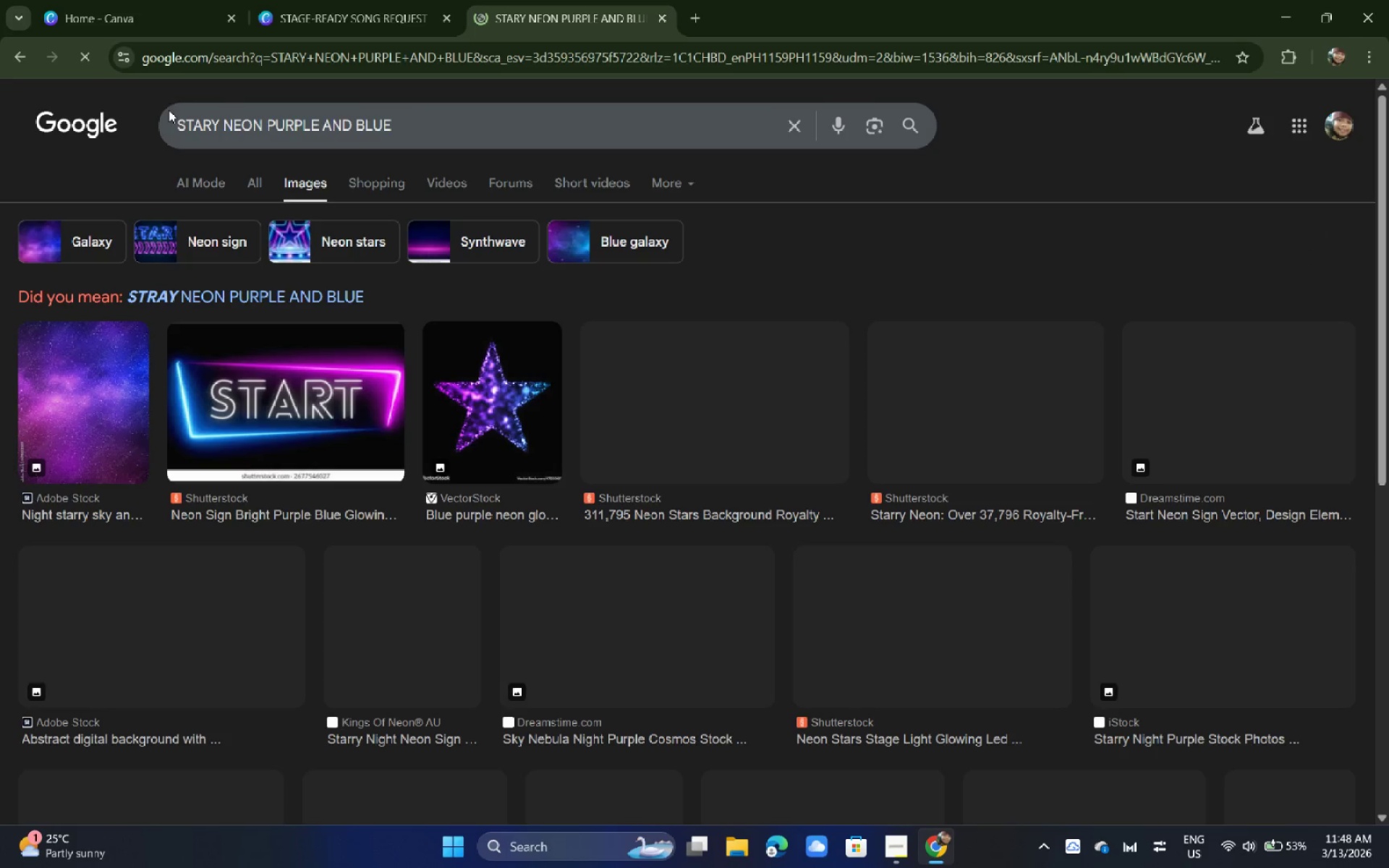 
scroll: coordinate [917, 359], scroll_direction: down, amount: 3.0
 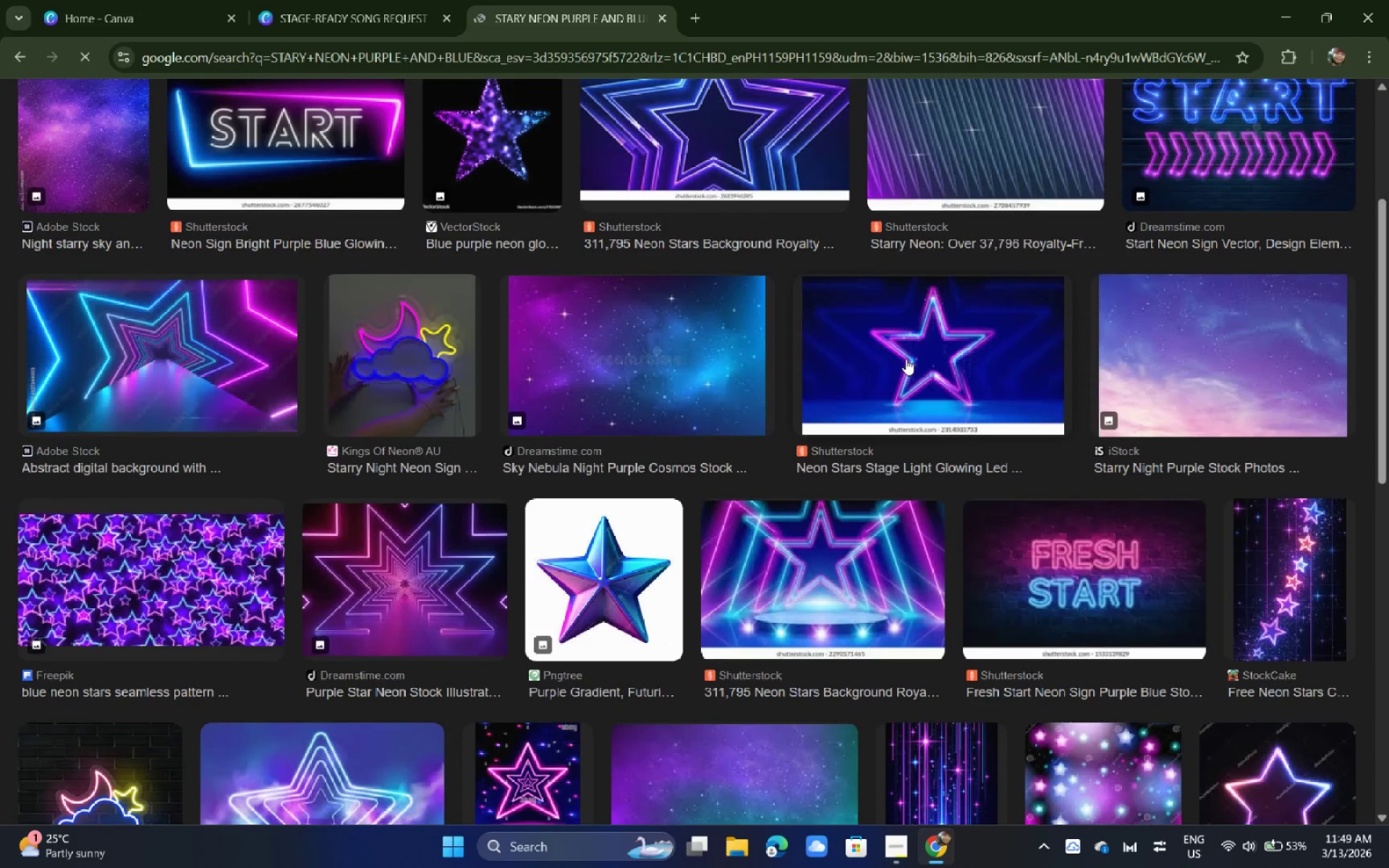 
scroll: coordinate [901, 351], scroll_direction: up, amount: 5.0
 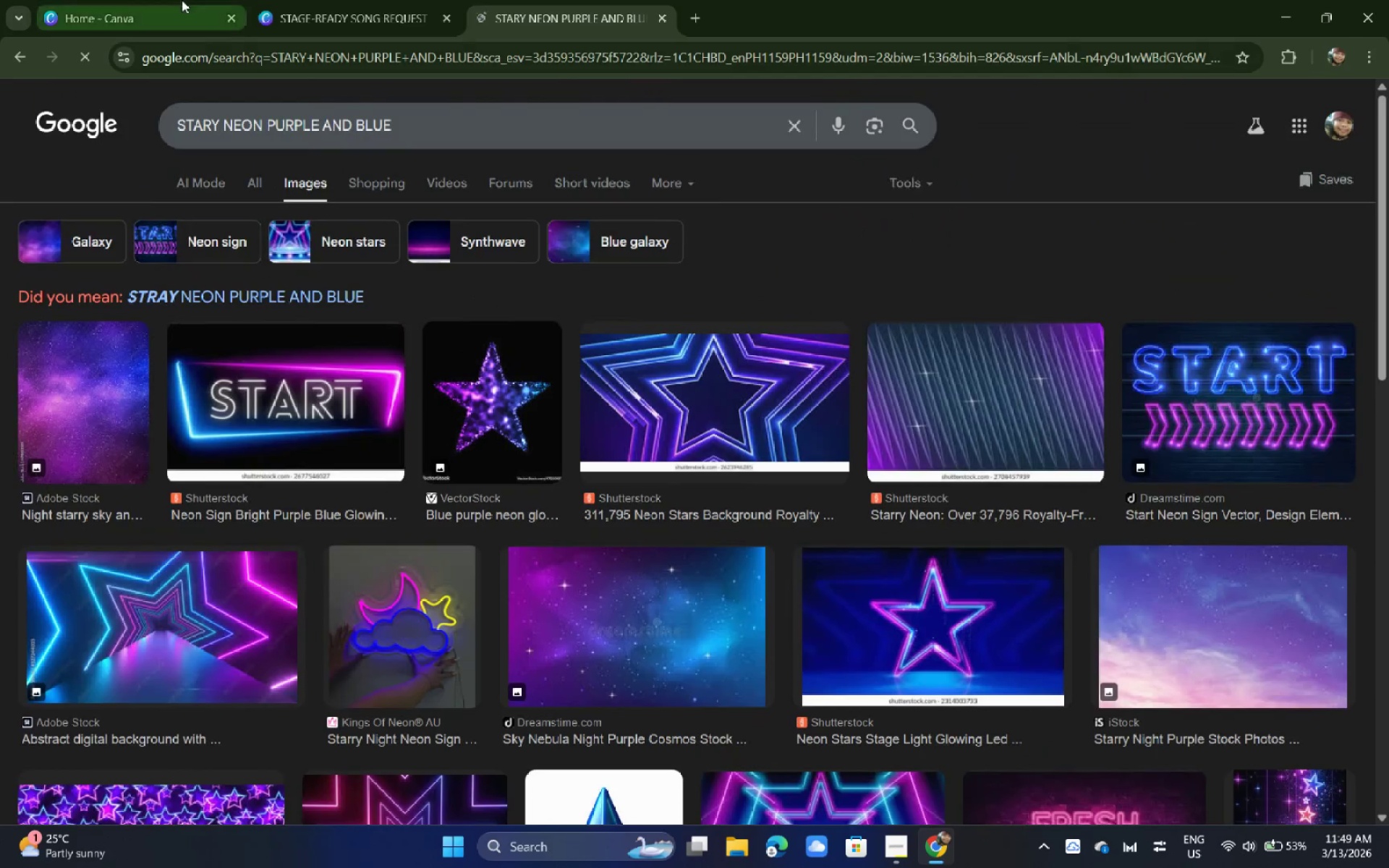 
left_click([182, 0])
 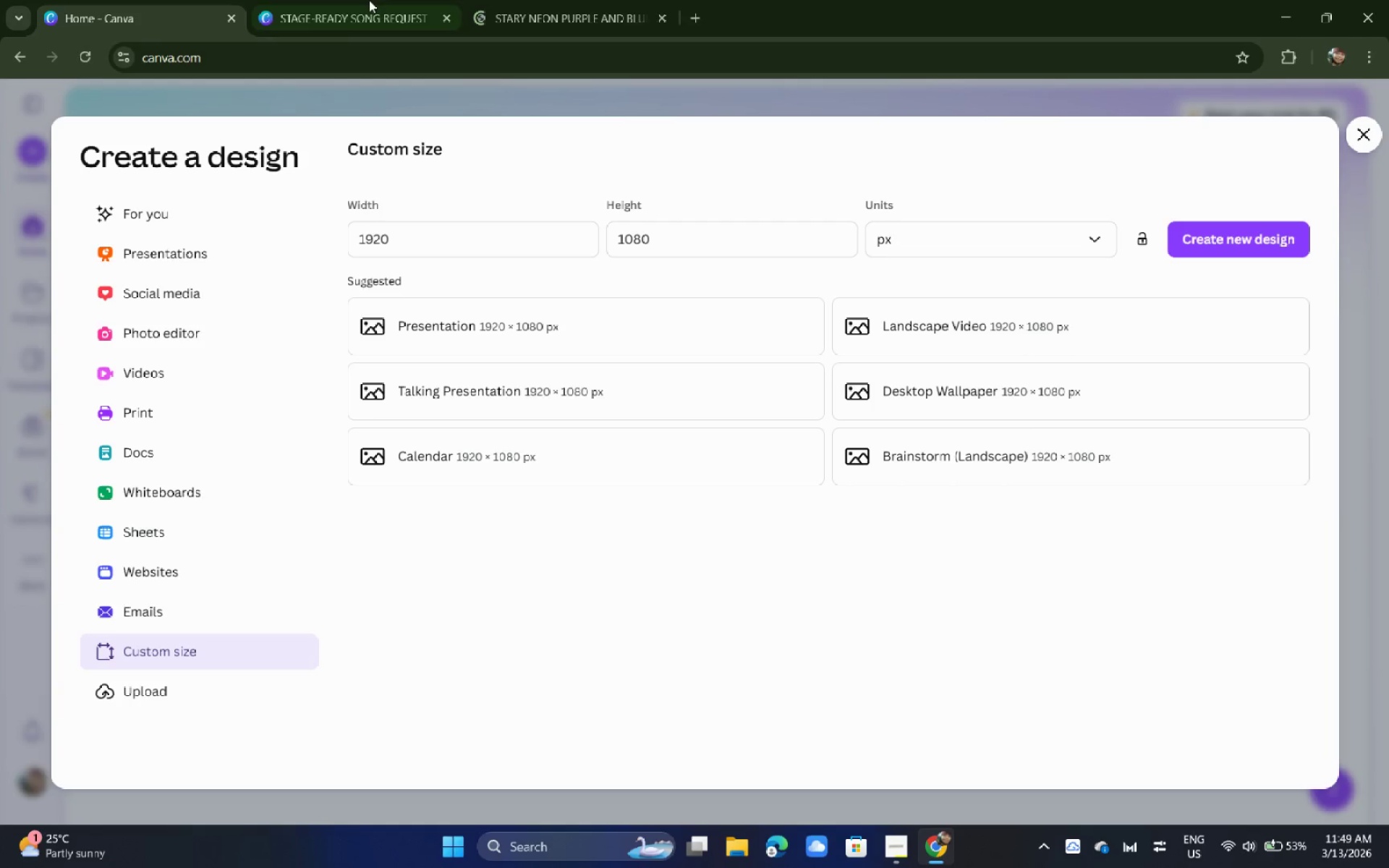 
left_click([368, 0])
 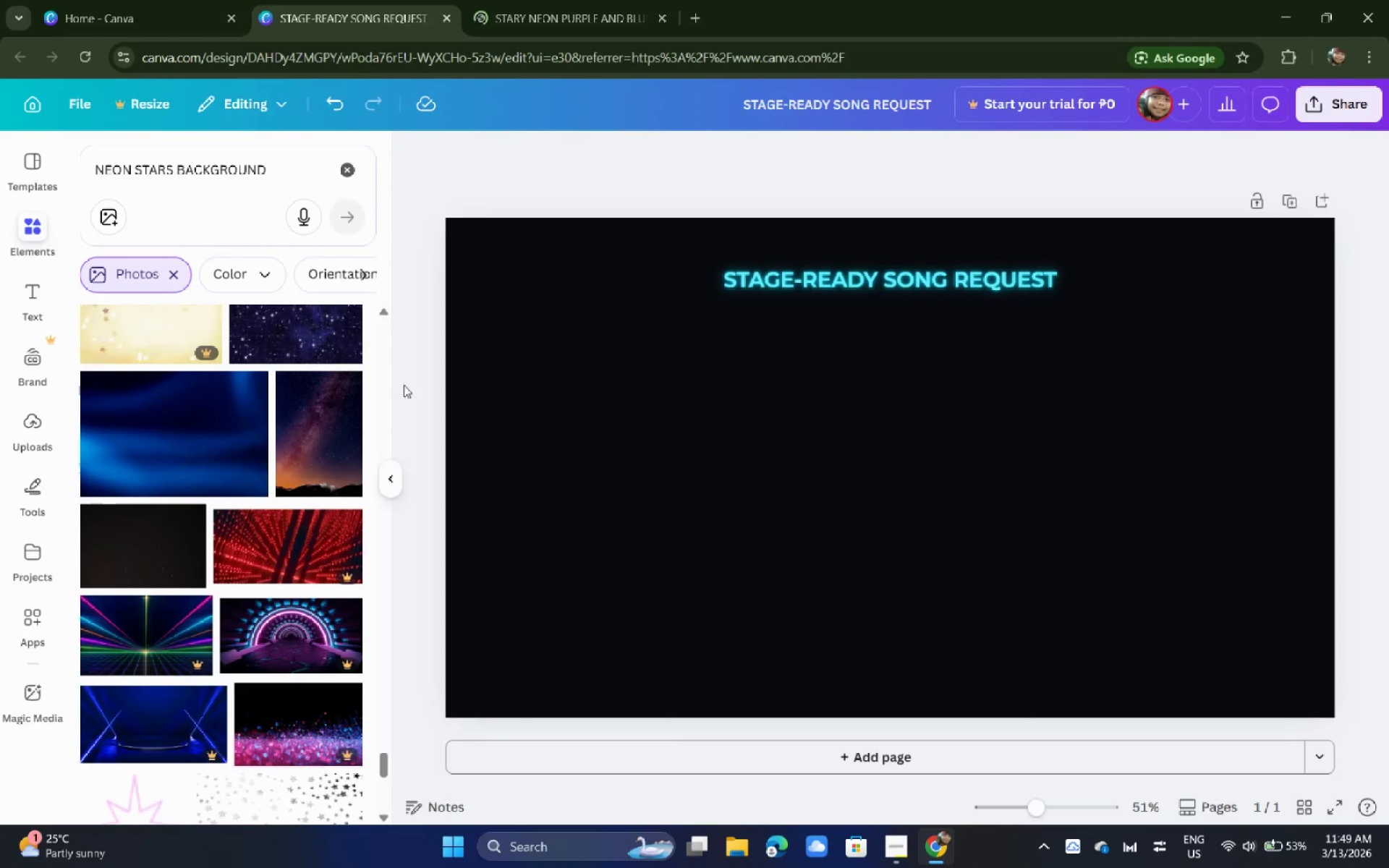 
scroll: coordinate [324, 420], scroll_direction: down, amount: 6.0
 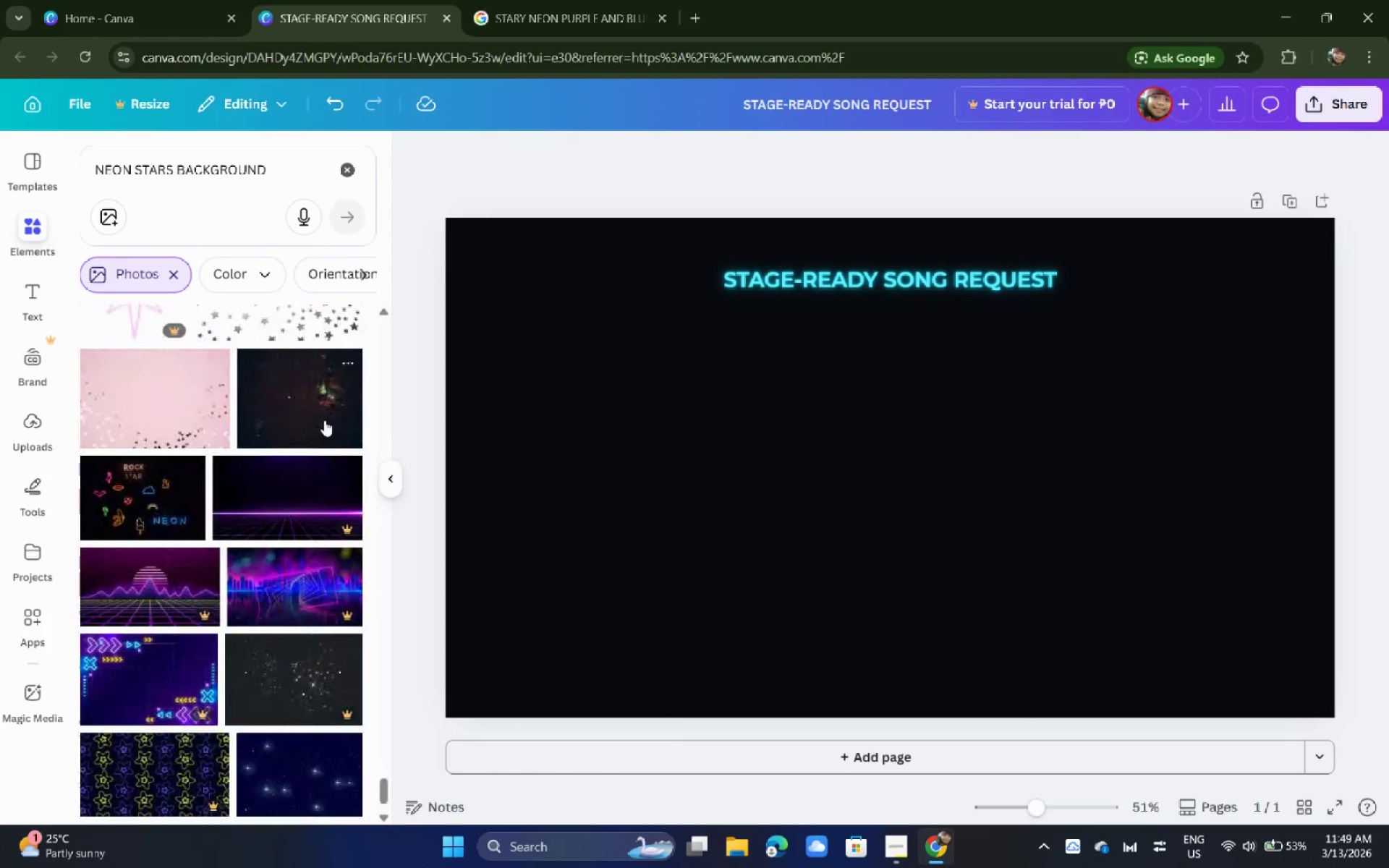 
scroll: coordinate [324, 420], scroll_direction: up, amount: 2.0
 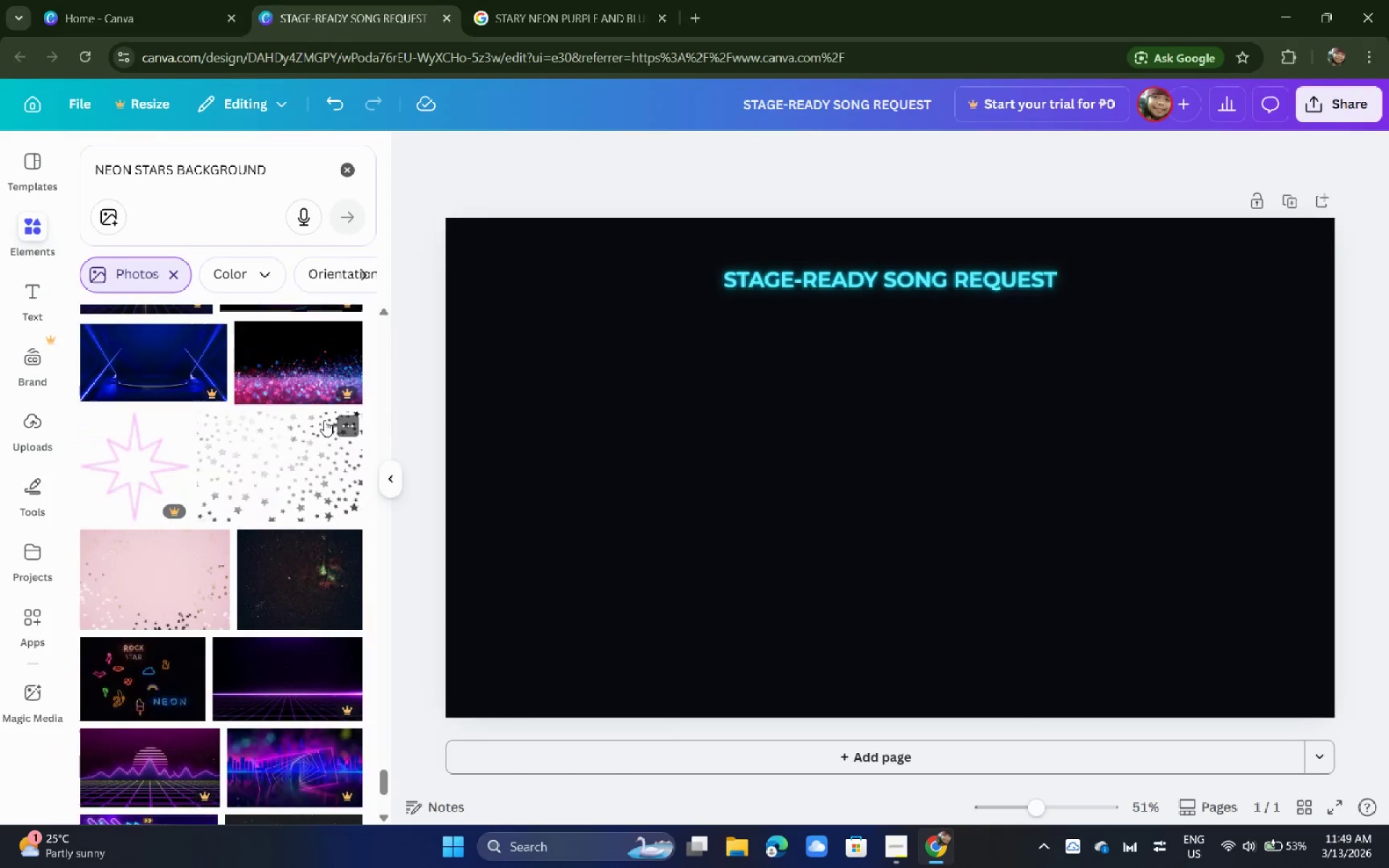 
scroll: coordinate [268, 464], scroll_direction: down, amount: 8.0
 